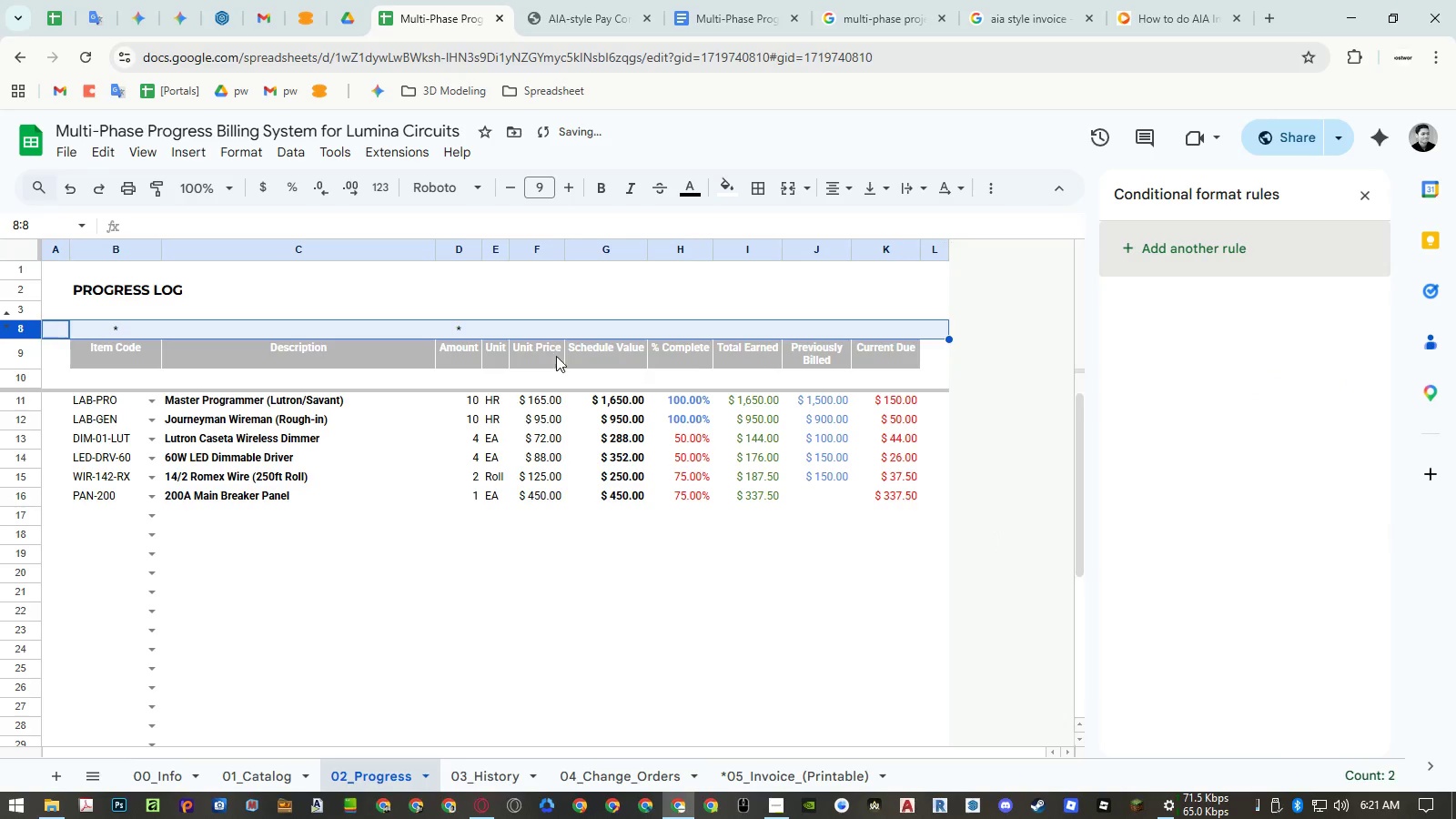 
left_click([397, 348])
 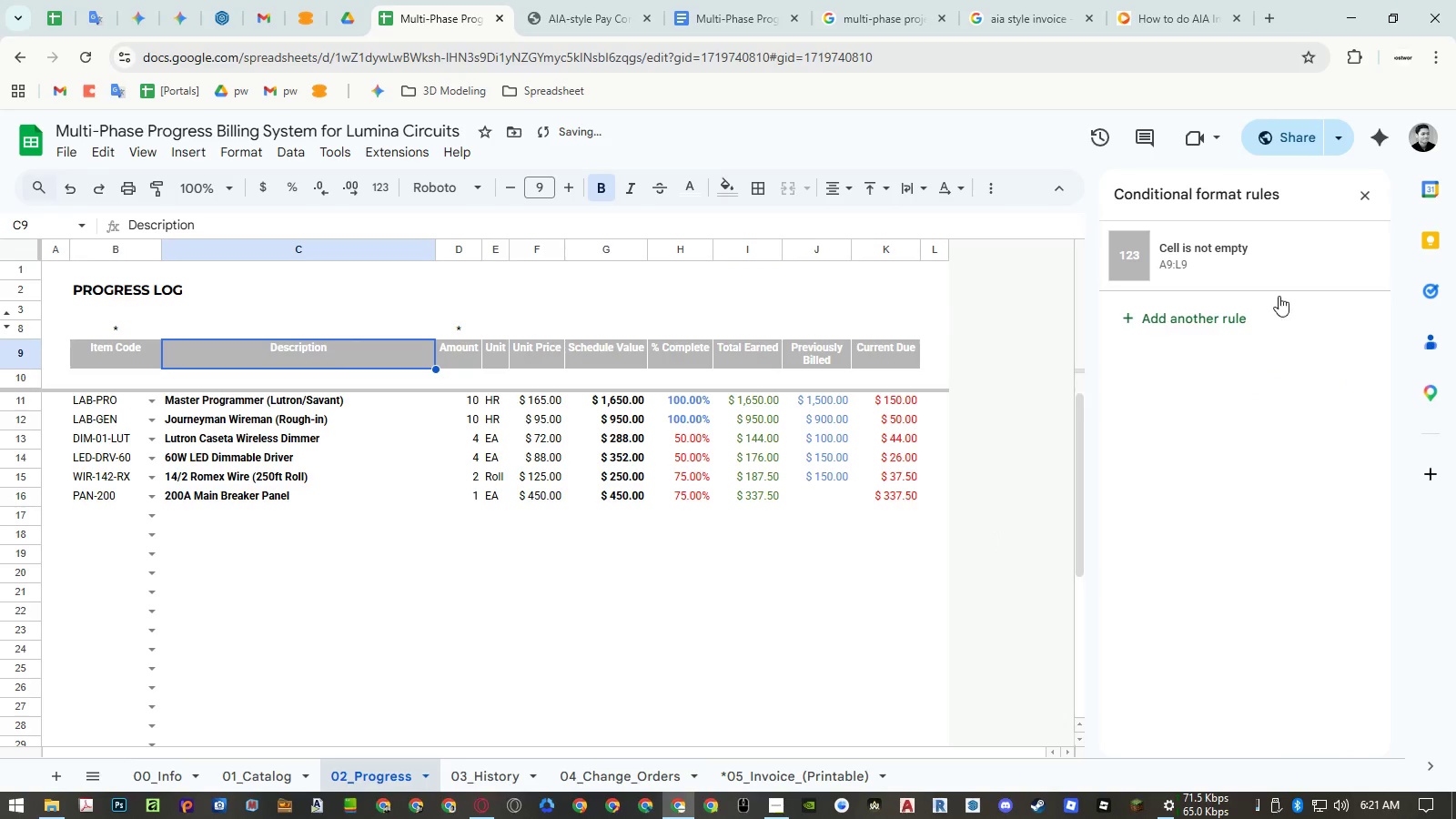 
left_click([1251, 265])
 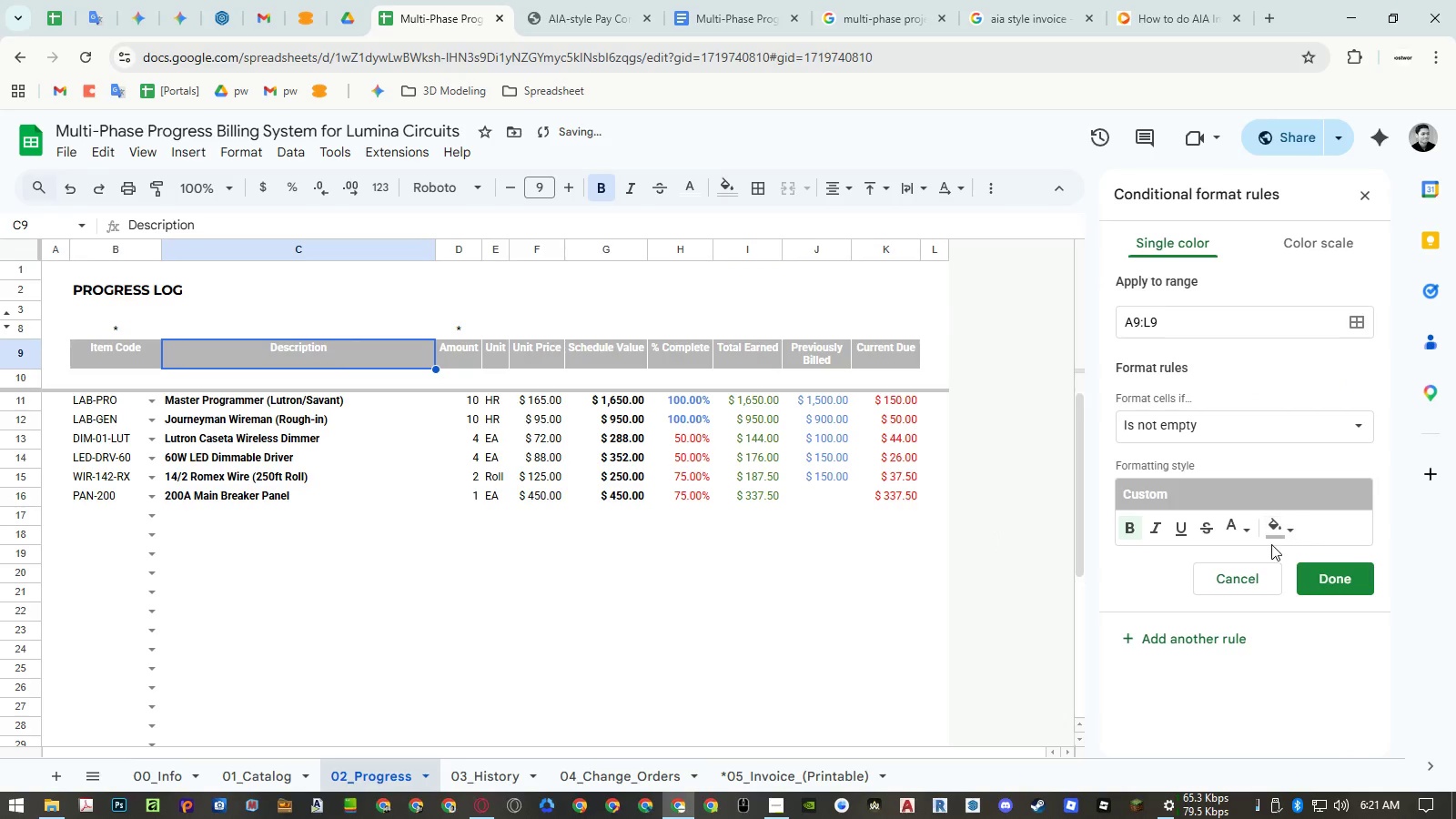 
left_click([1285, 526])
 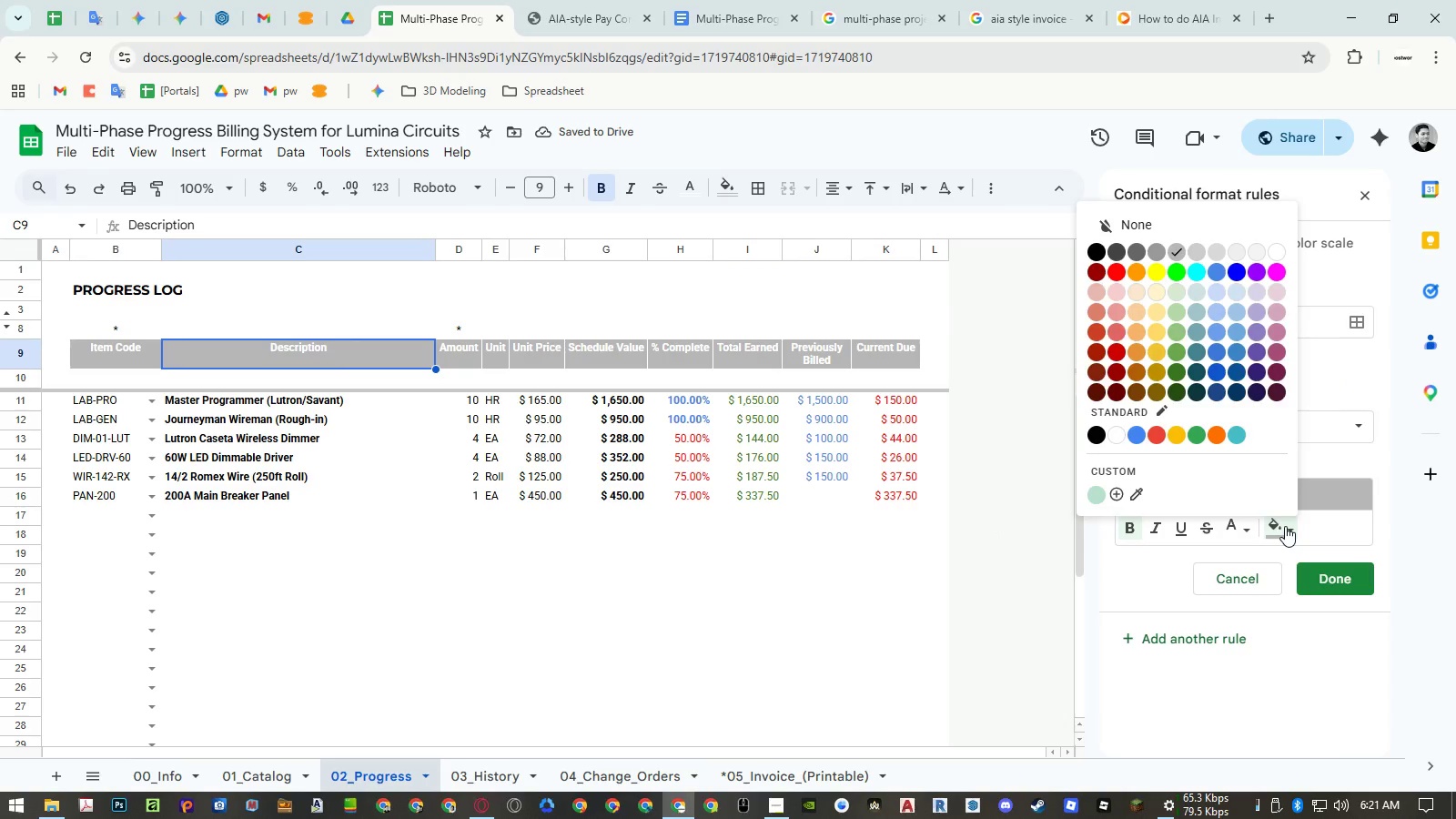 
key(Escape)
 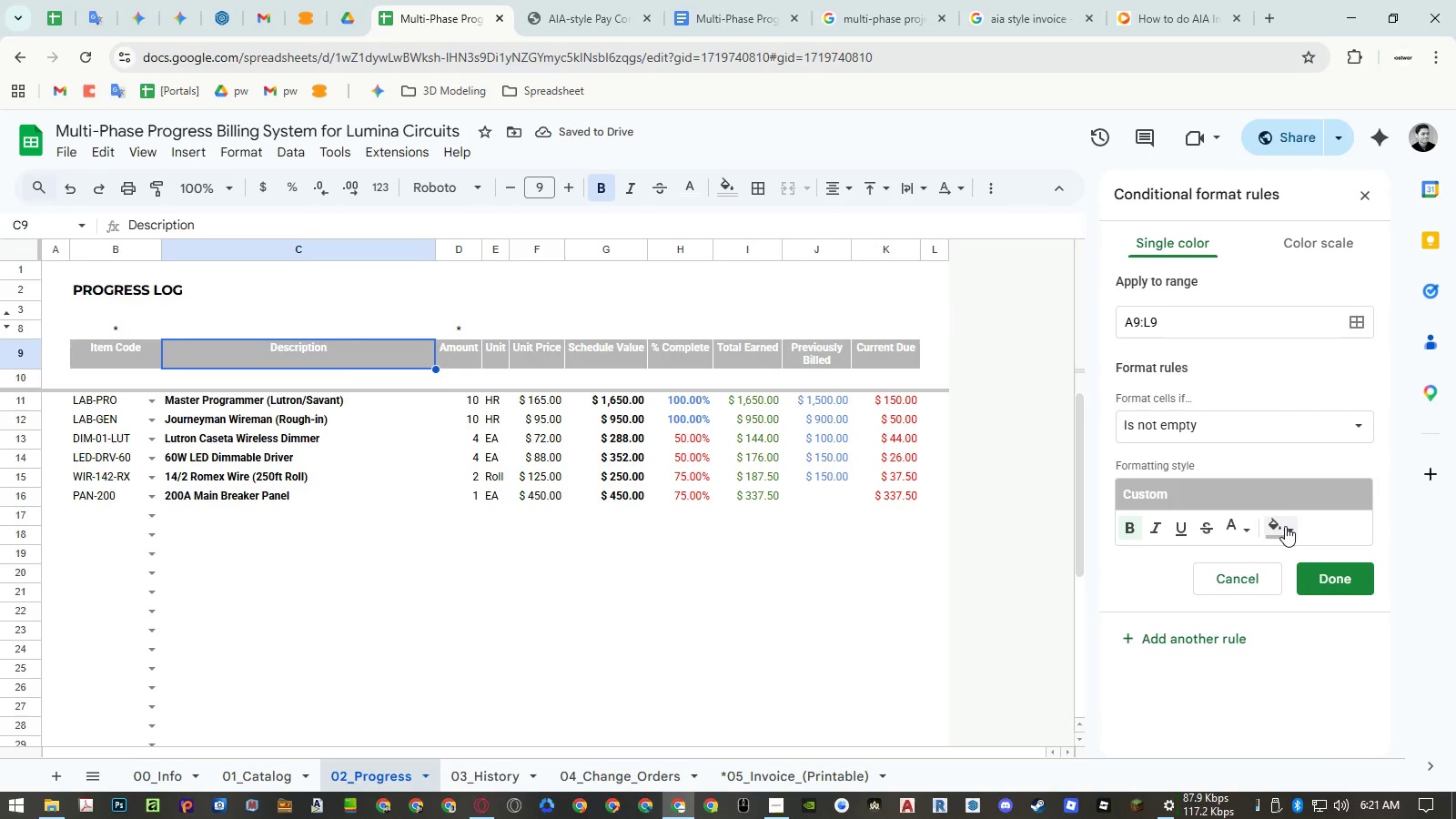 
key(Escape)
 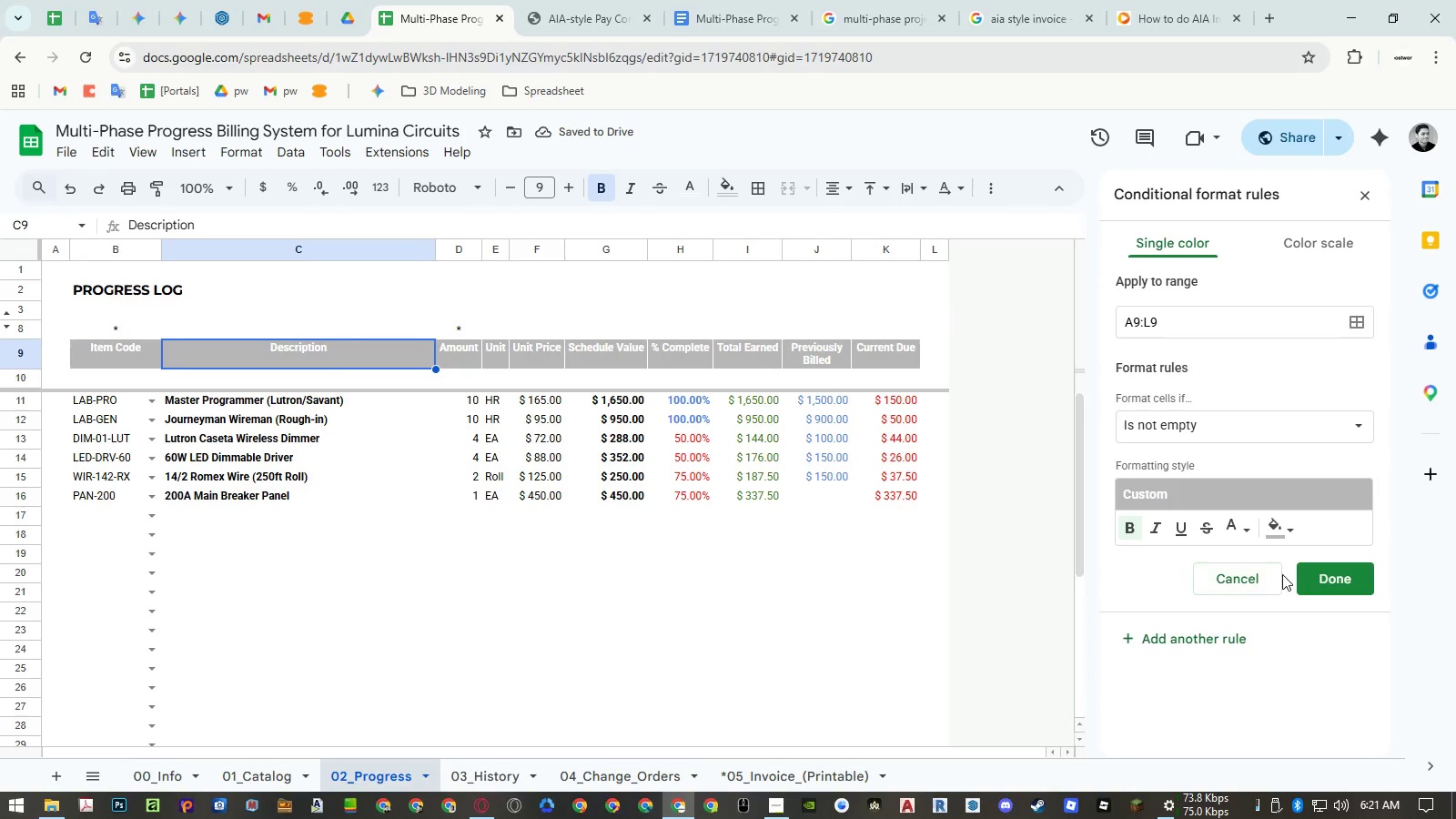 
left_click([1251, 572])
 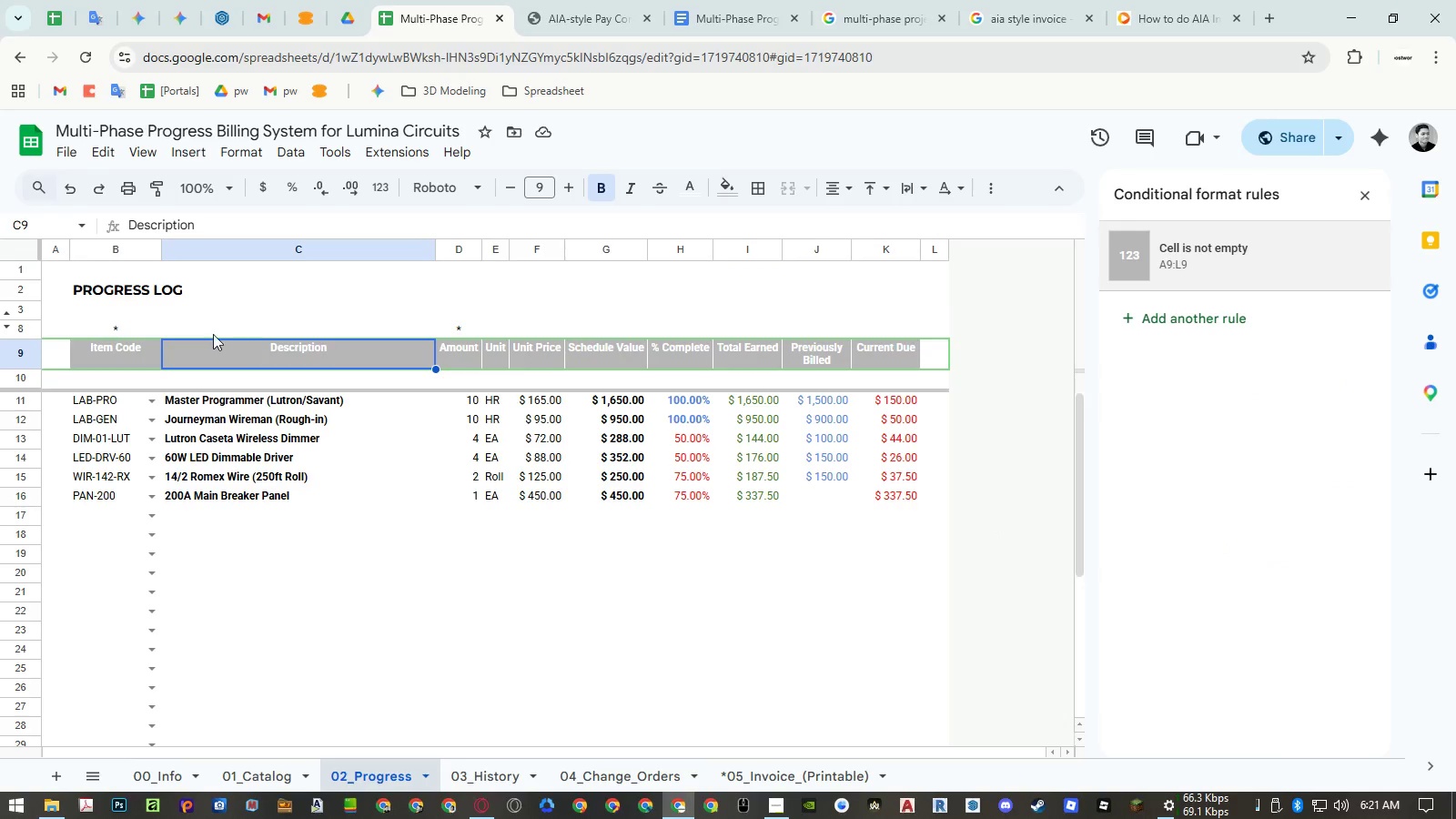 
left_click([34, 326])
 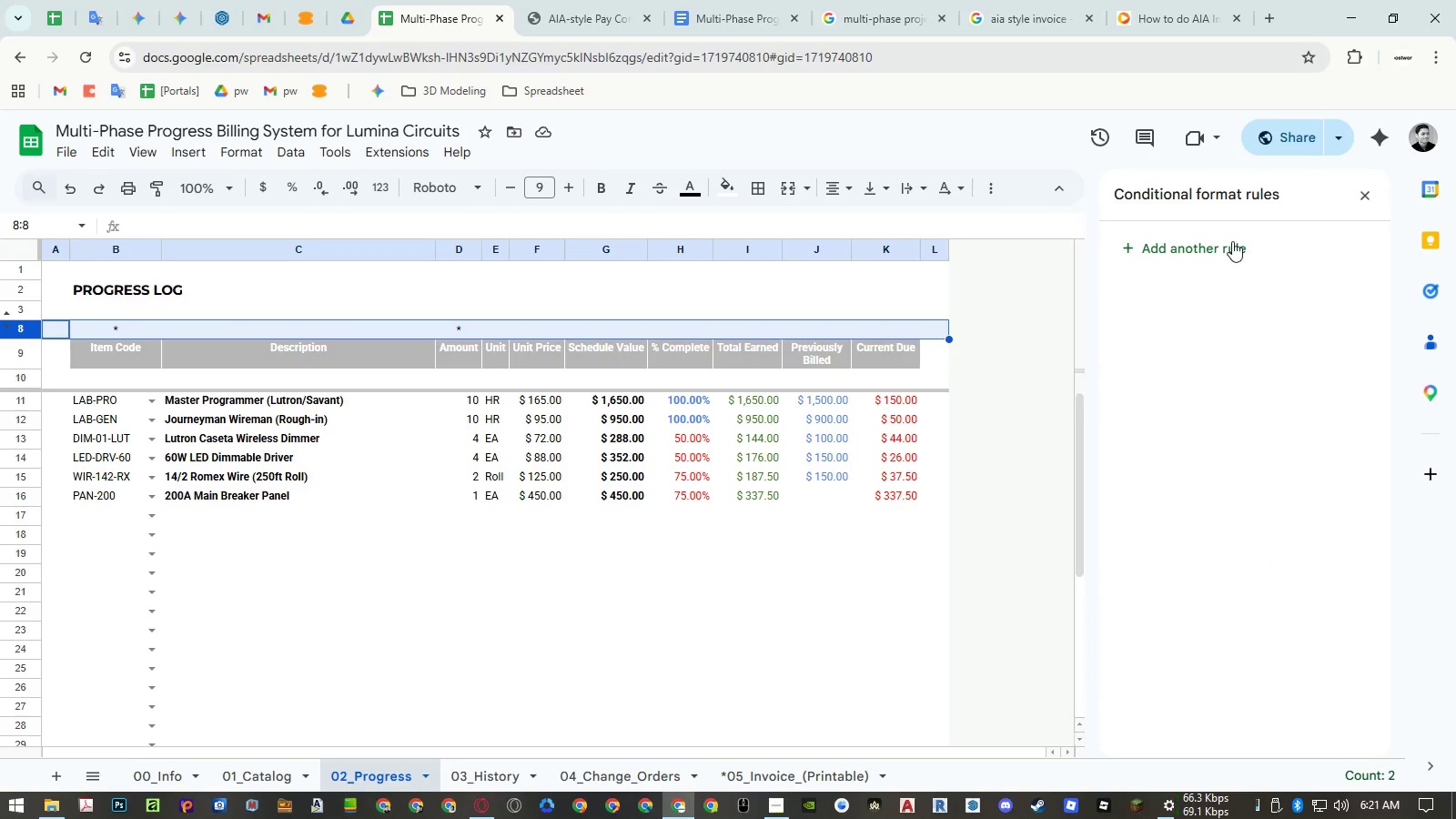 
left_click([1232, 241])
 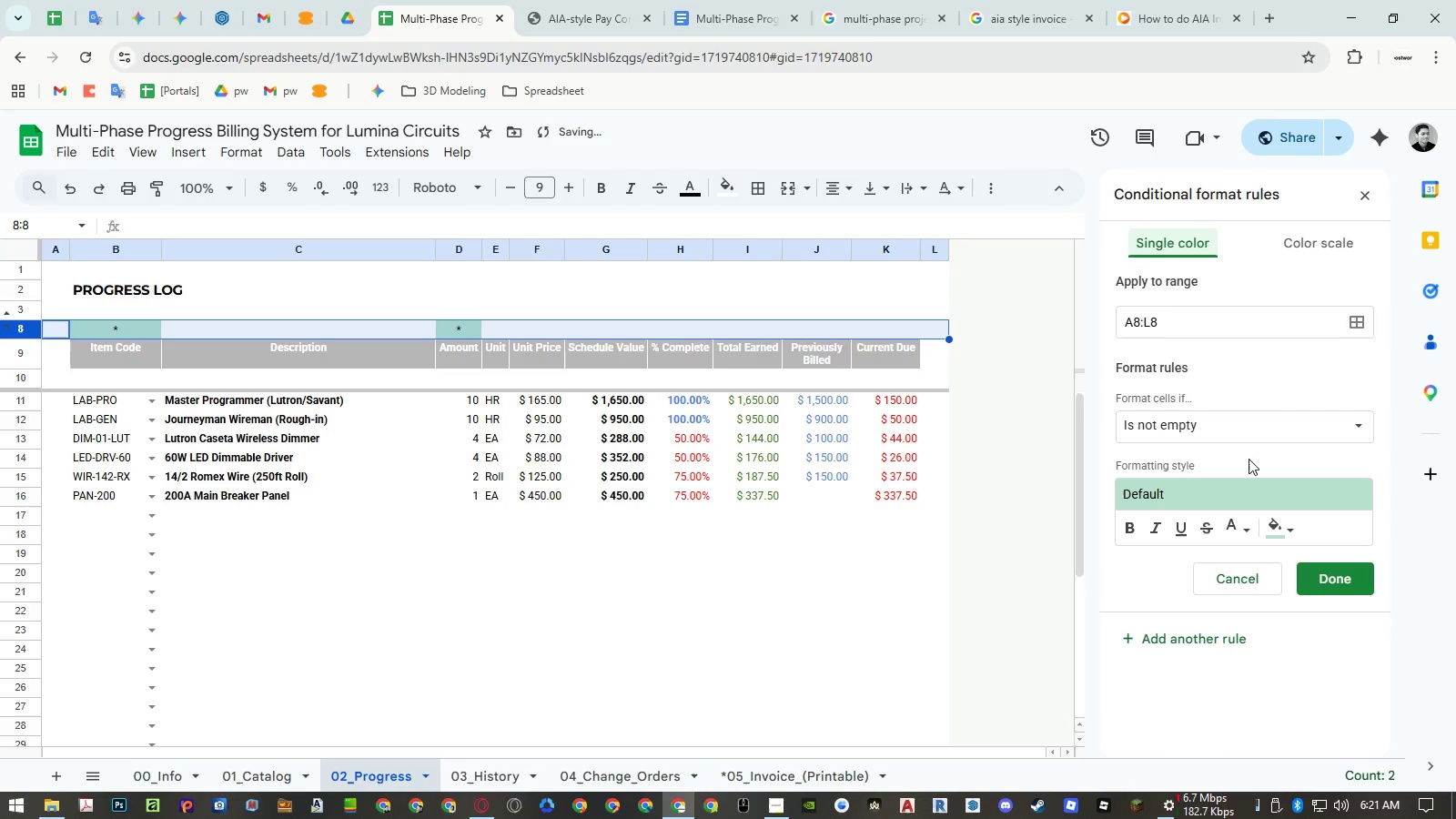 
left_click([1245, 519])
 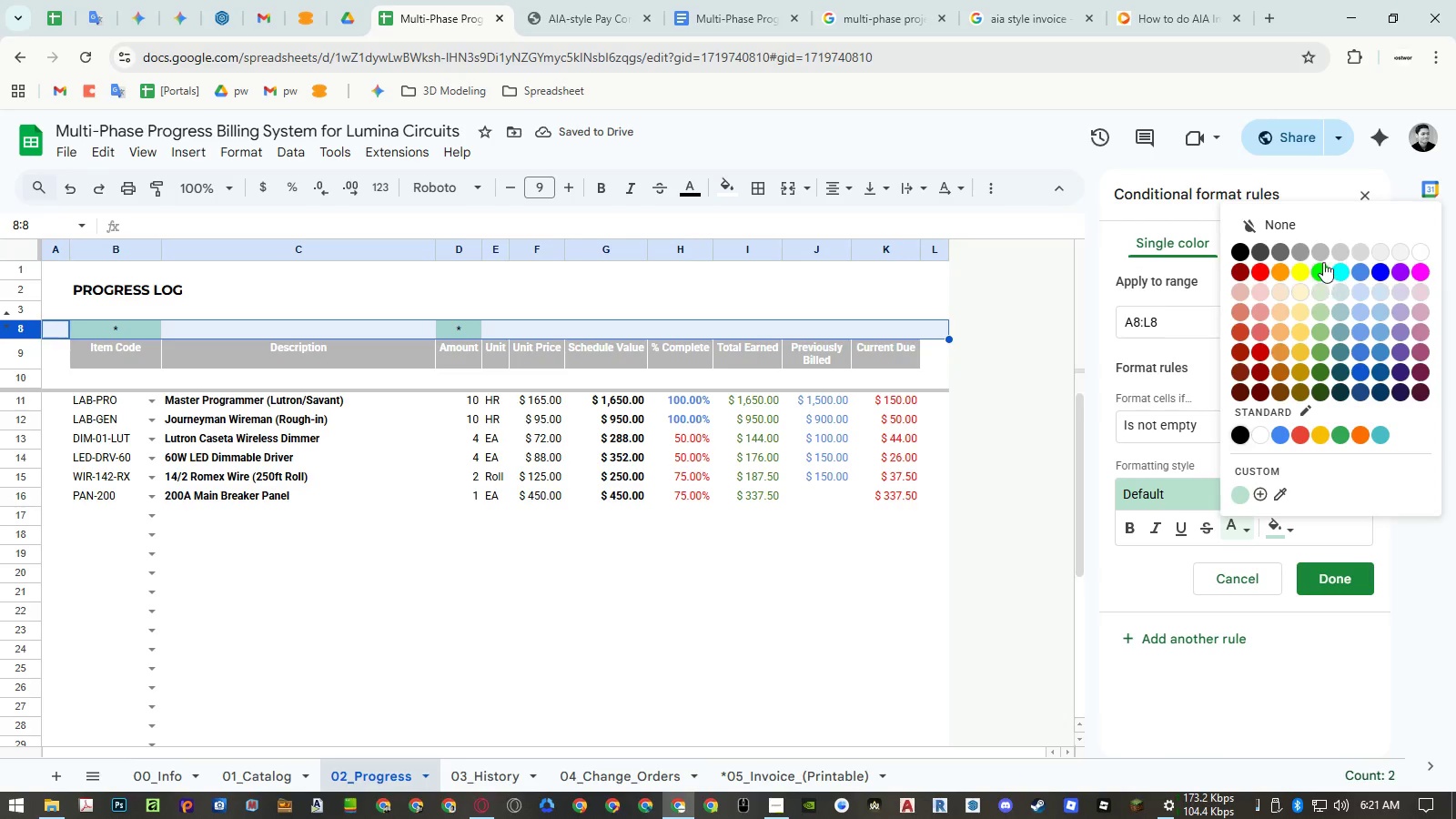 
left_click([1320, 255])
 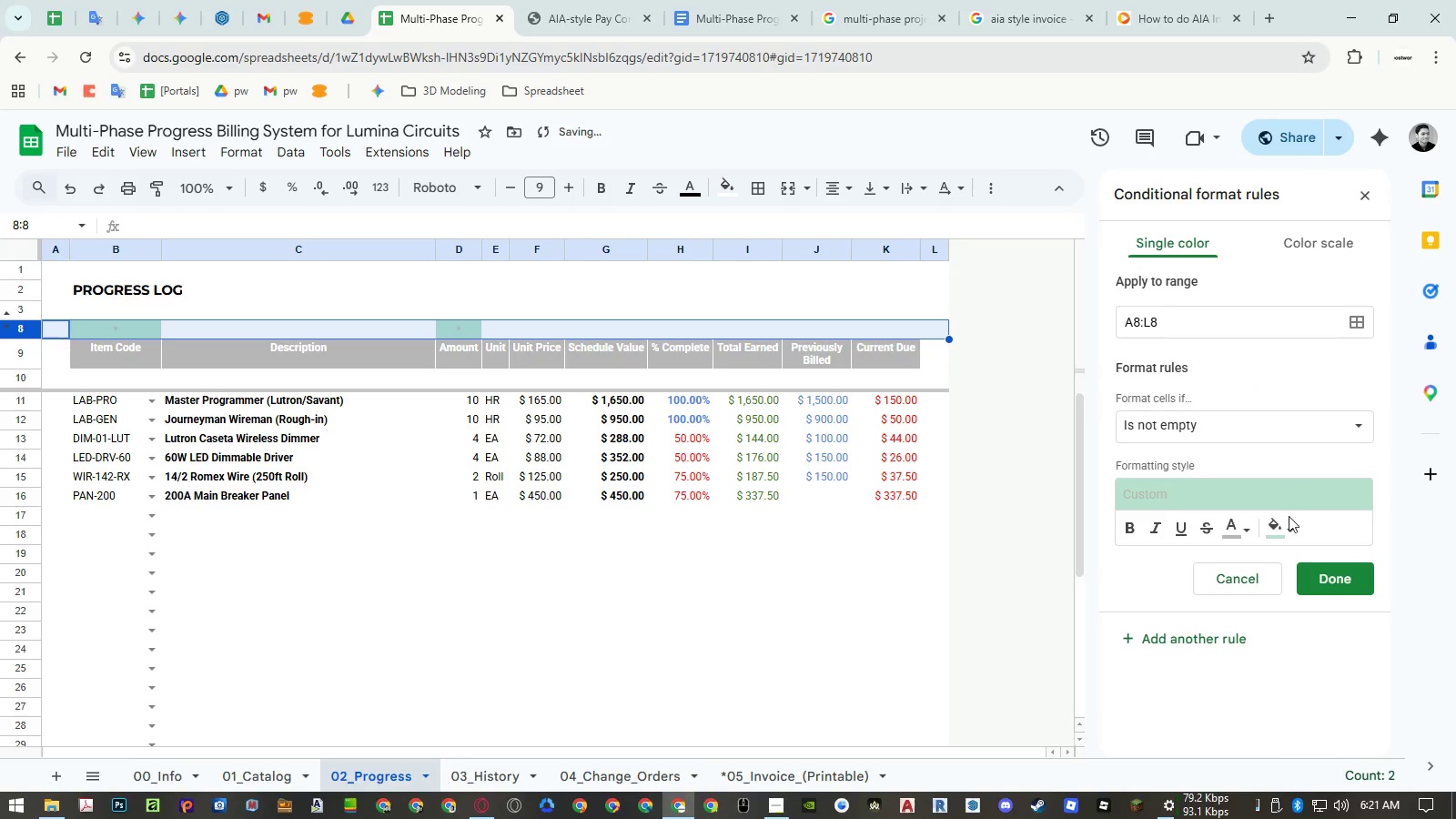 
left_click([1287, 523])
 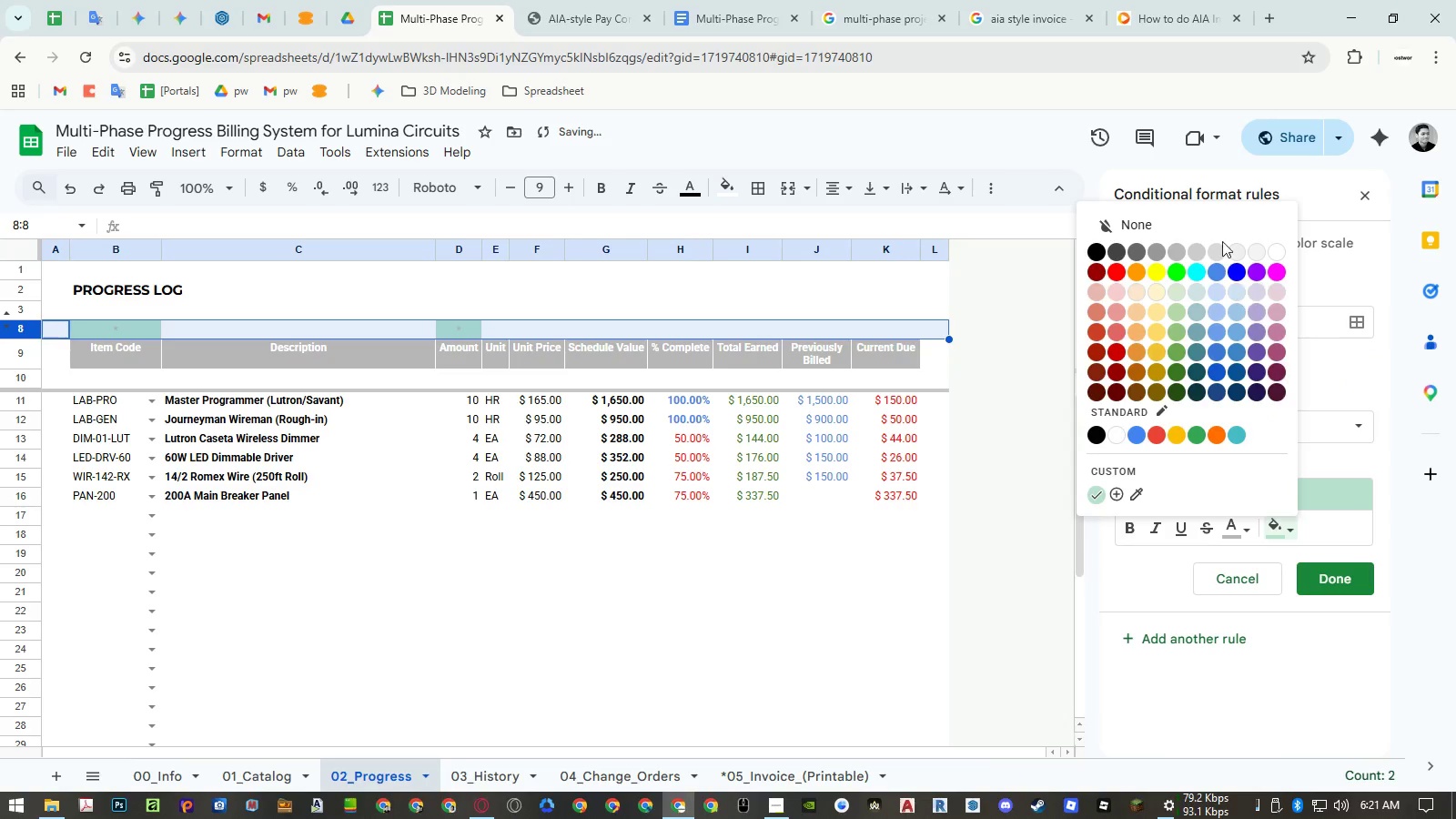 
left_click([1215, 217])
 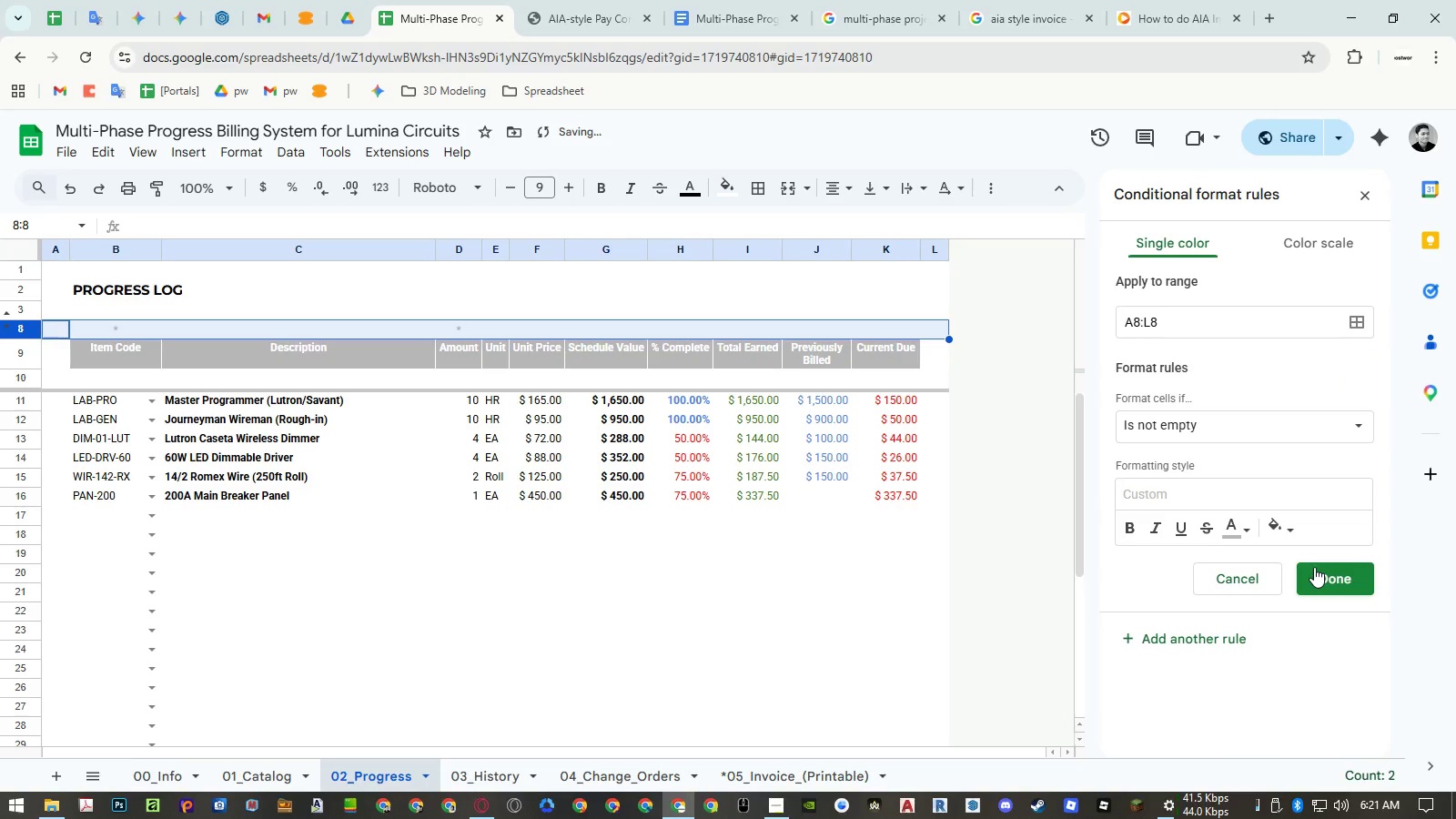 
left_click([1315, 567])
 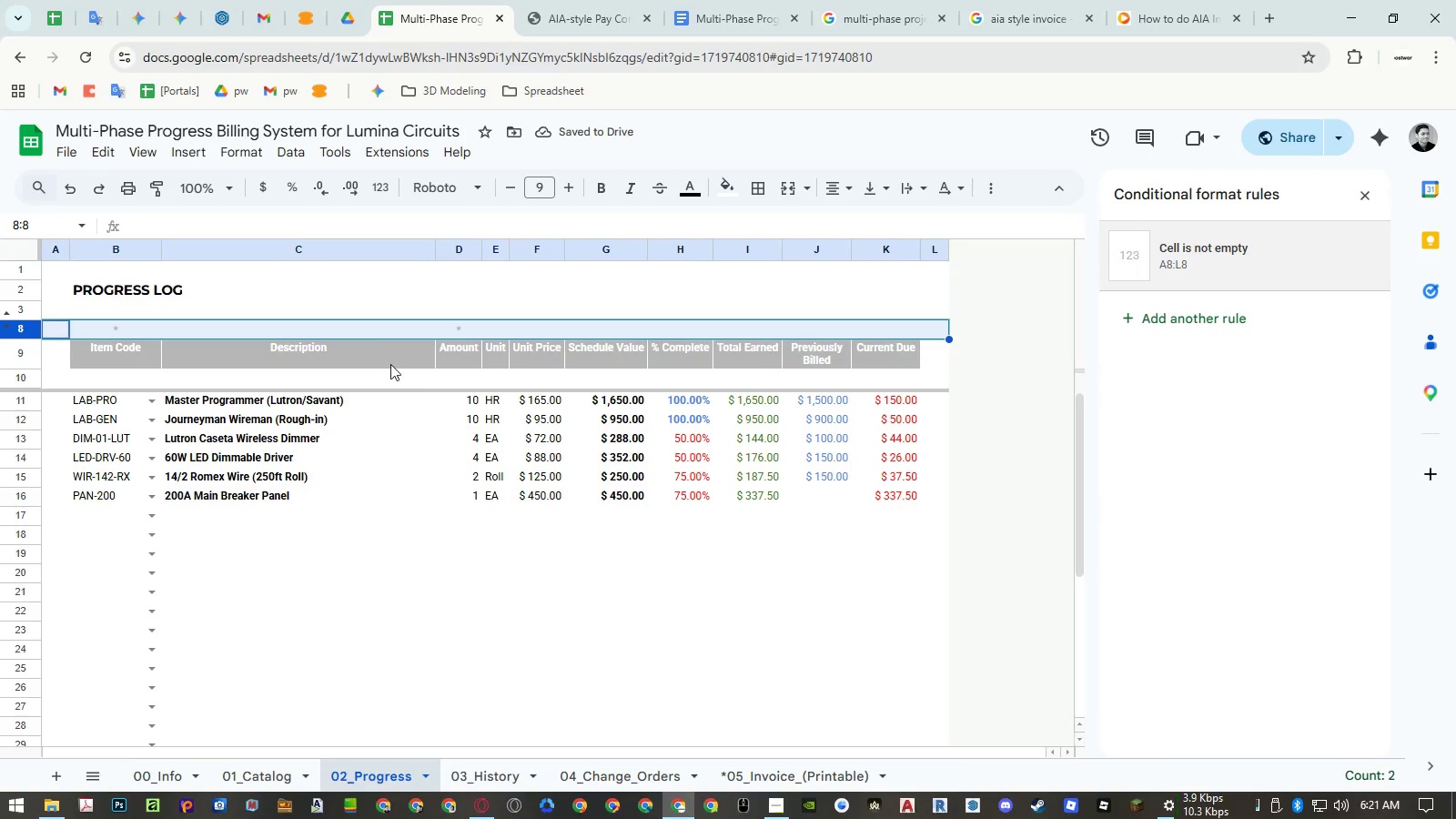 
left_click([386, 360])
 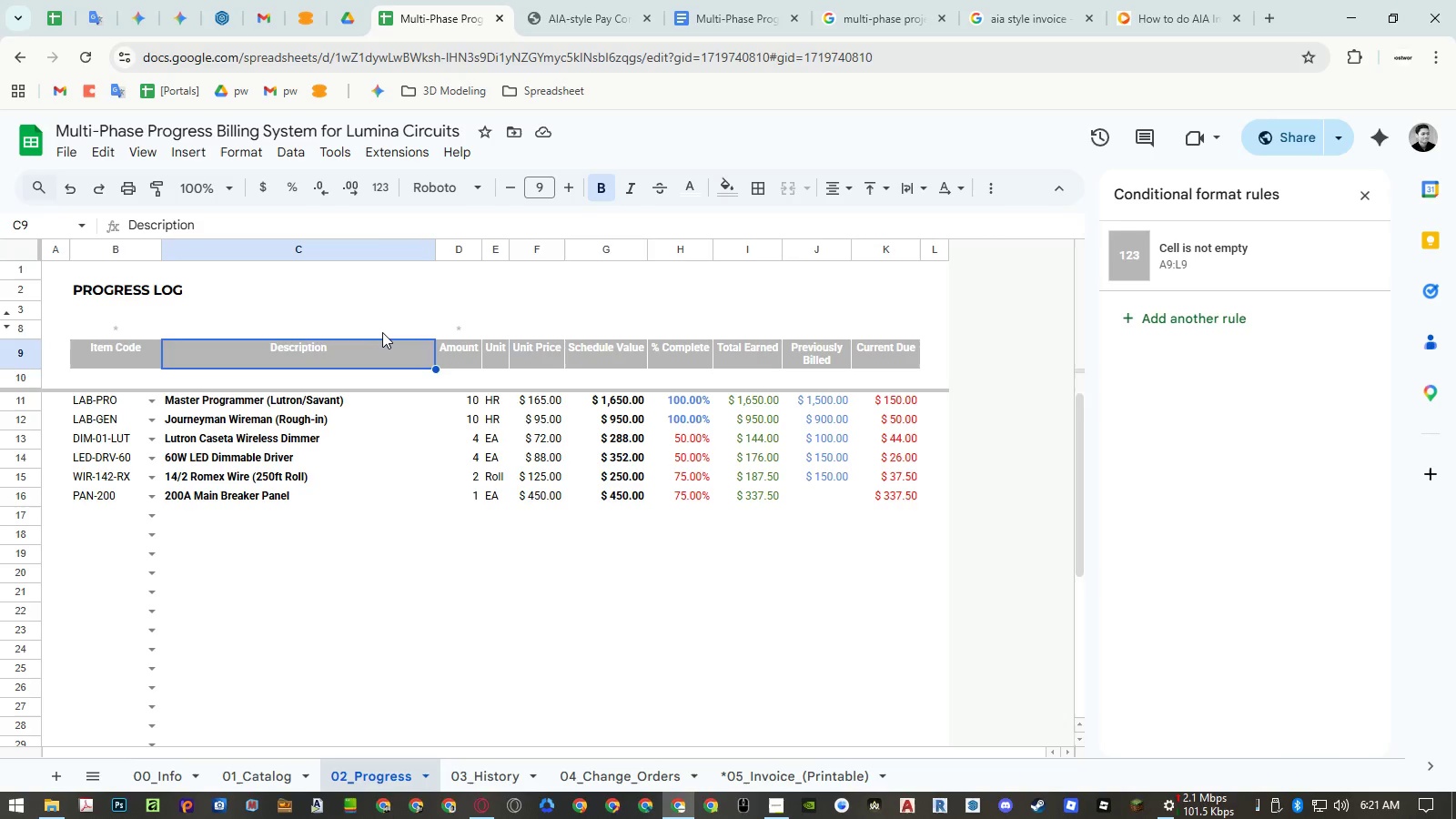 
left_click_drag(start_coordinate=[382, 332], to_coordinate=[382, 354])
 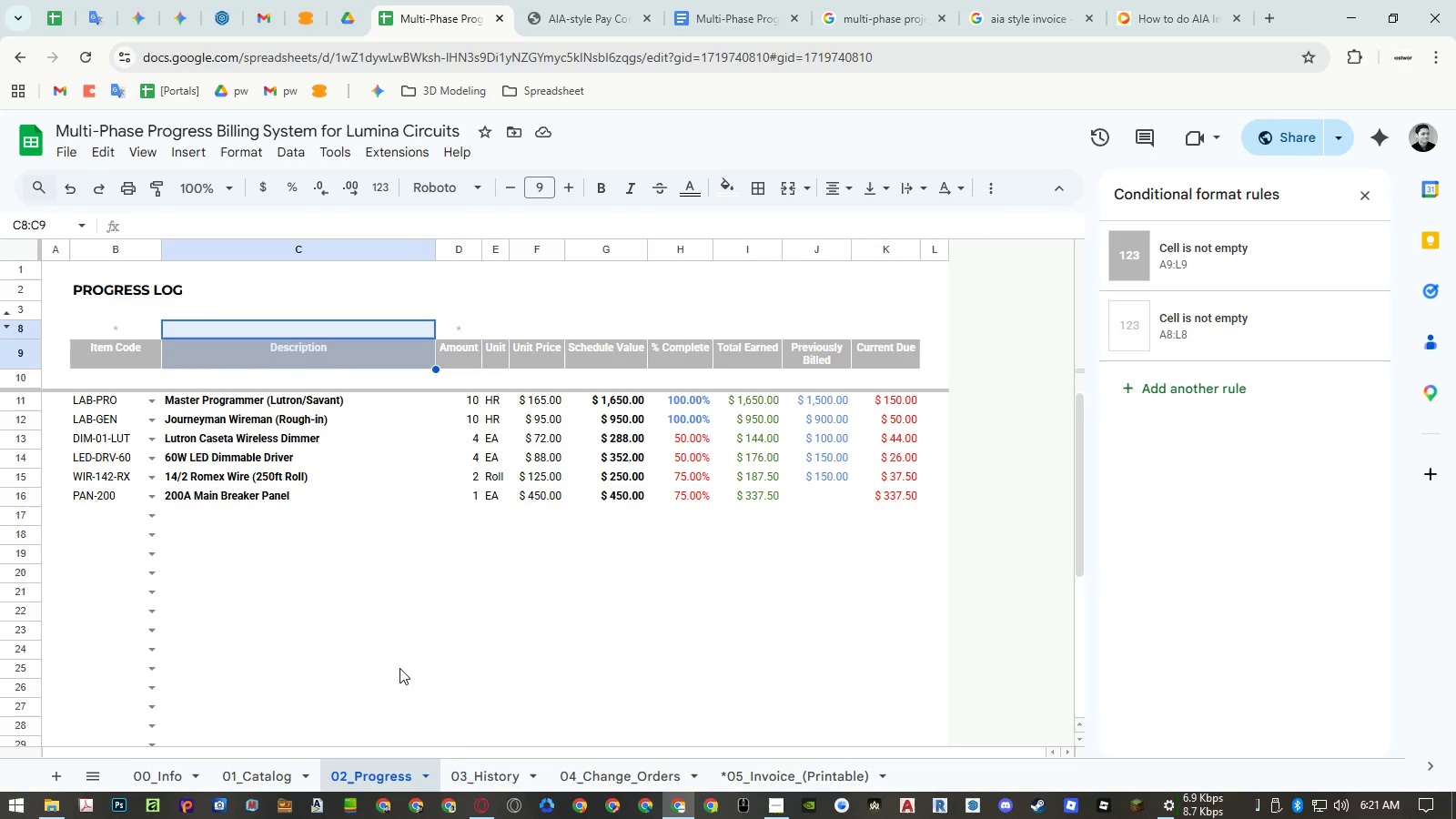 
wait(12.95)
 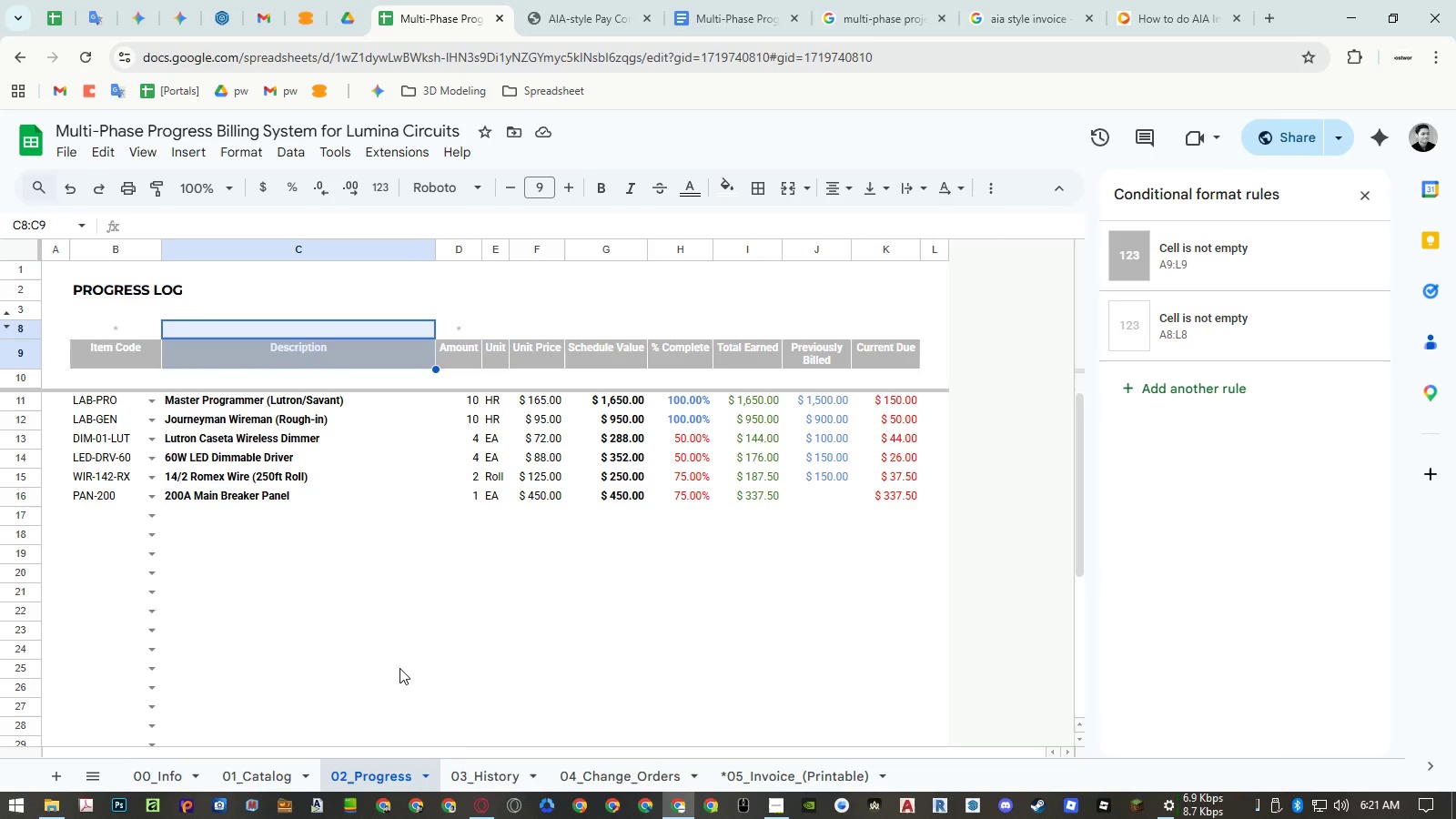 
left_click([1265, 18])
 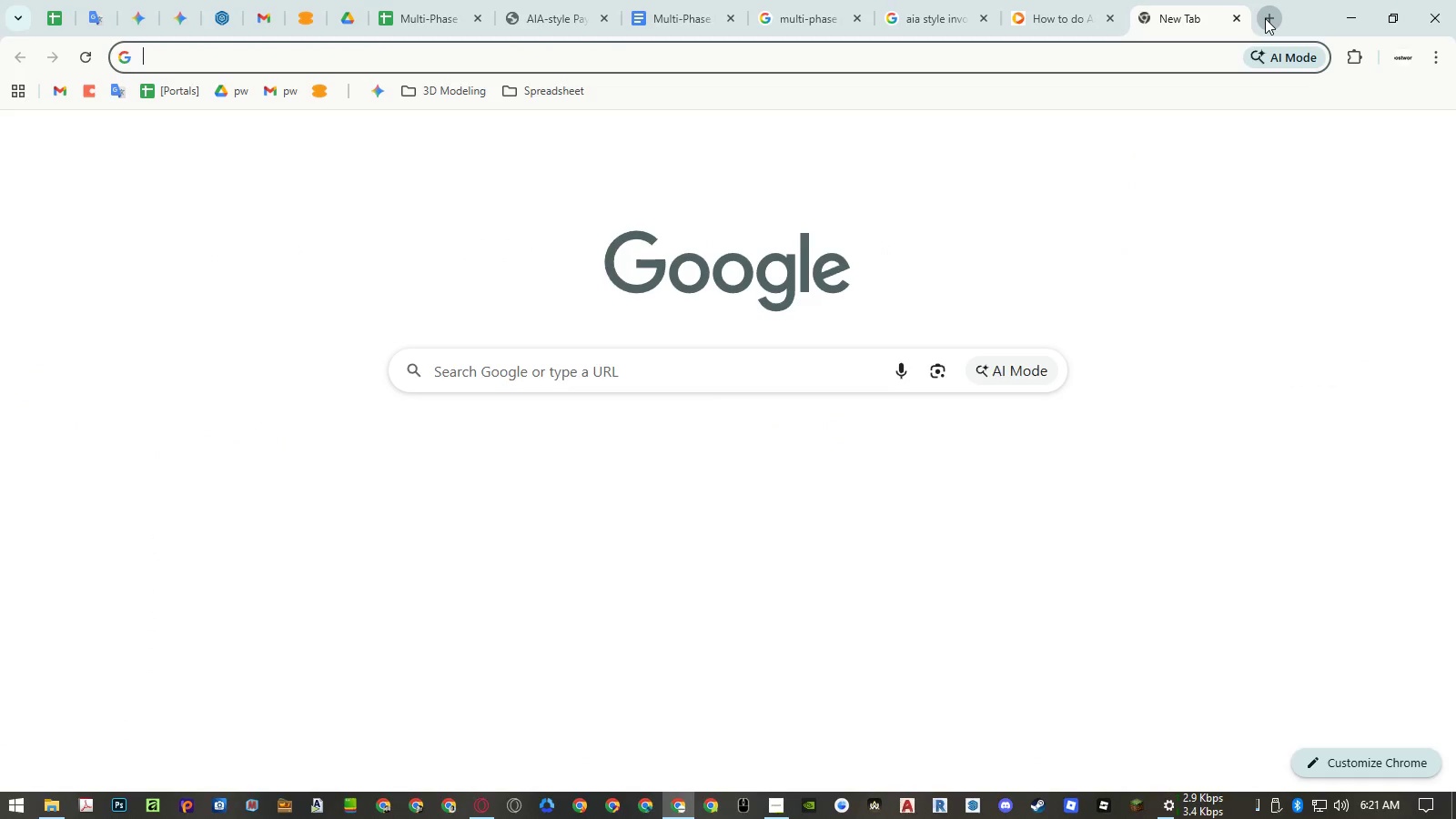 
type(emojipedia)
 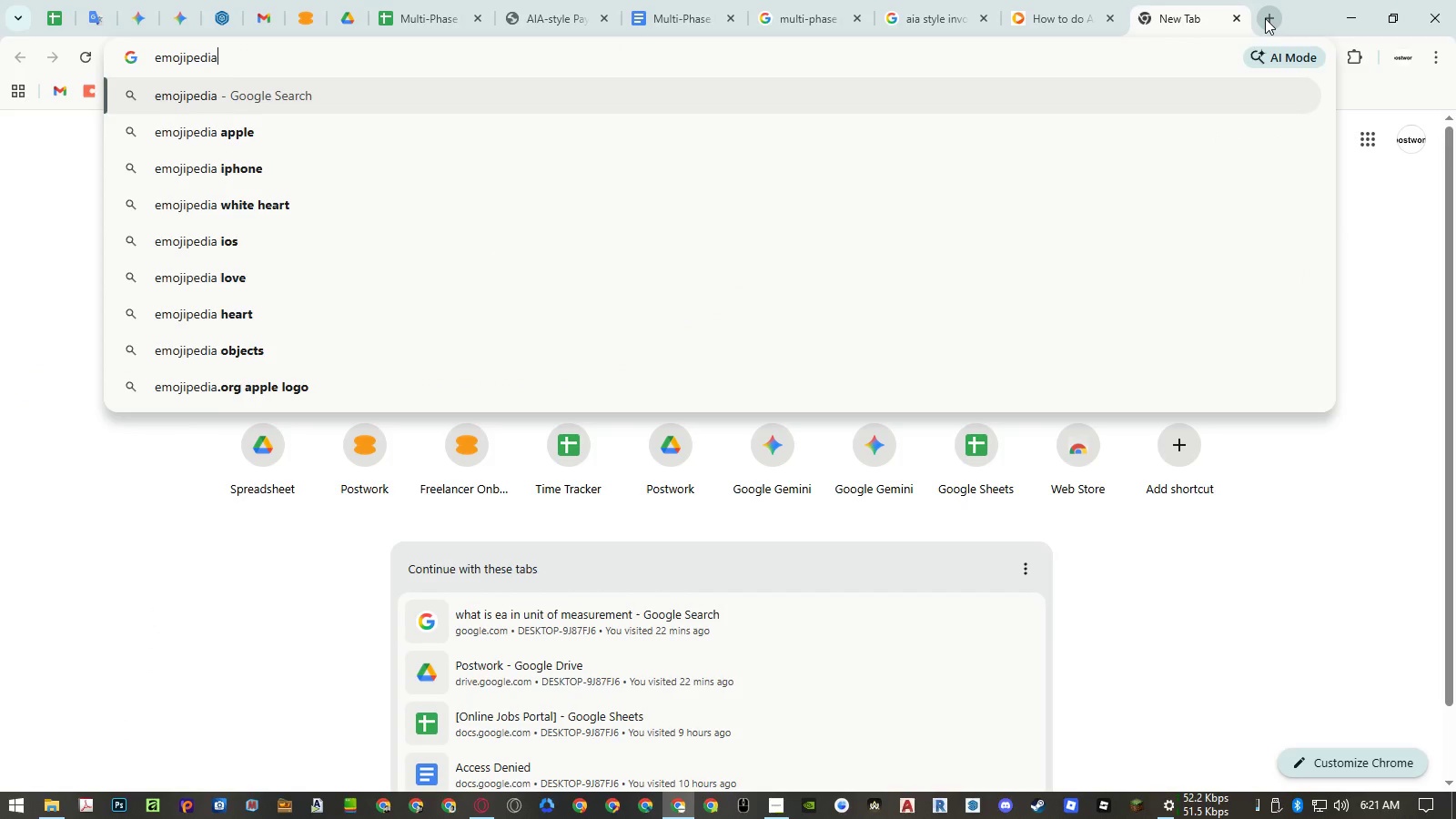 
key(Enter)
 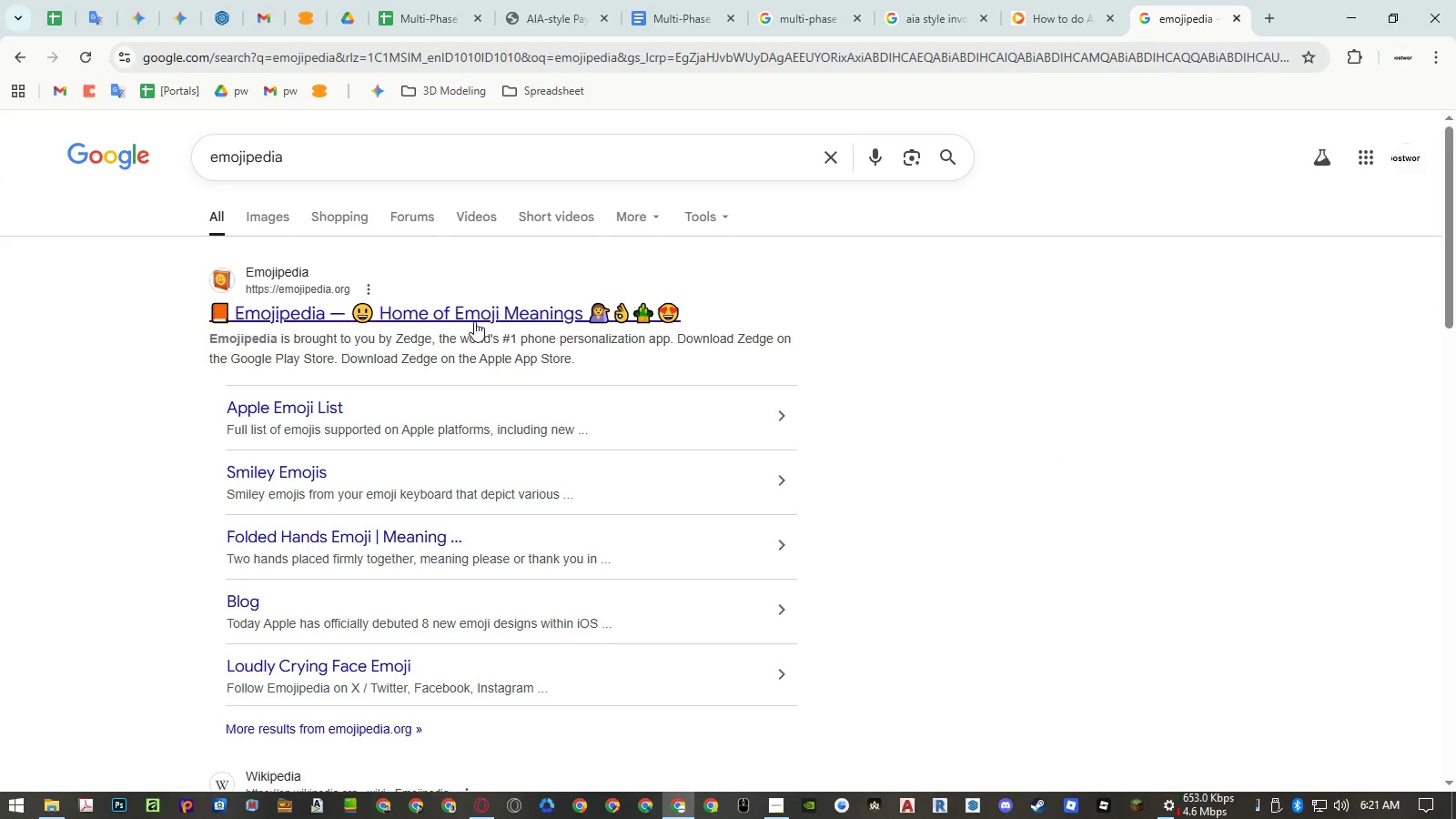 
left_click([474, 321])
 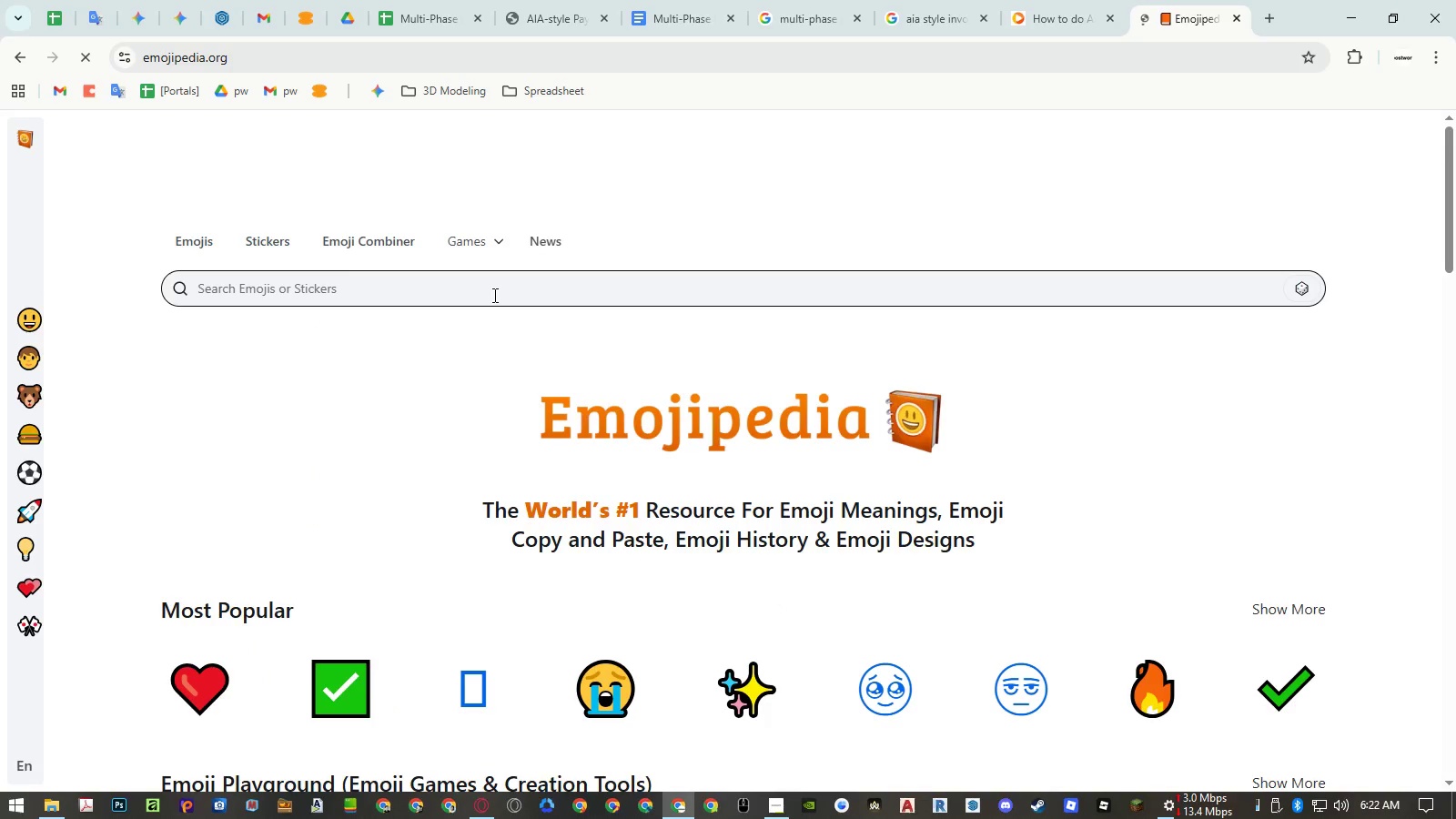 
left_click([493, 295])
 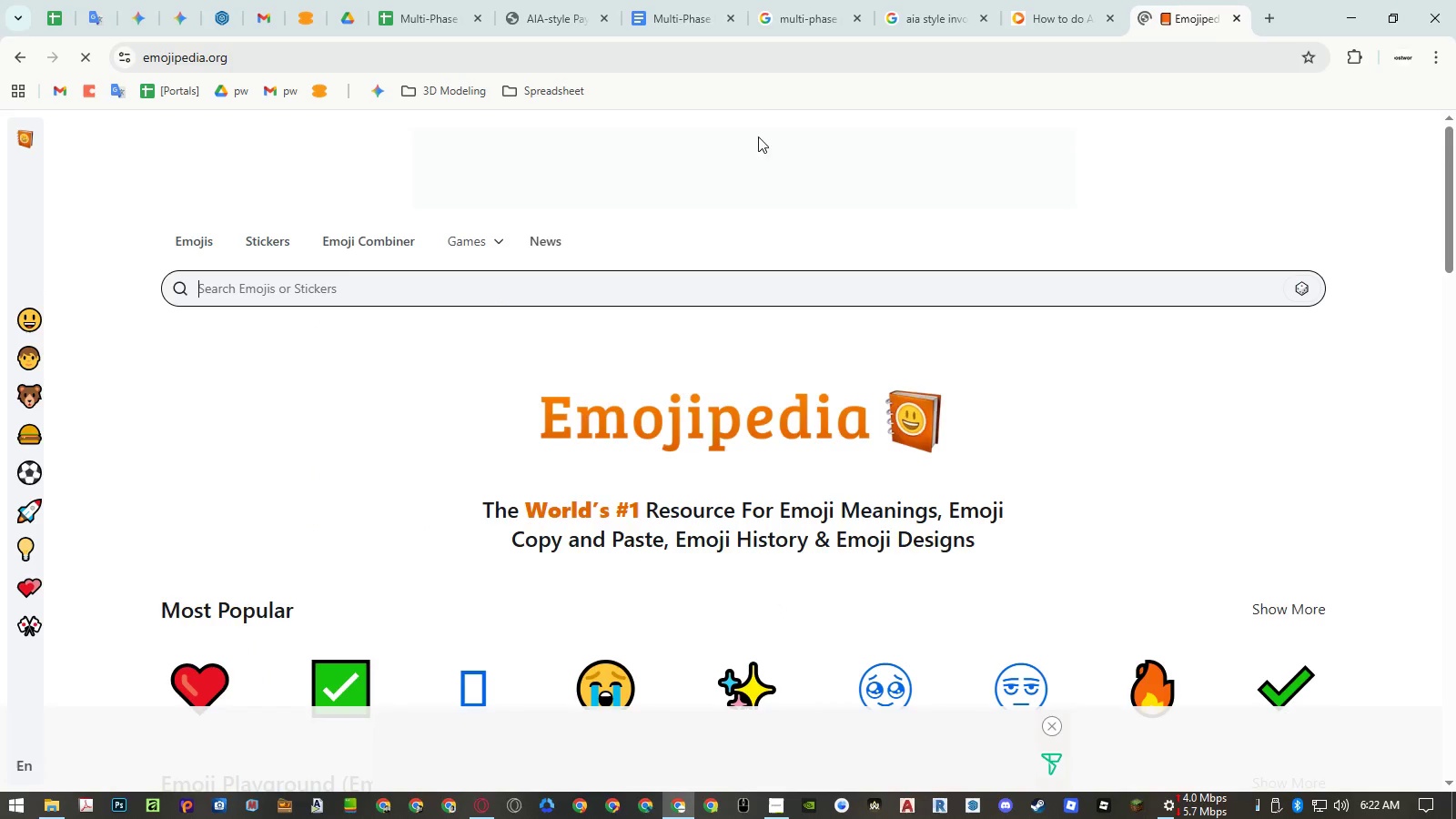 
left_click([737, 64])
 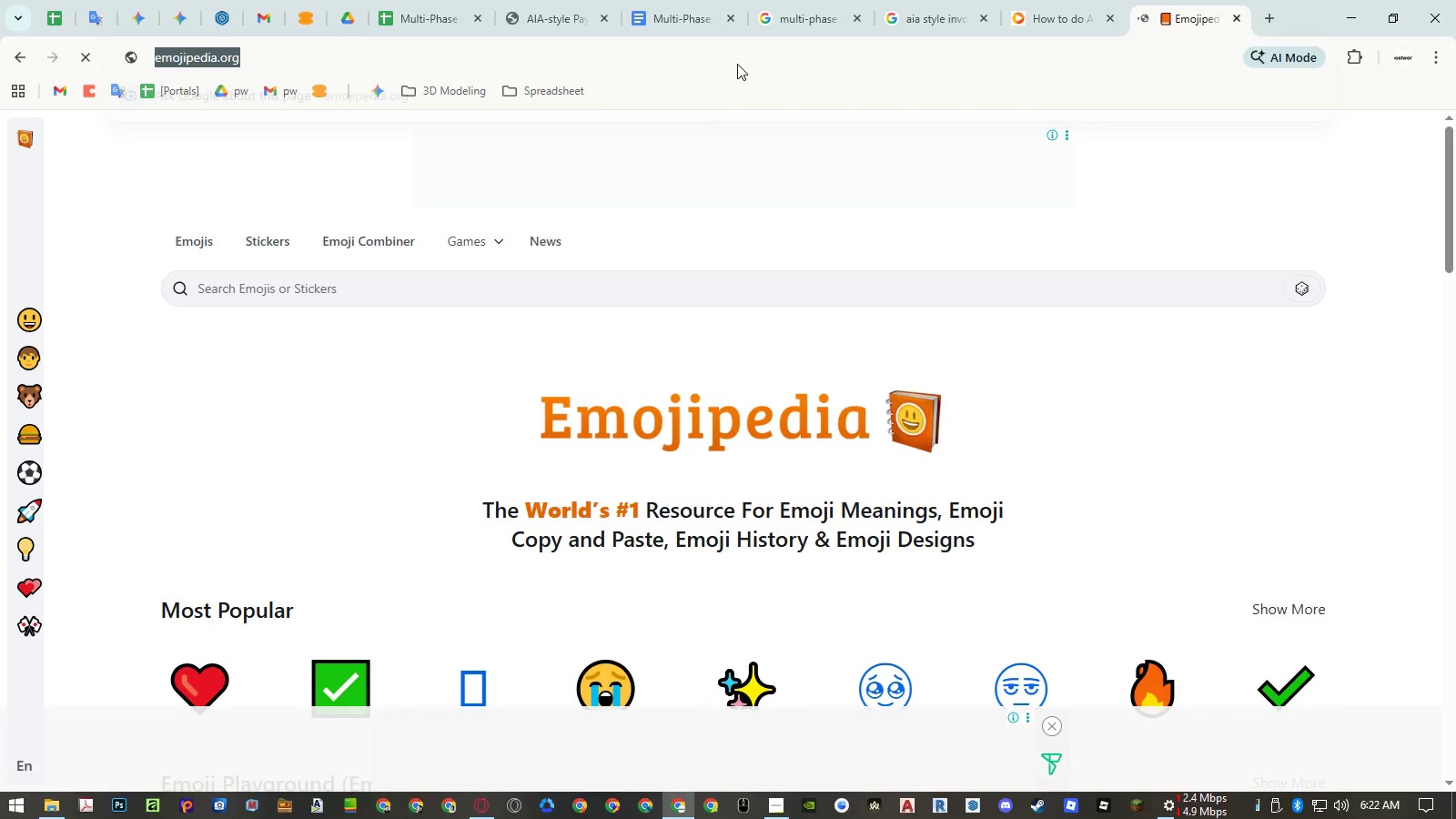 
type(arrow down emoji)
 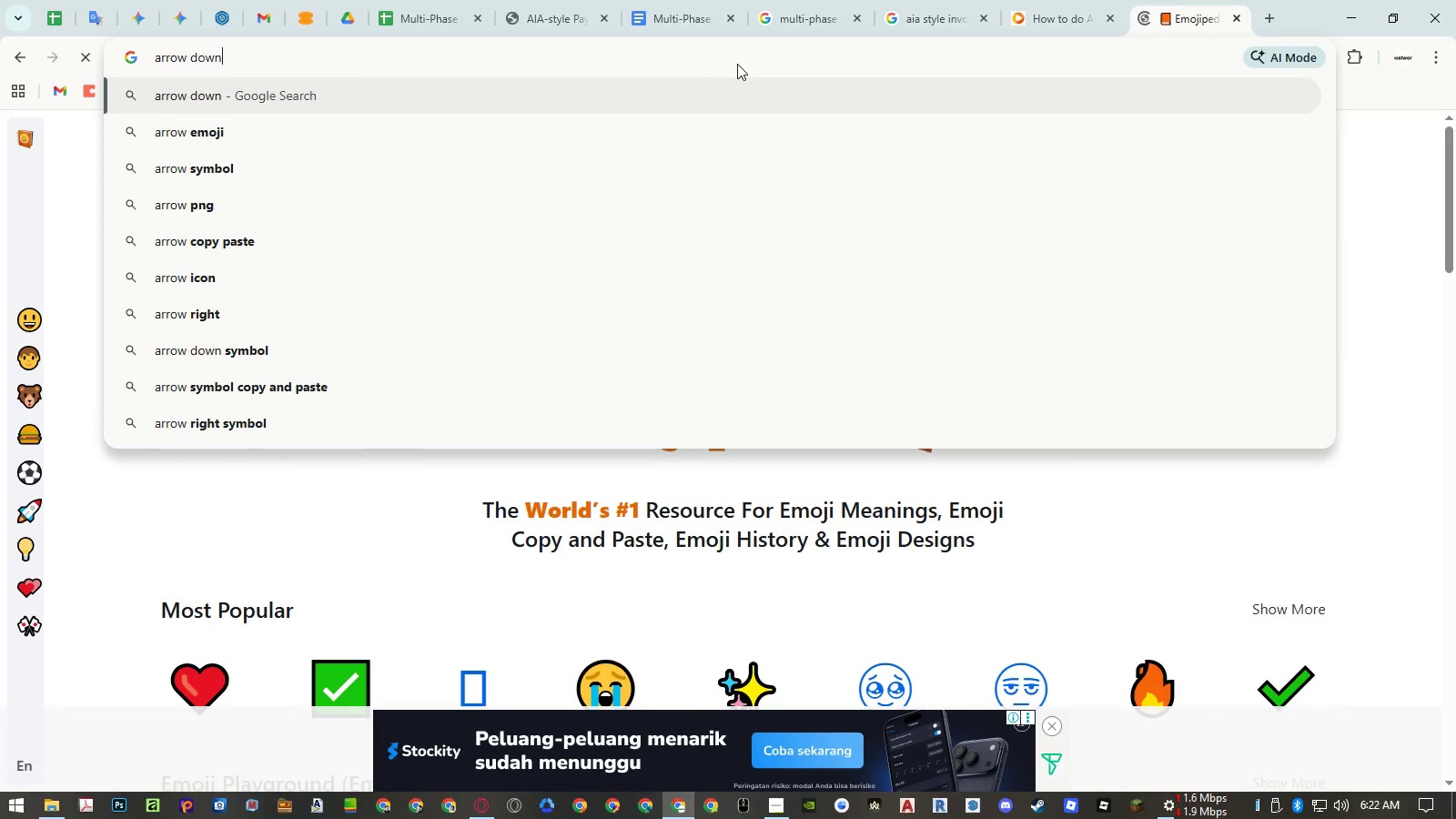 
key(Enter)
 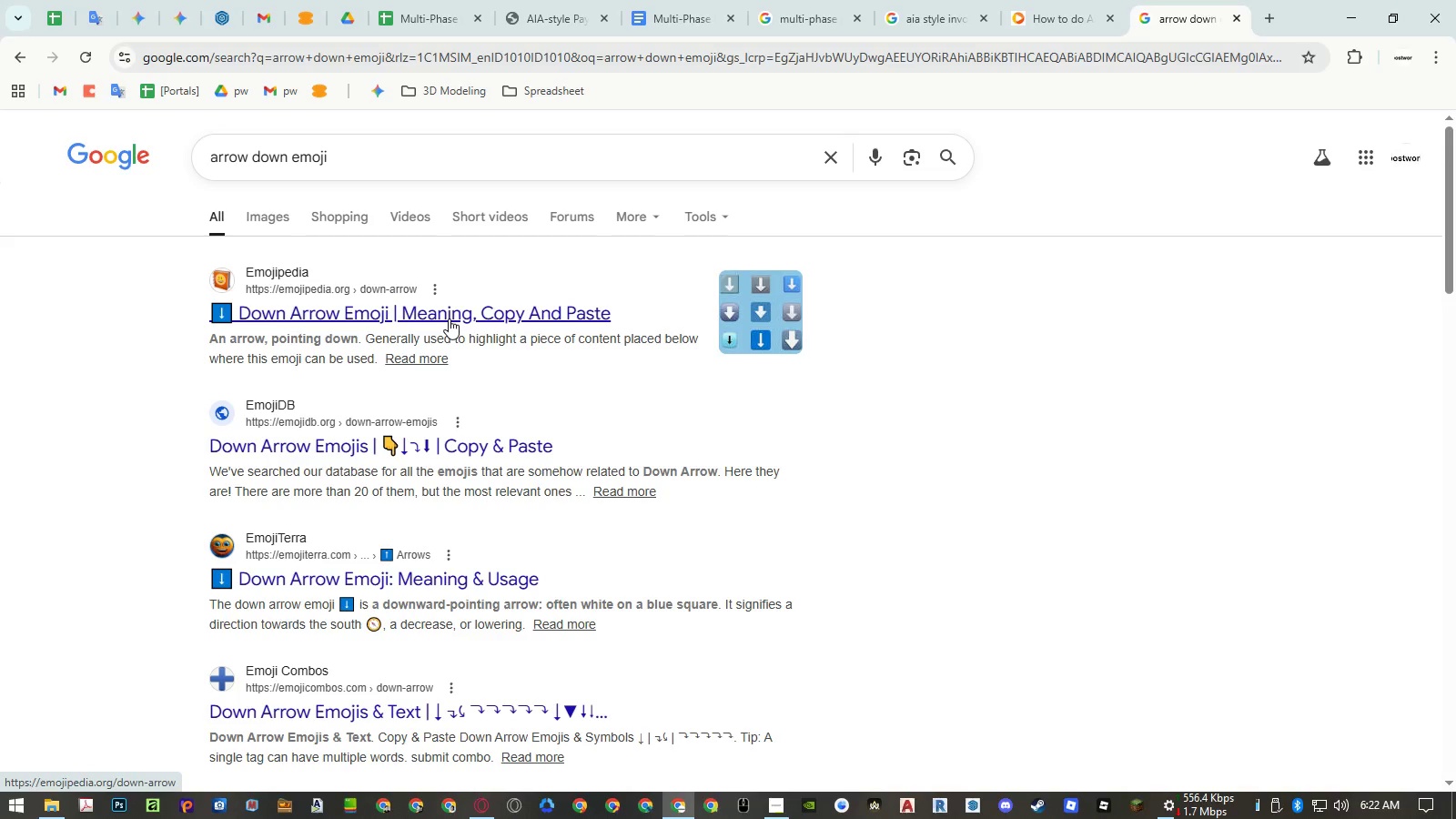 
left_click([449, 318])
 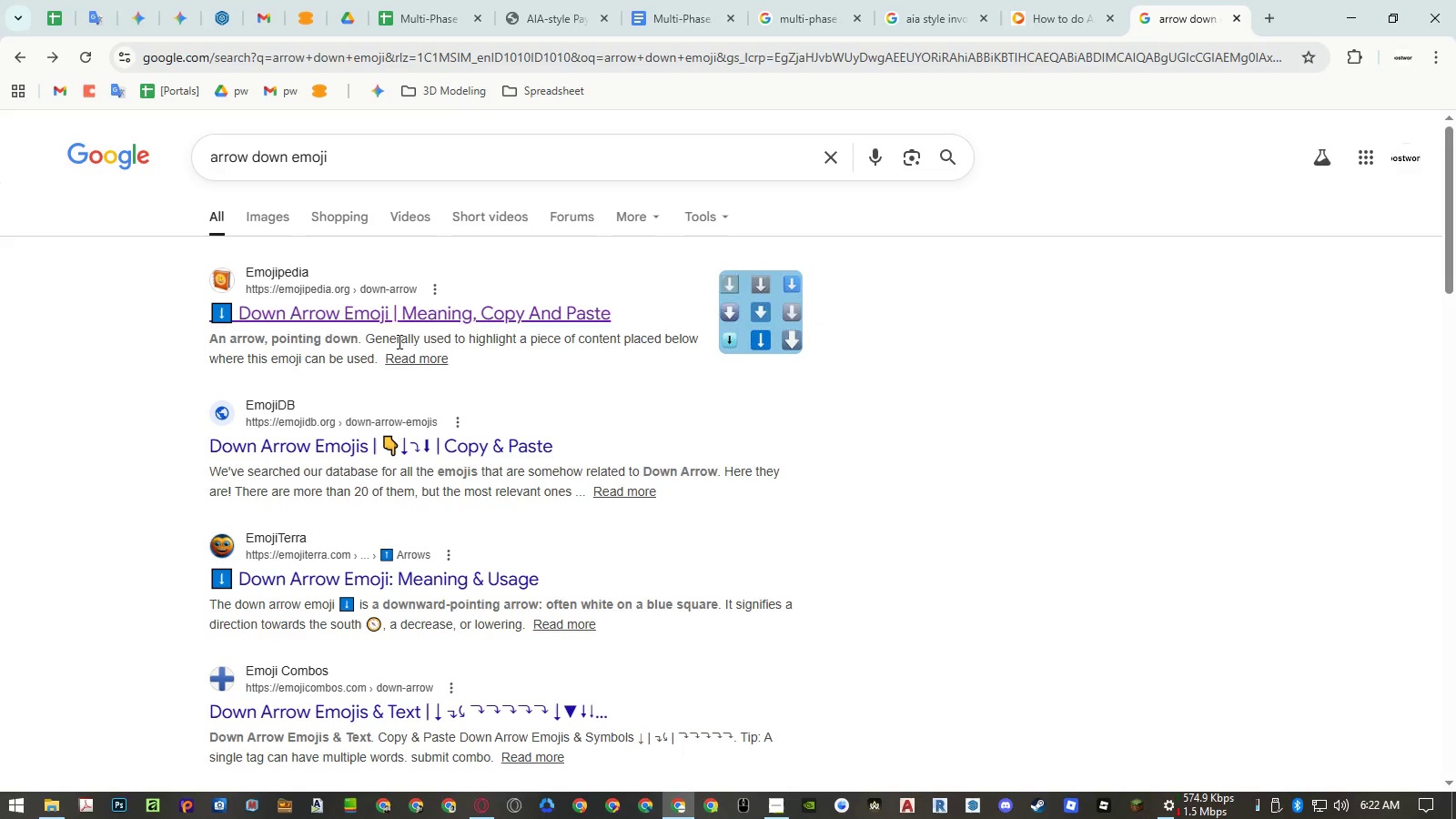 
left_click([375, 439])
 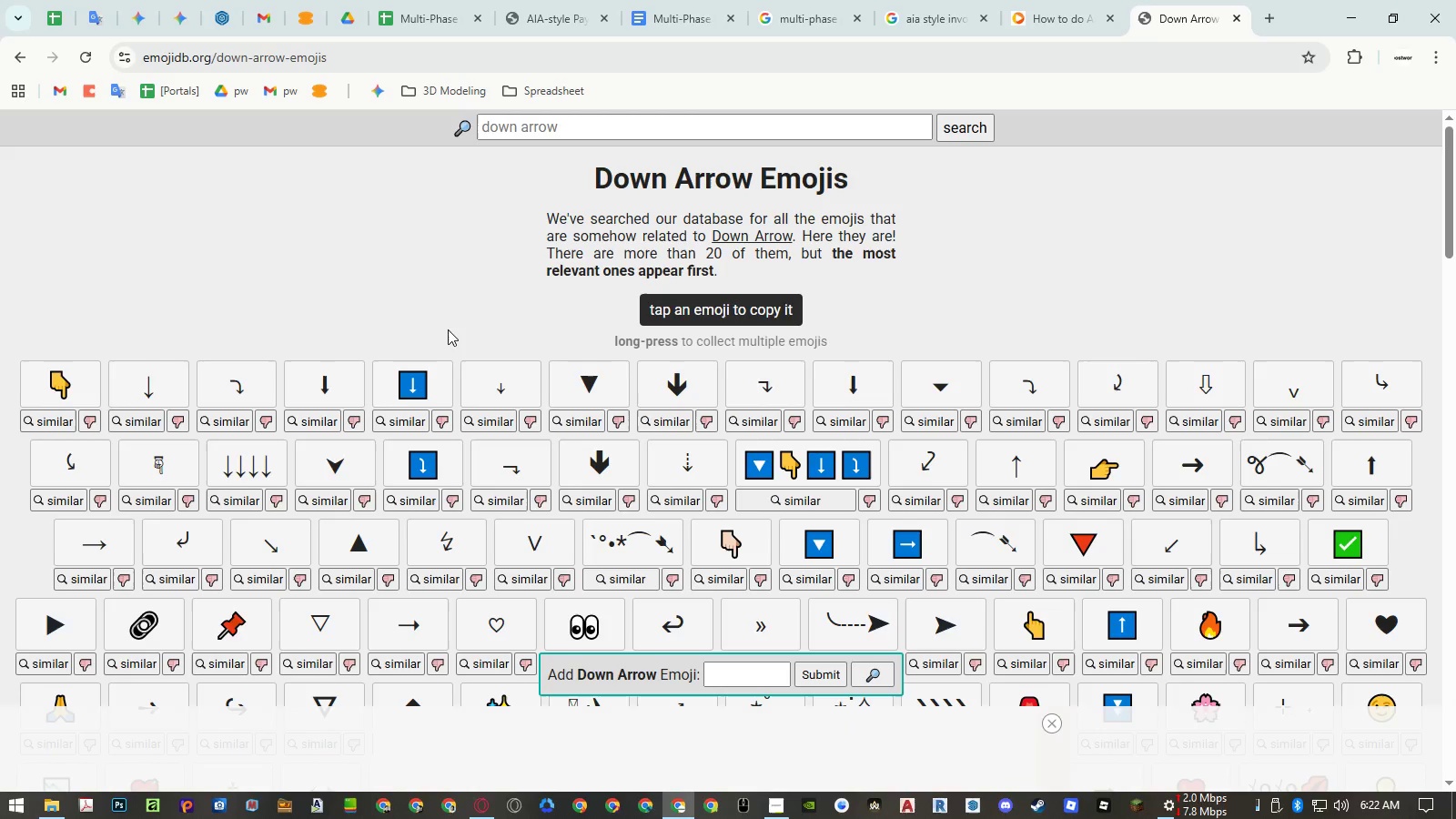 
left_click([352, 377])
 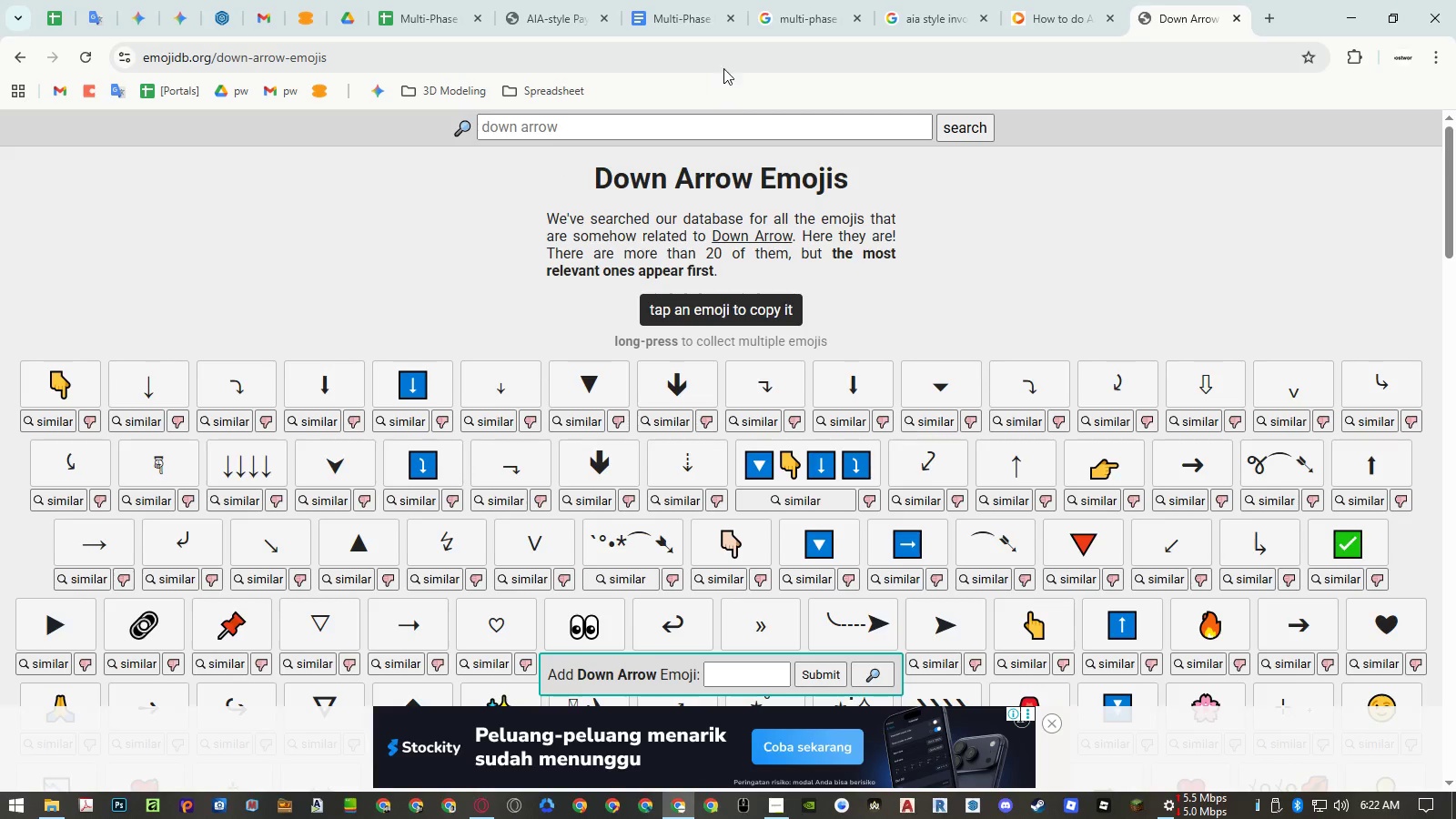 
left_click([441, 19])
 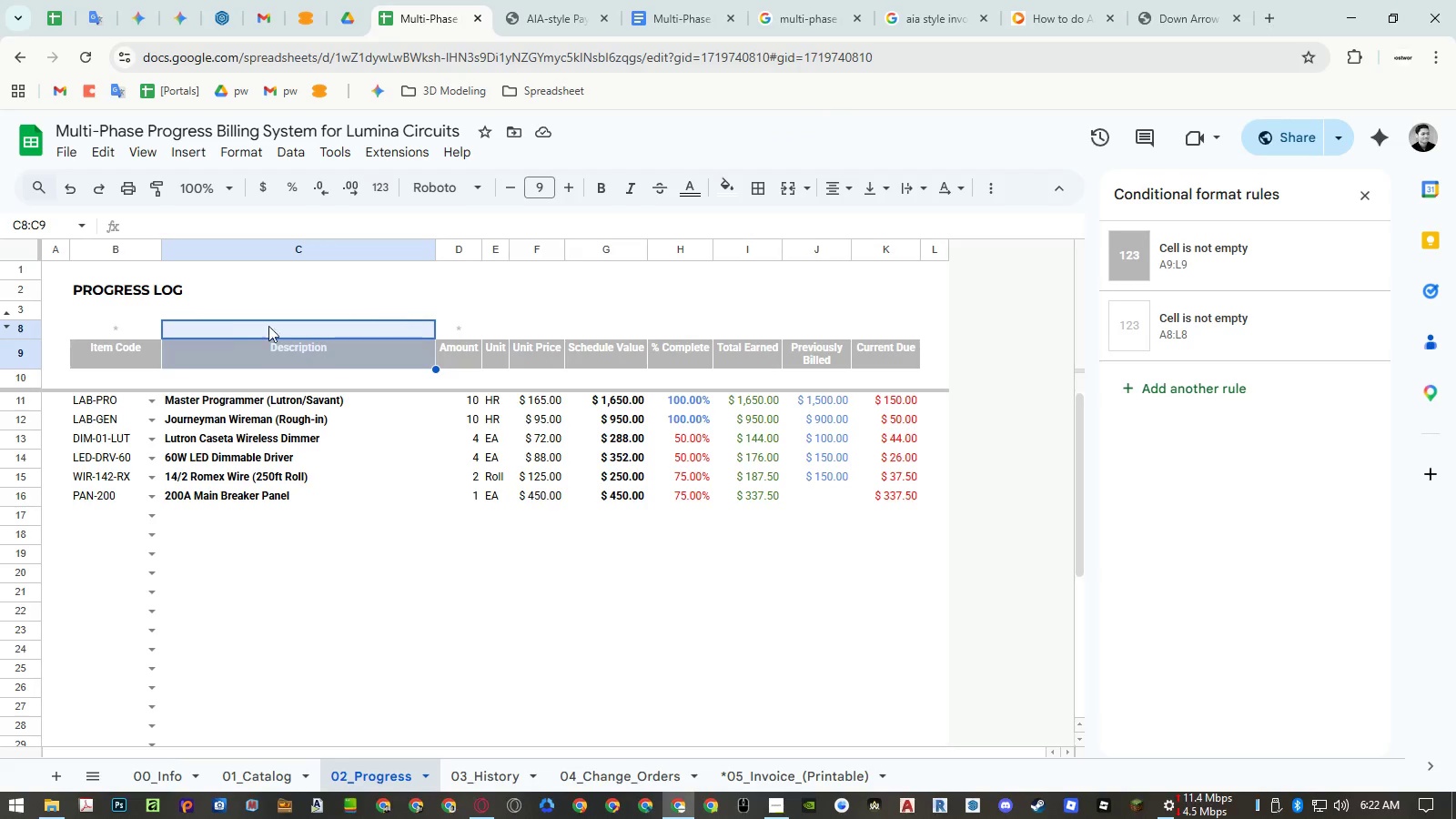 
left_click([137, 328])
 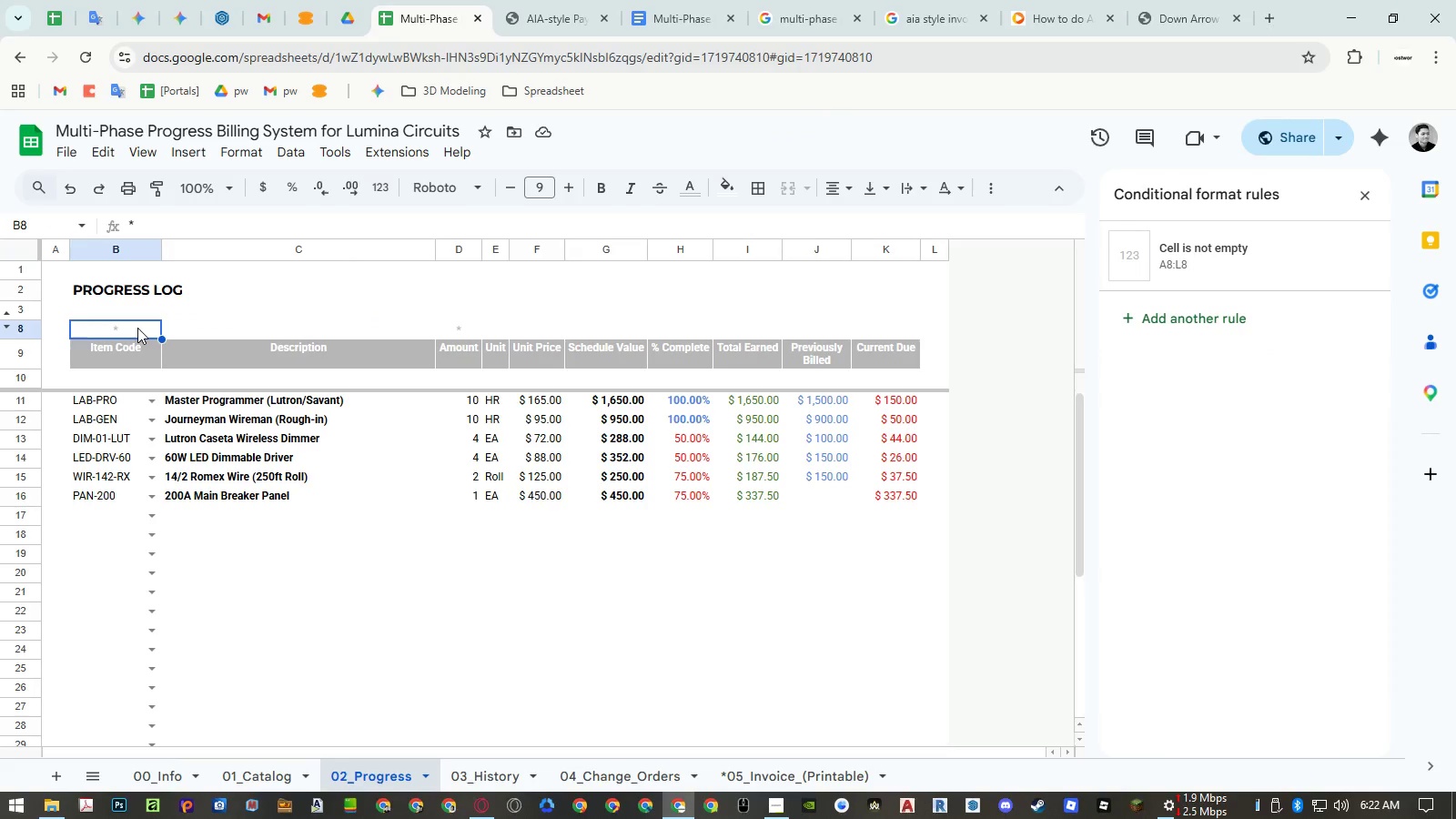 
key(Control+ControlLeft)
 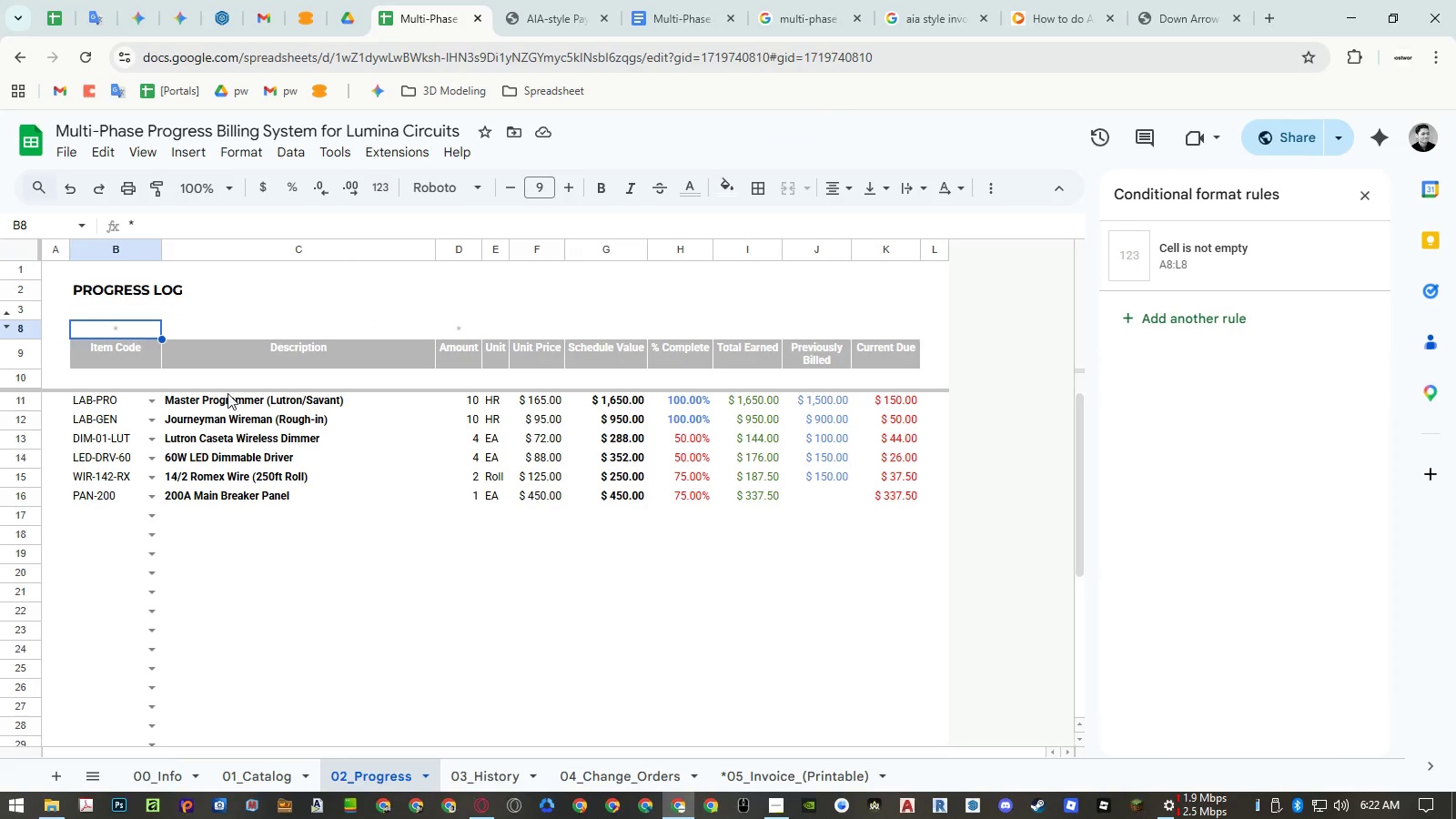 
key(Control+Shift+ShiftLeft)
 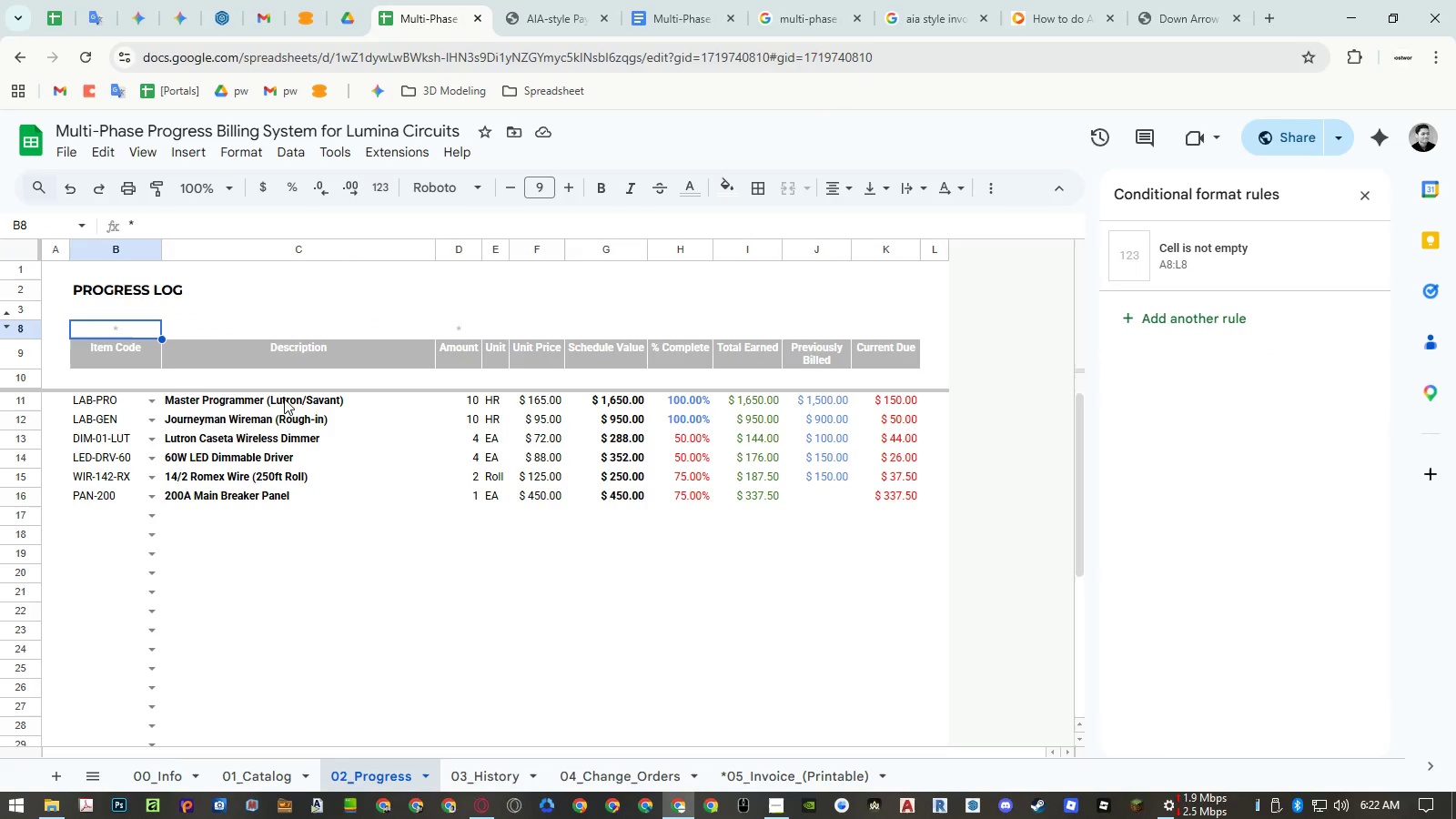 
key(Control+Shift+V)
 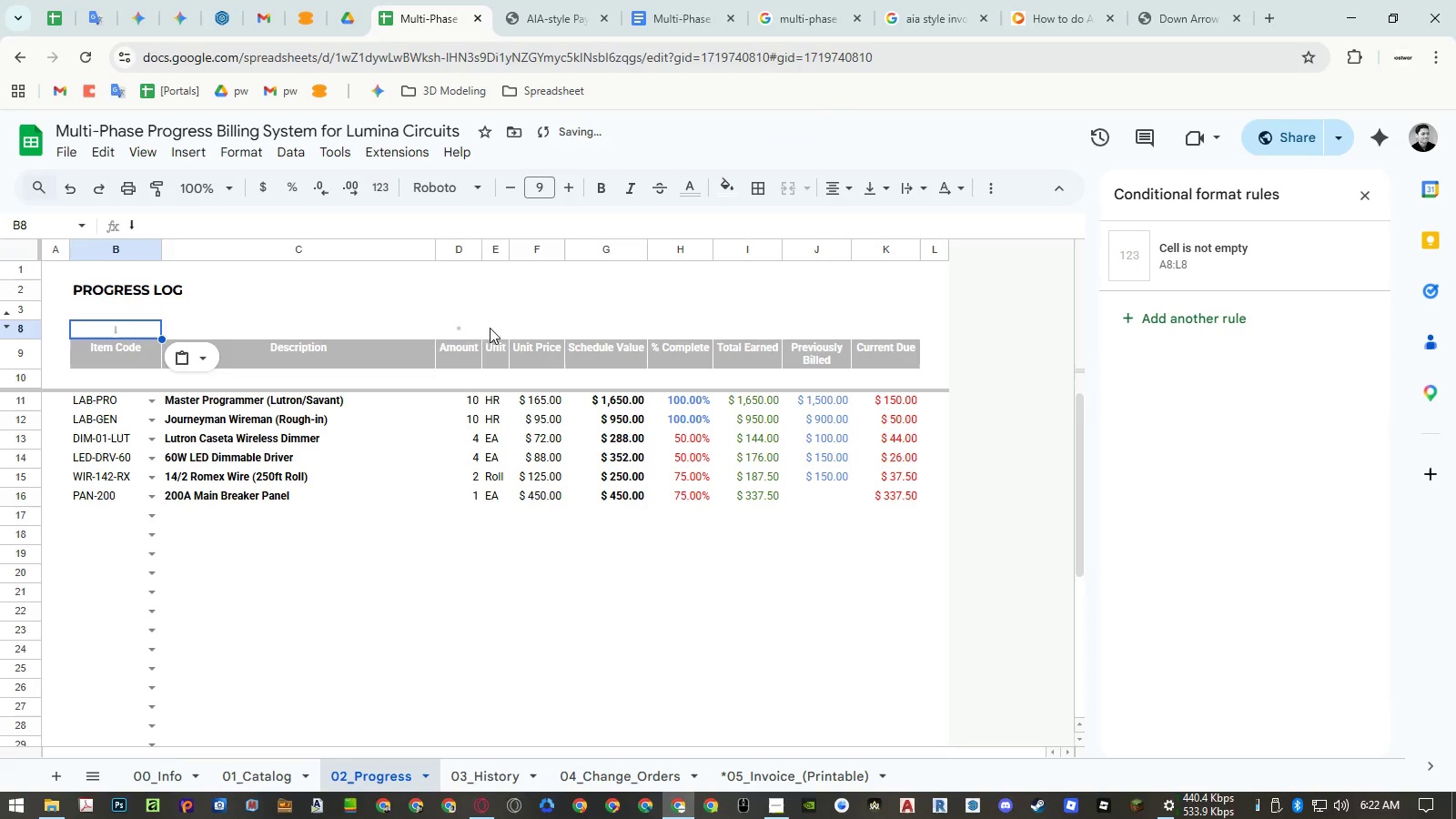 
left_click([461, 332])
 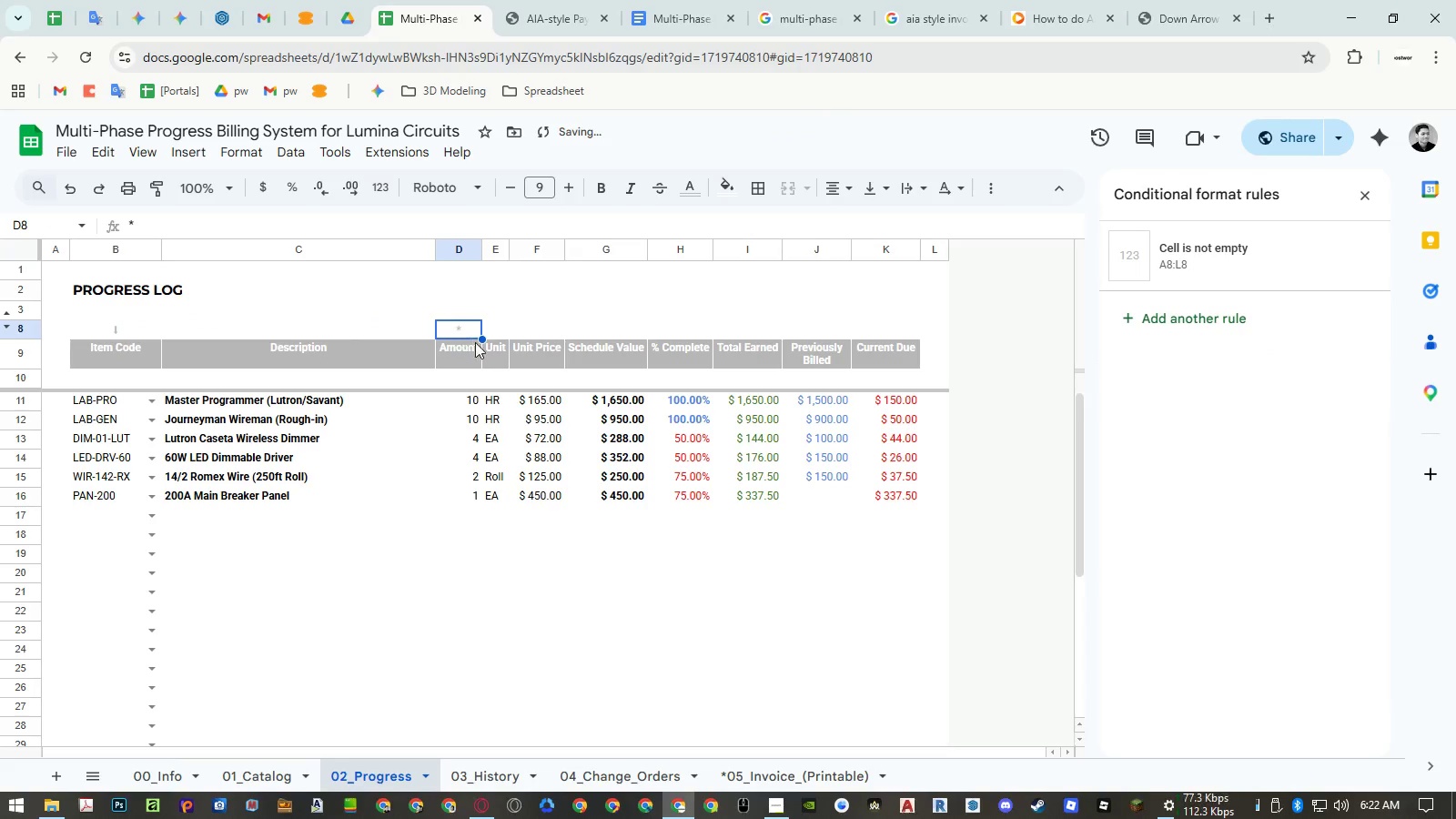 
key(Control+ControlLeft)
 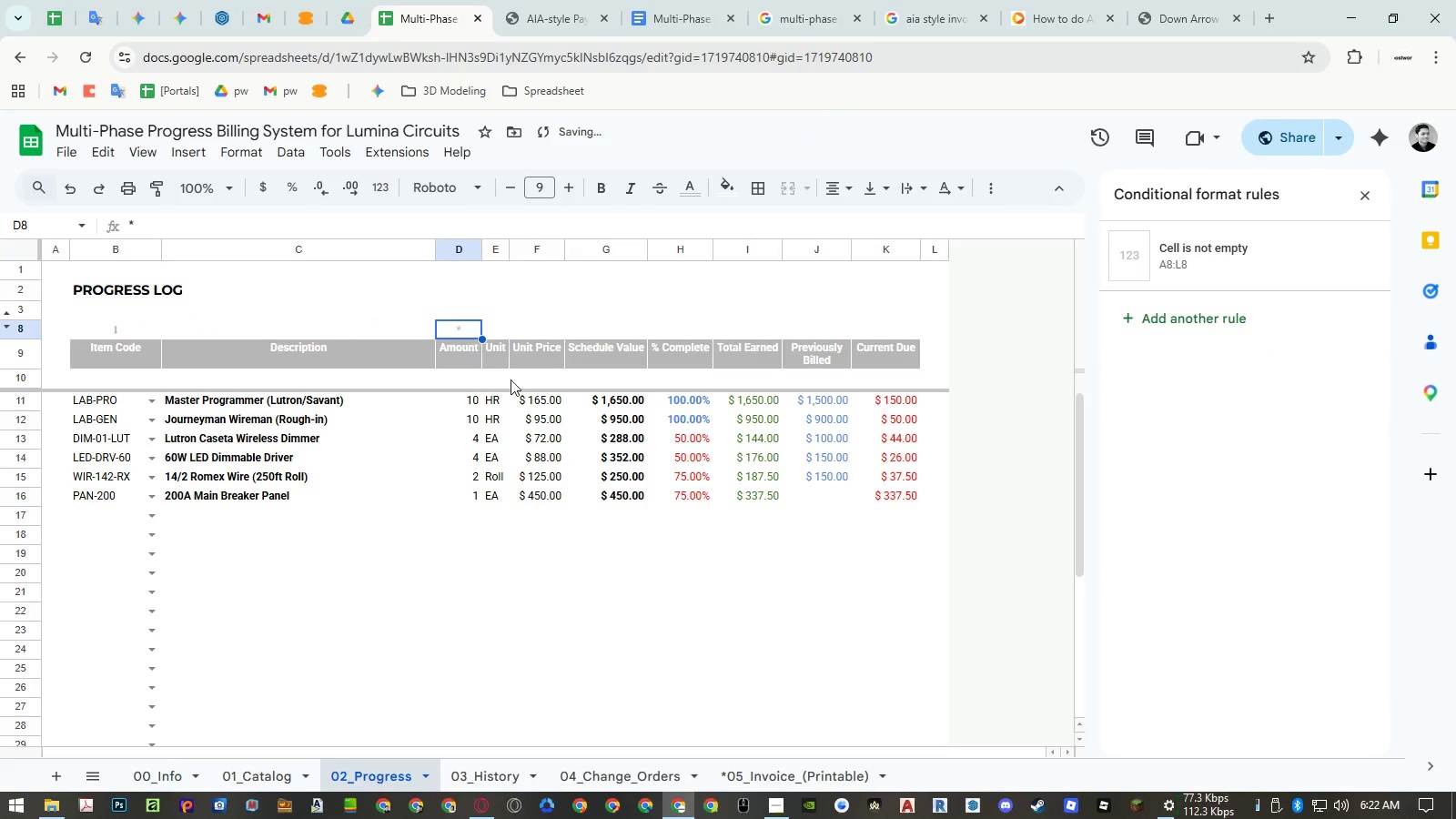 
key(Control+Shift+ShiftLeft)
 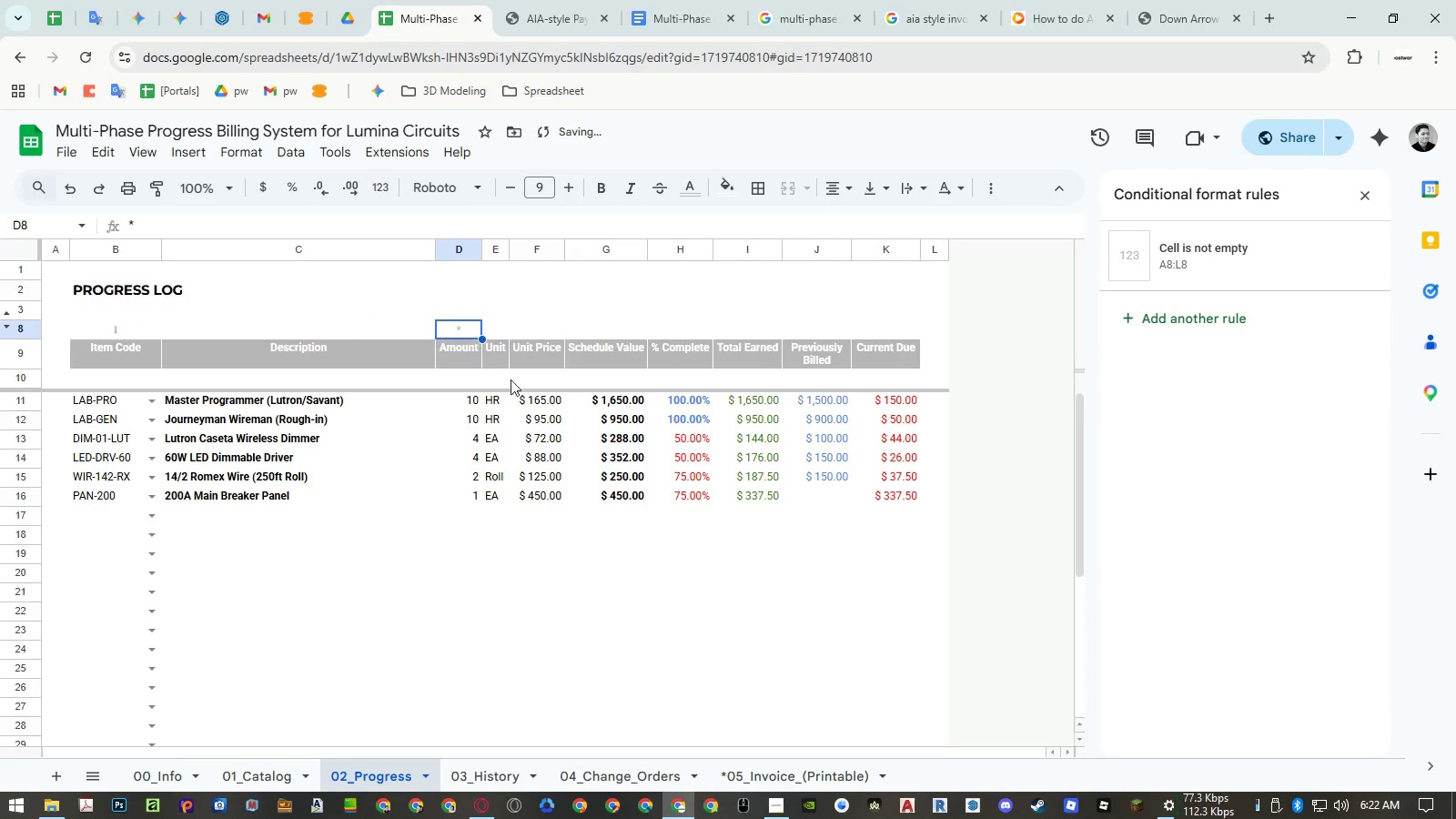 
key(Control+Shift+V)
 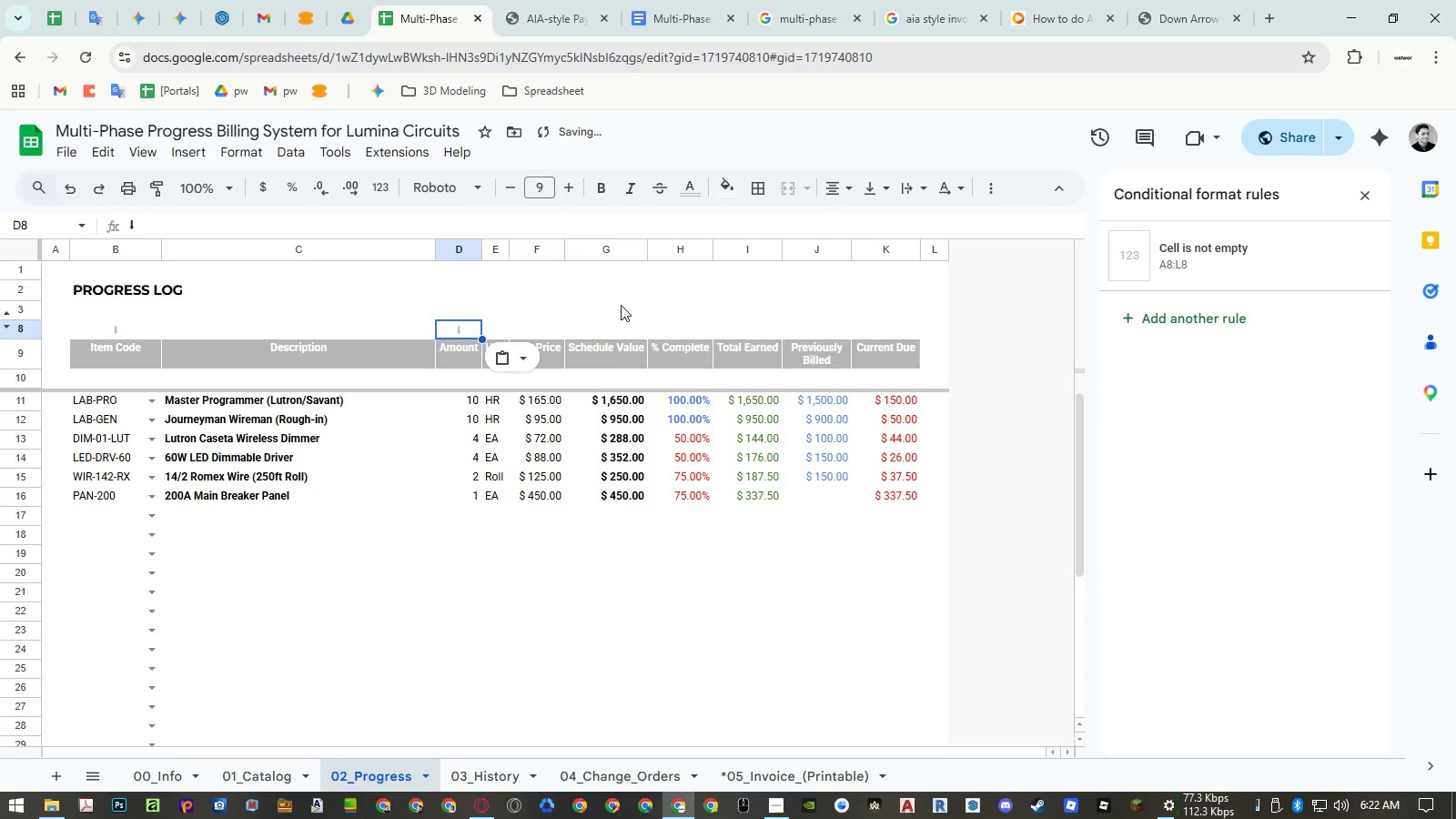 
left_click([622, 299])
 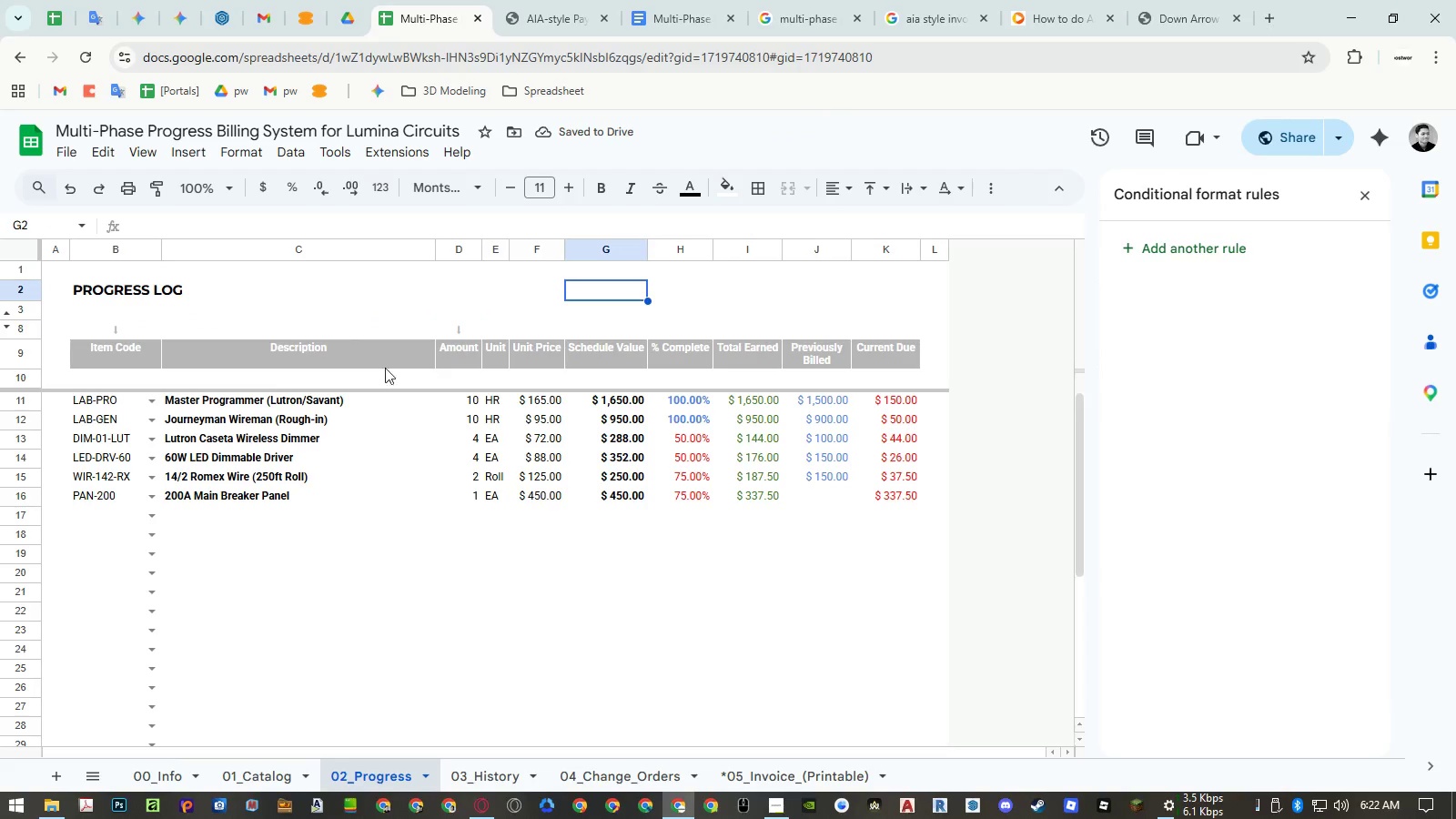 
left_click([142, 380])
 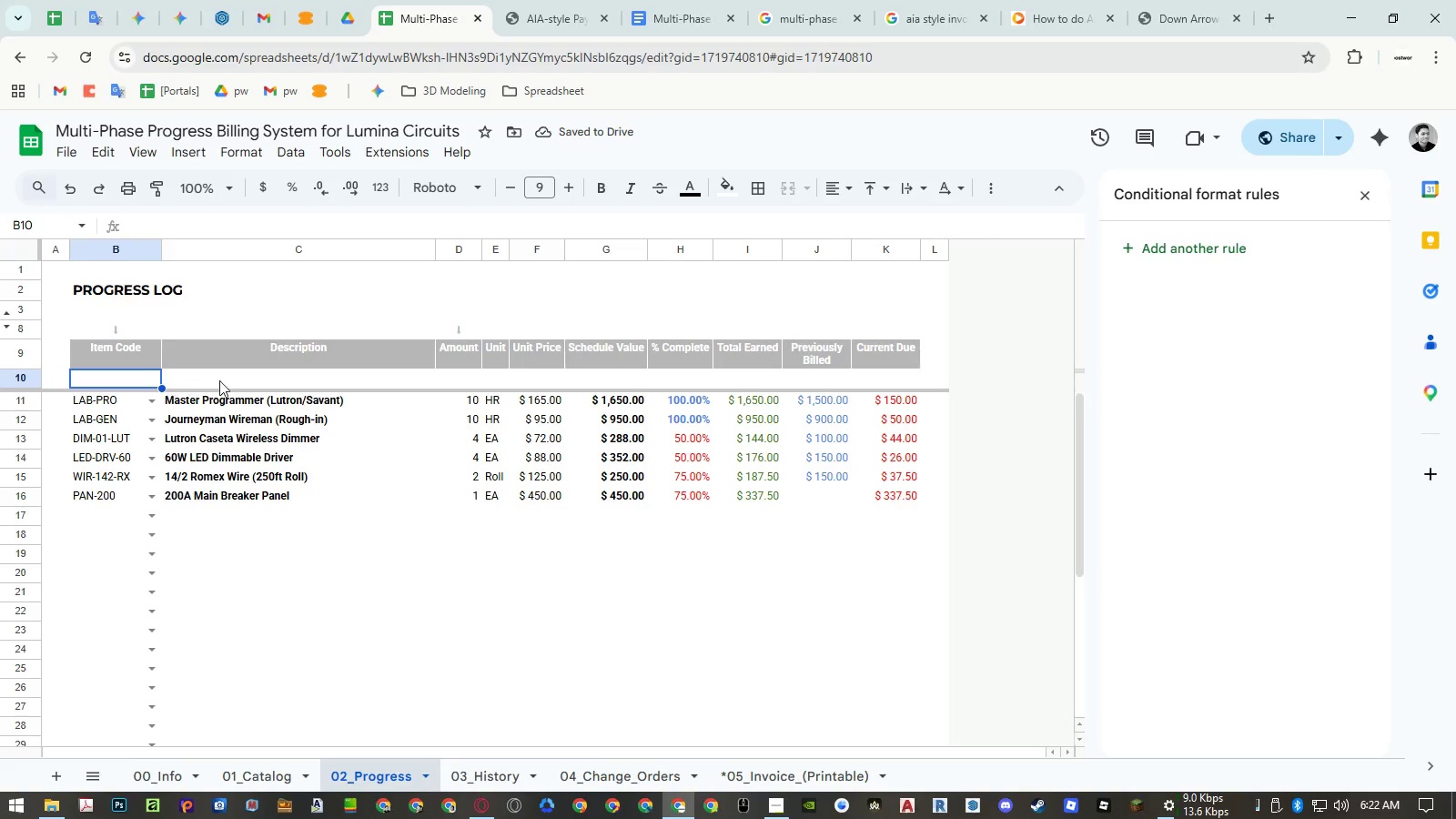 
double_click([228, 380])
 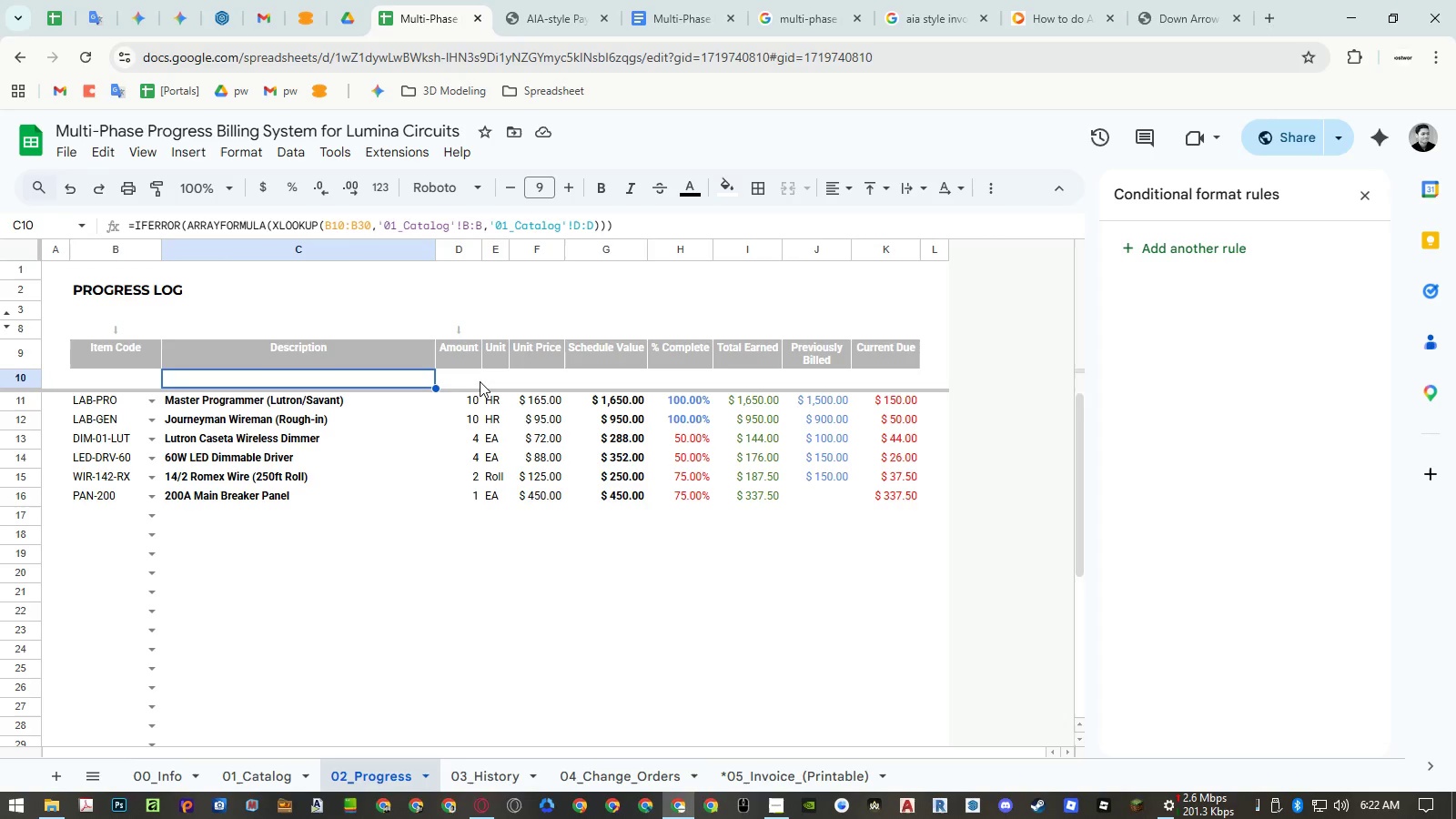 
left_click([463, 379])
 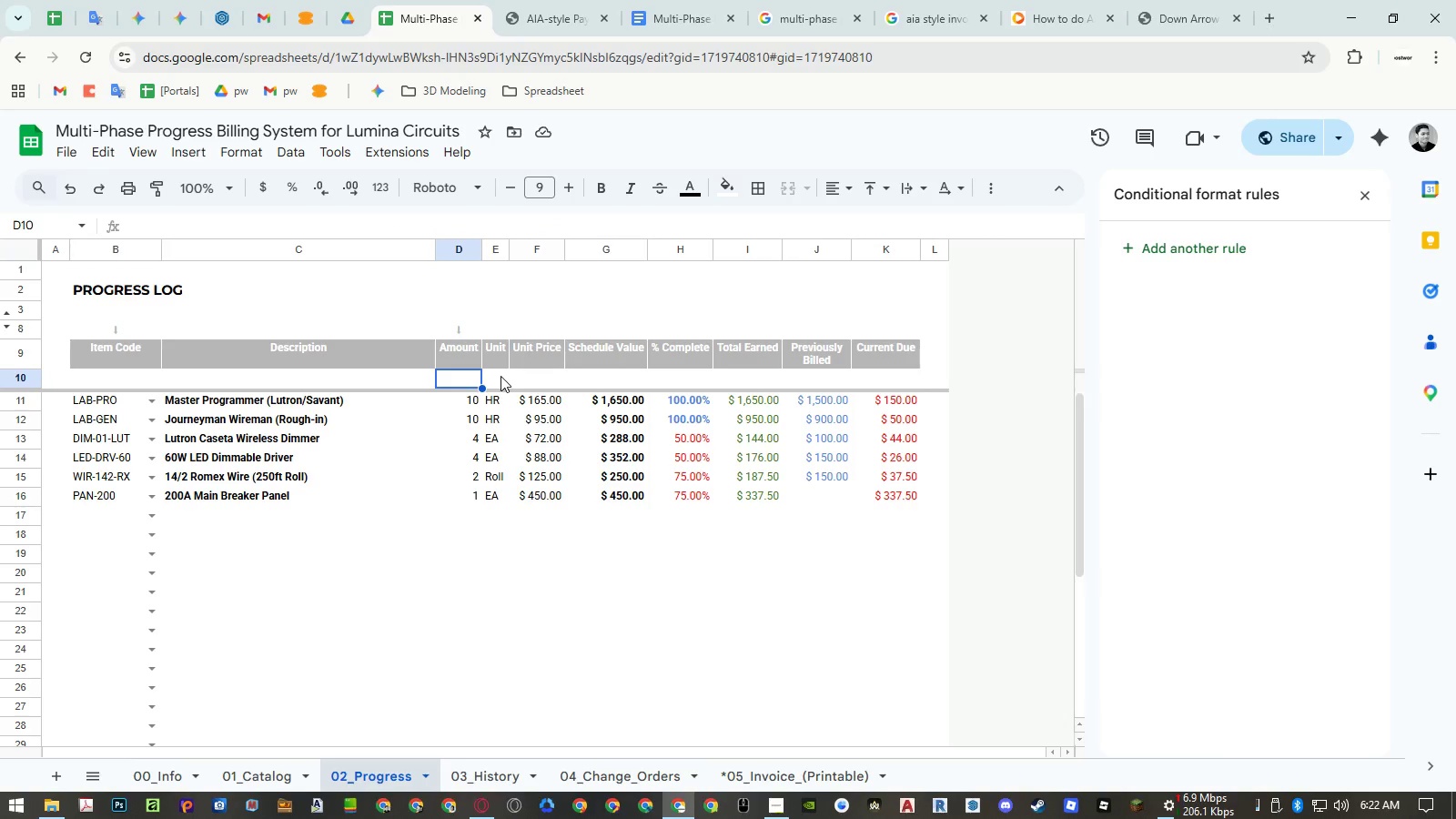 
left_click([500, 376])
 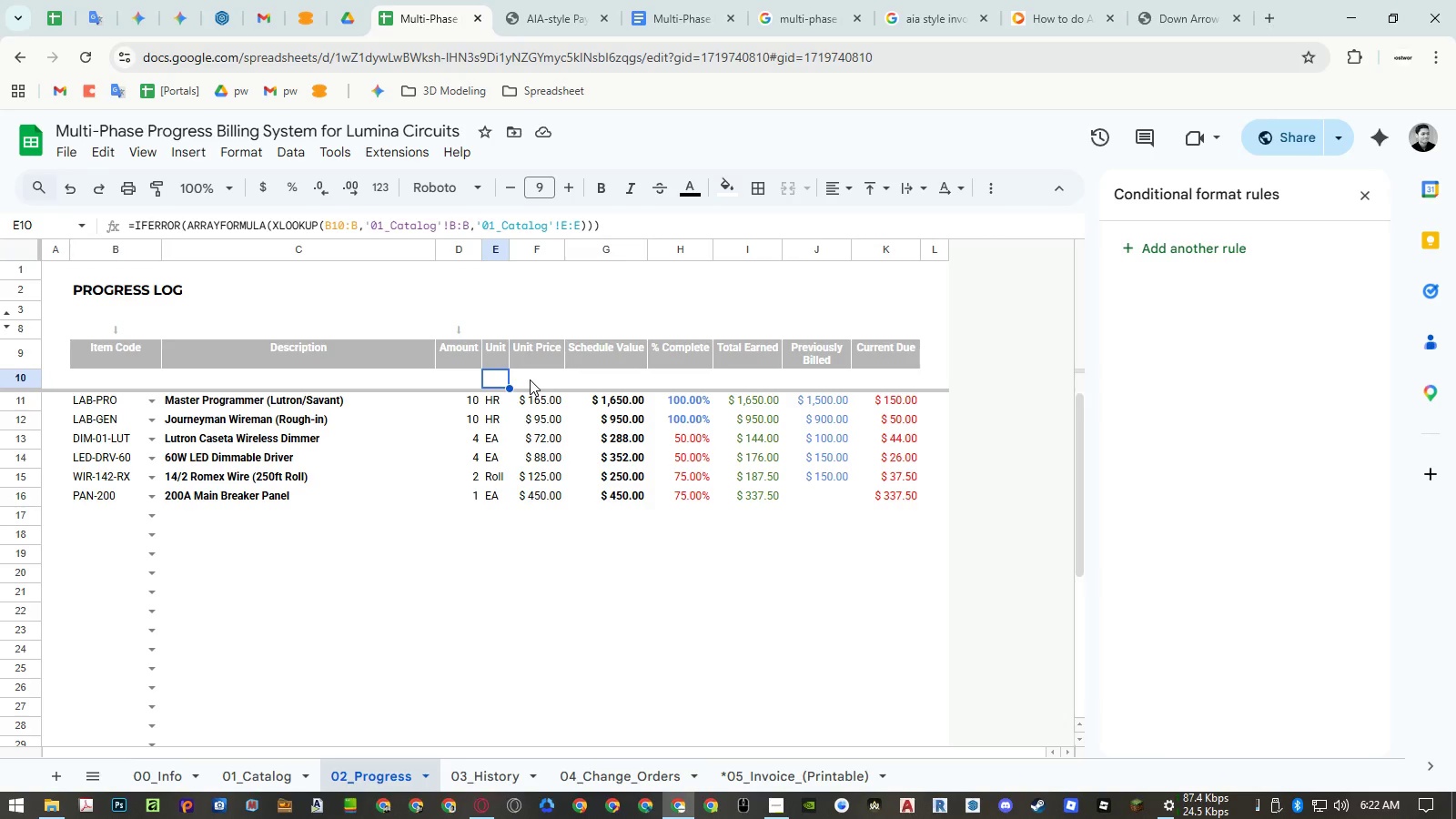 
left_click([530, 379])
 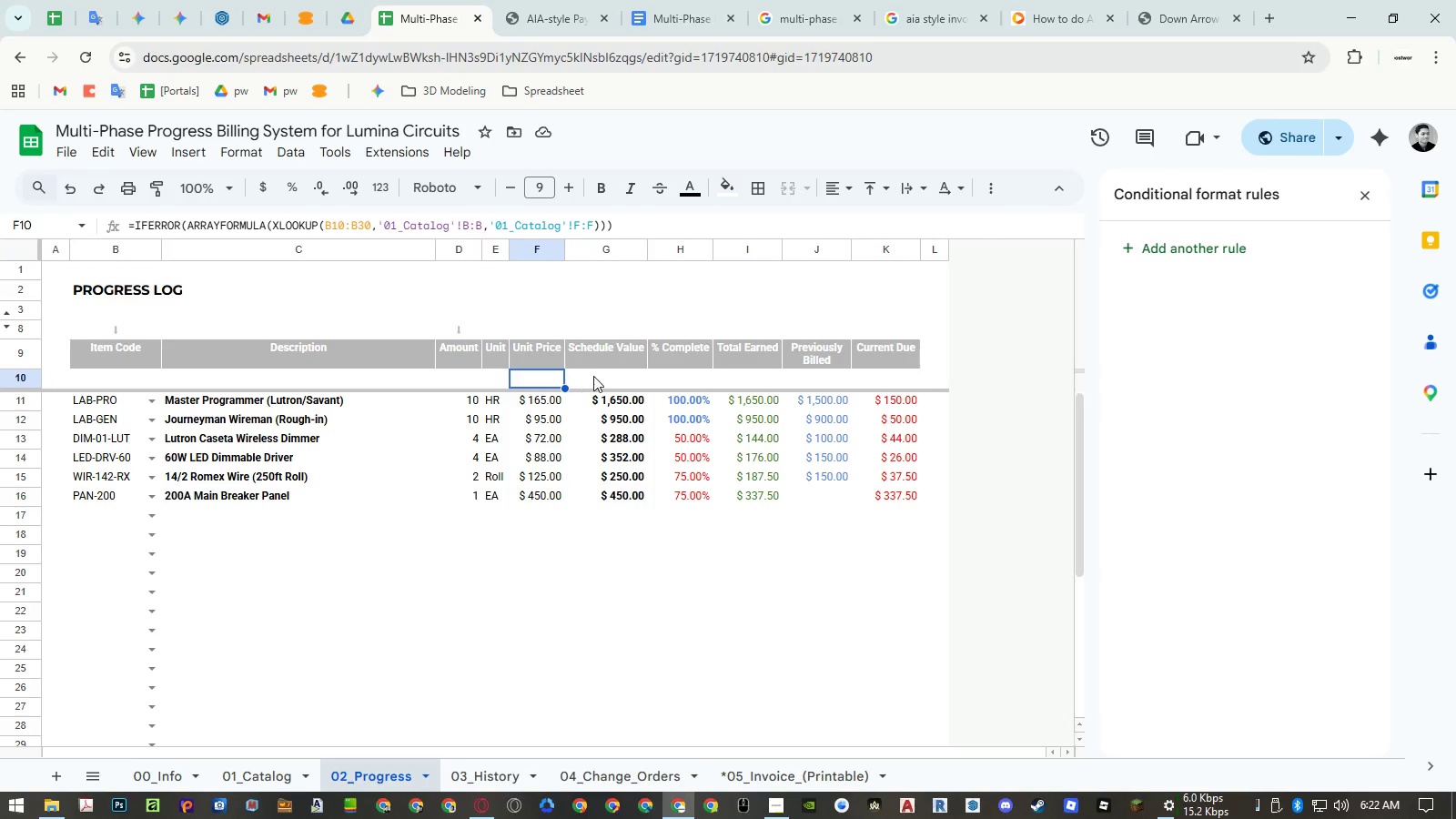 
left_click([599, 375])
 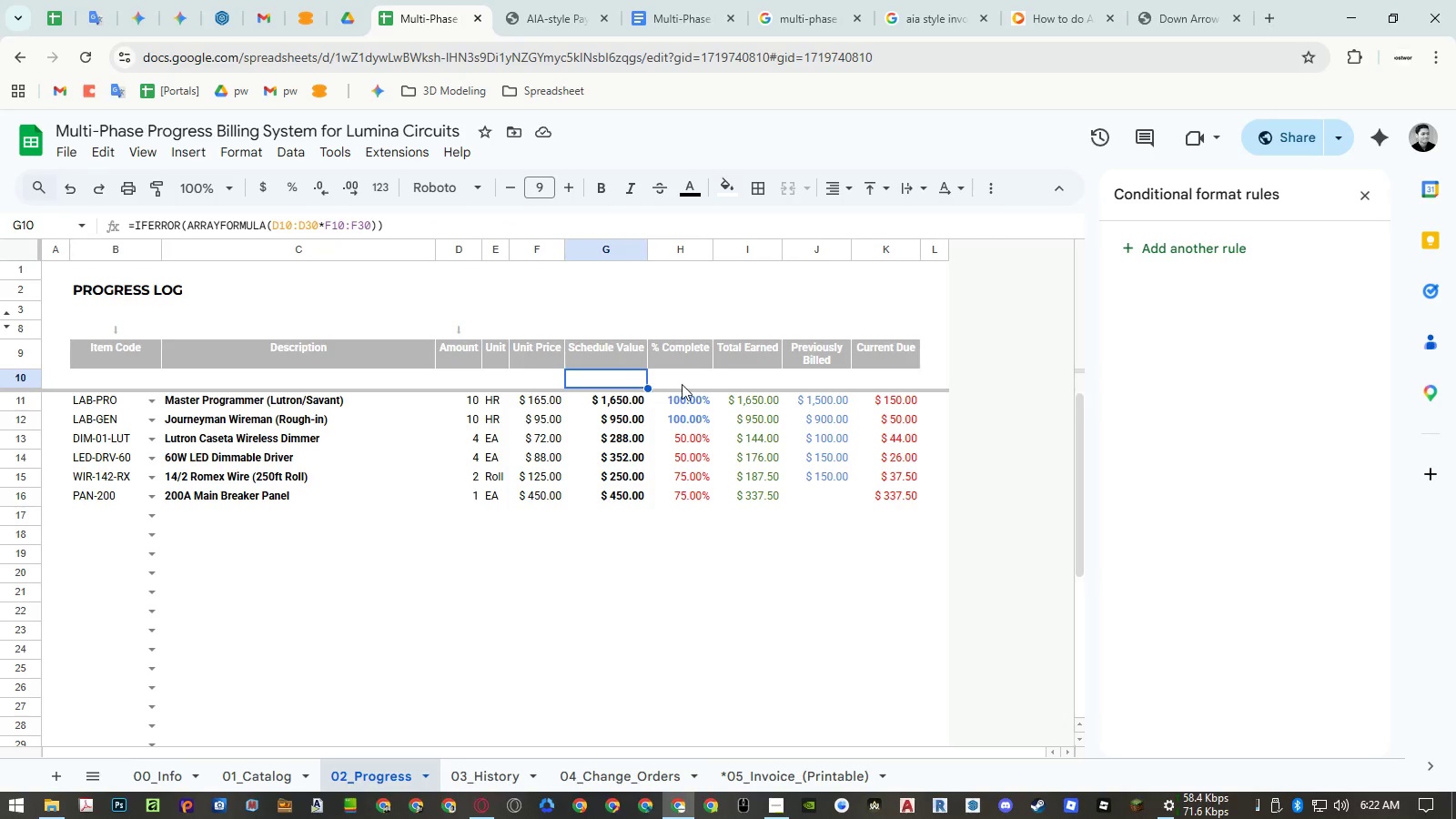 
left_click([682, 384])
 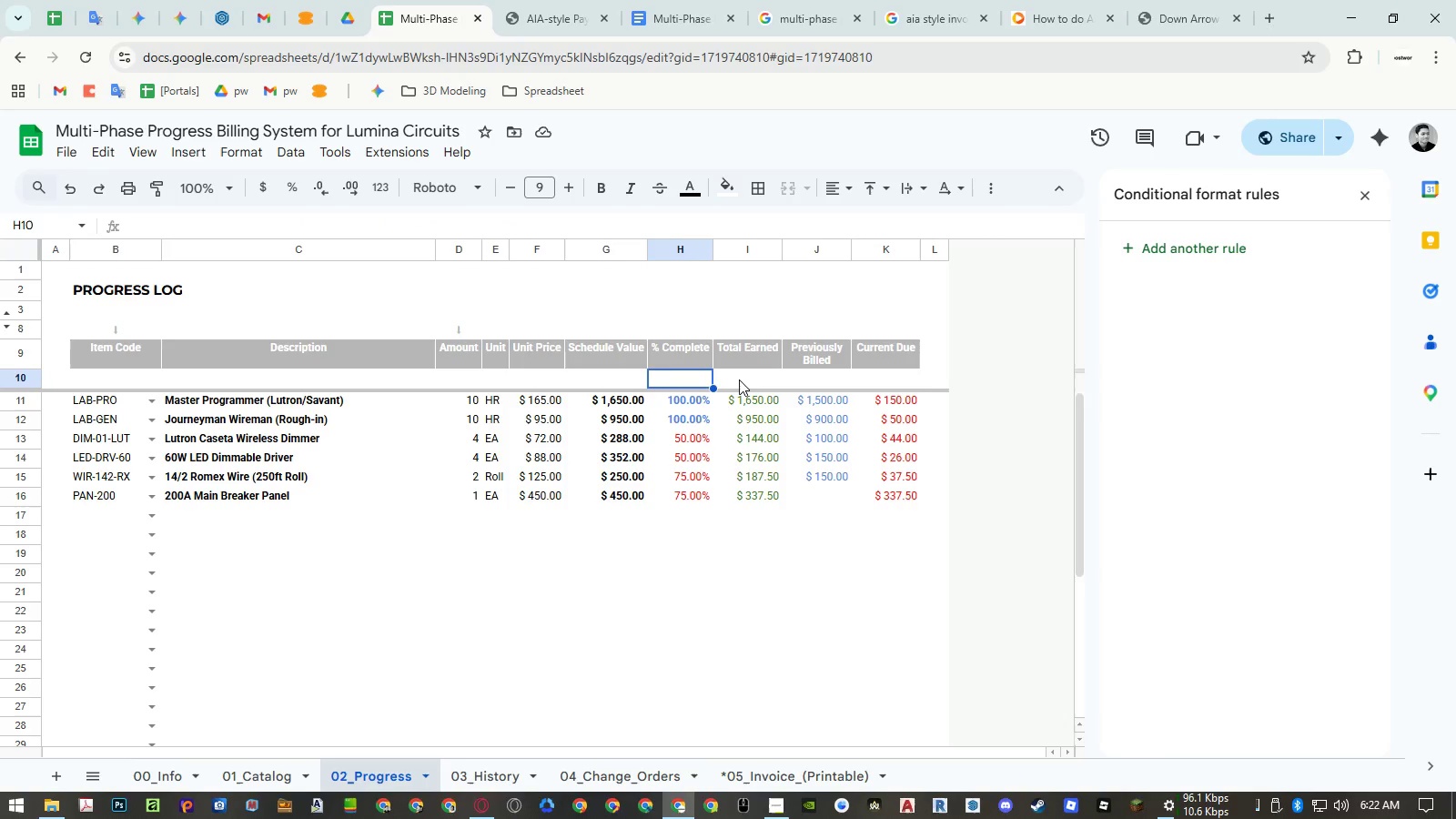 
left_click([457, 331])
 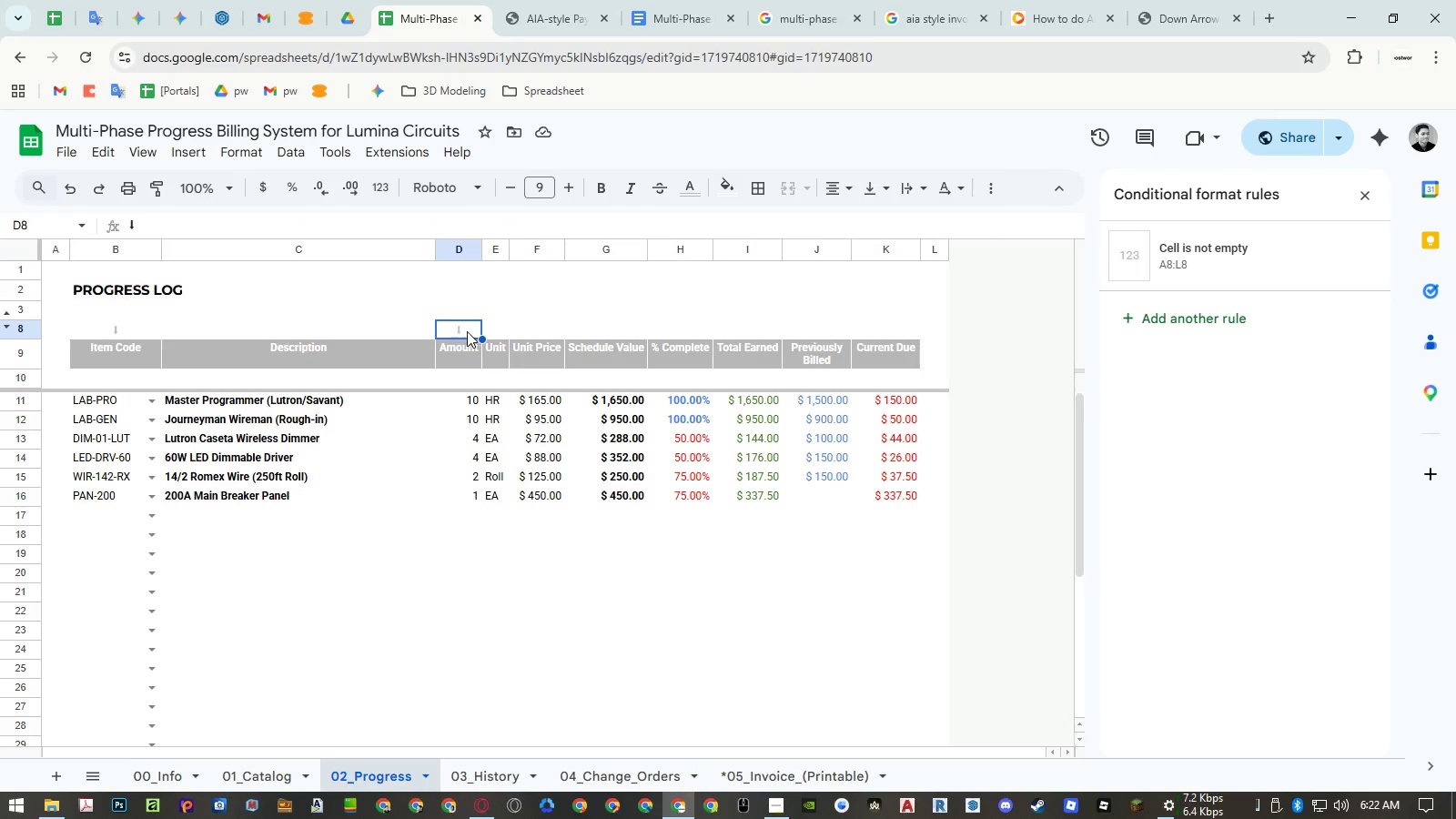 
key(Control+ControlLeft)
 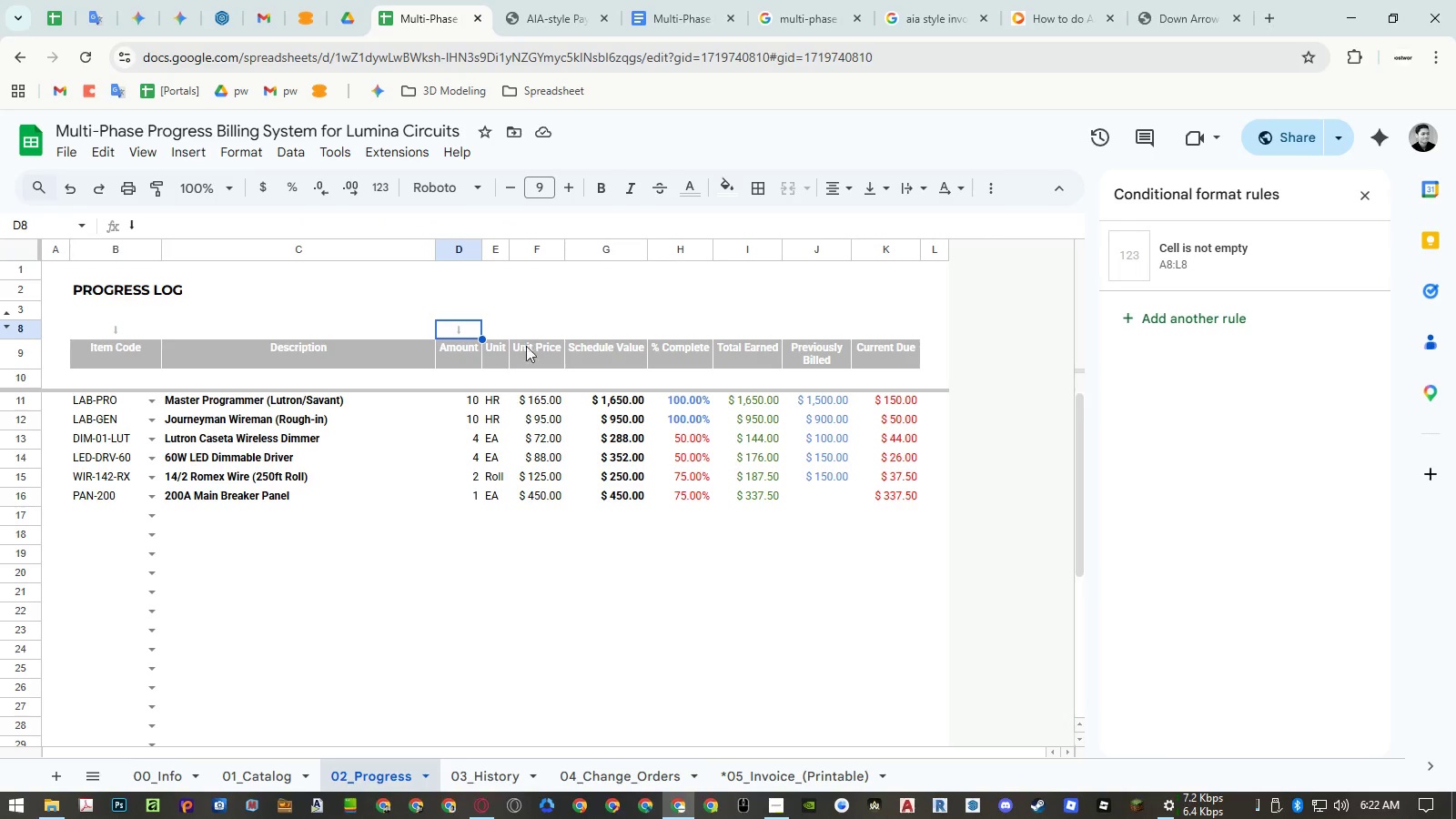 
key(Control+C)
 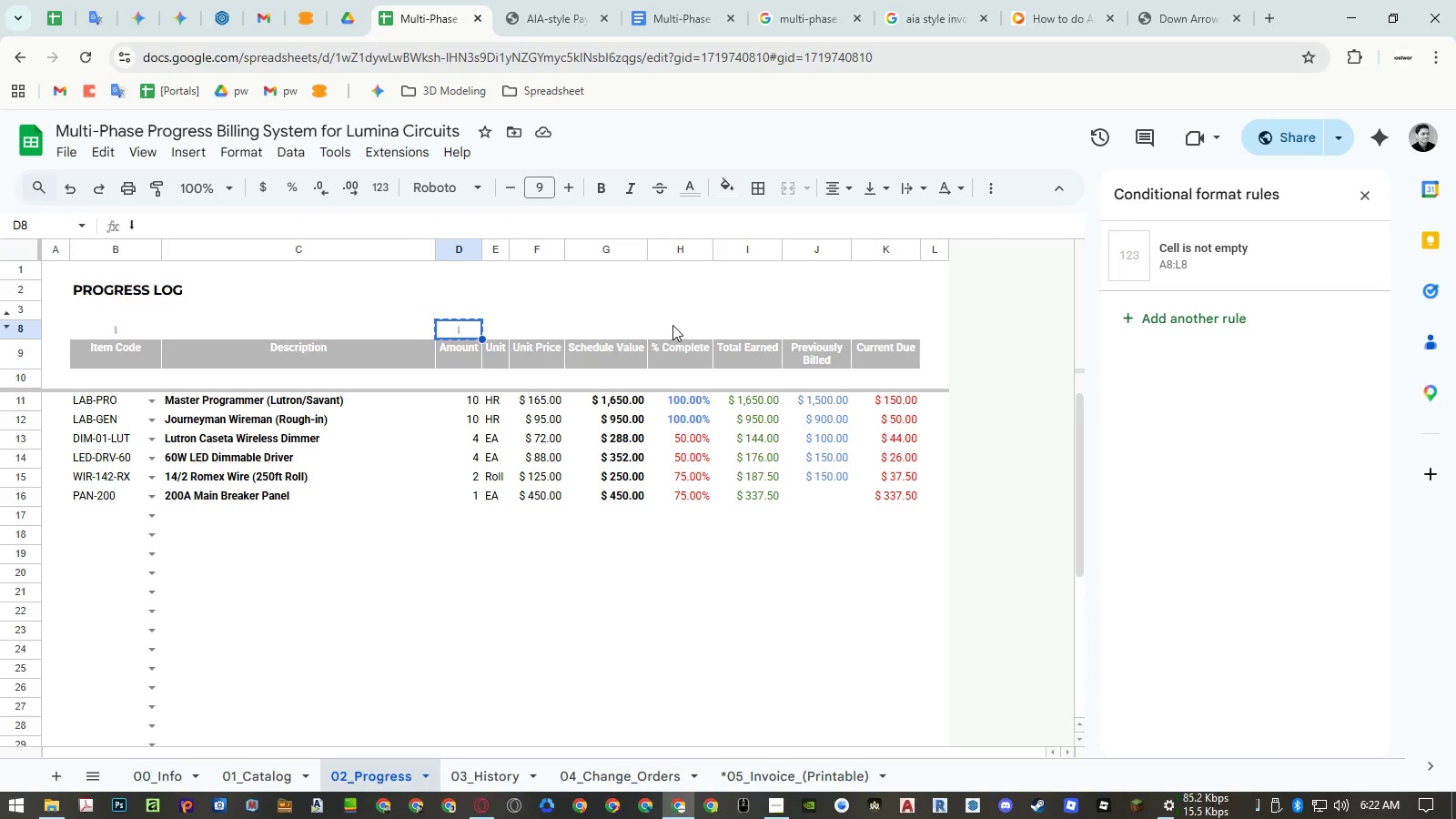 
left_click([672, 325])
 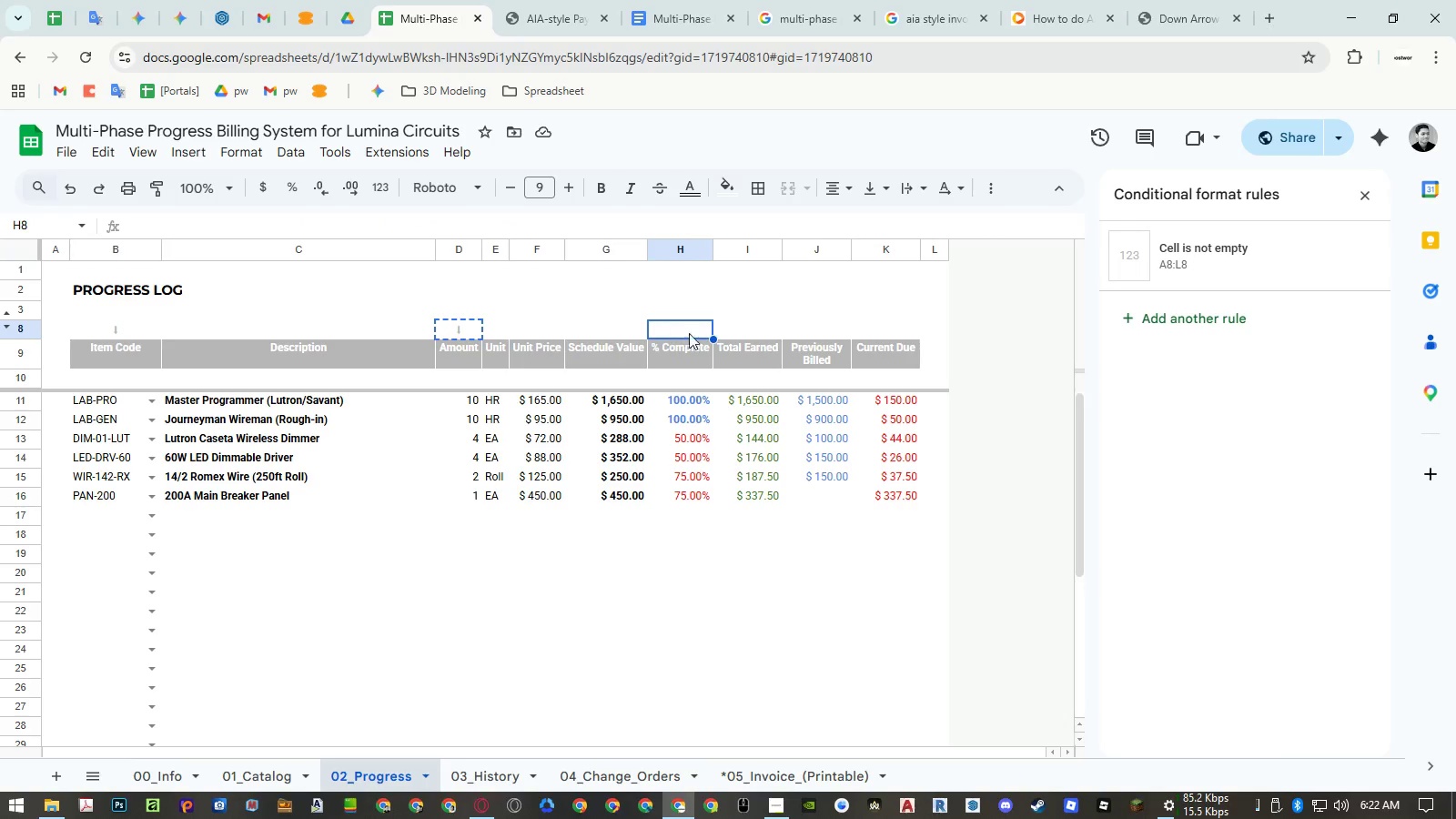 
key(Control+ControlLeft)
 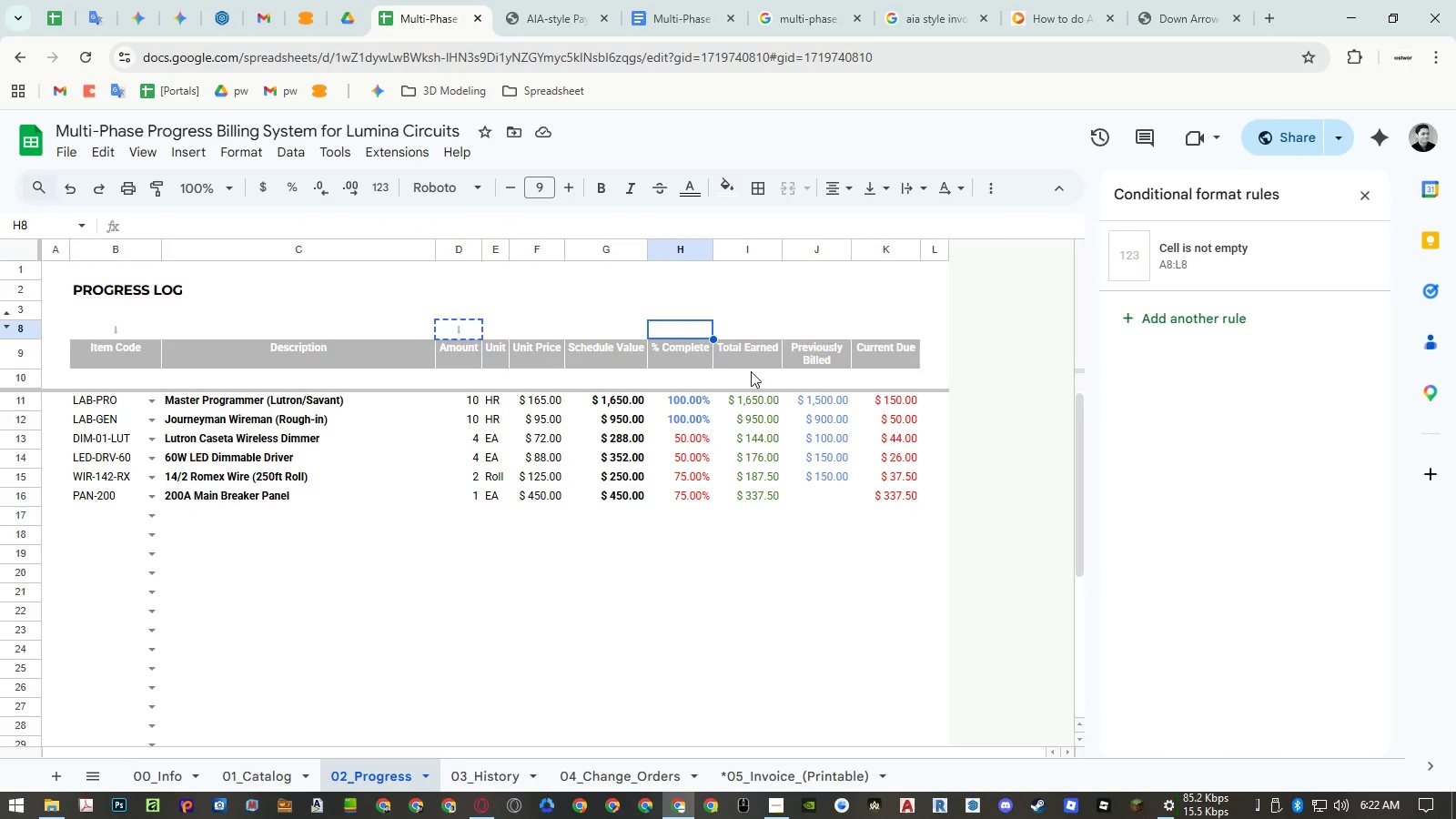 
key(Control+Shift+ShiftLeft)
 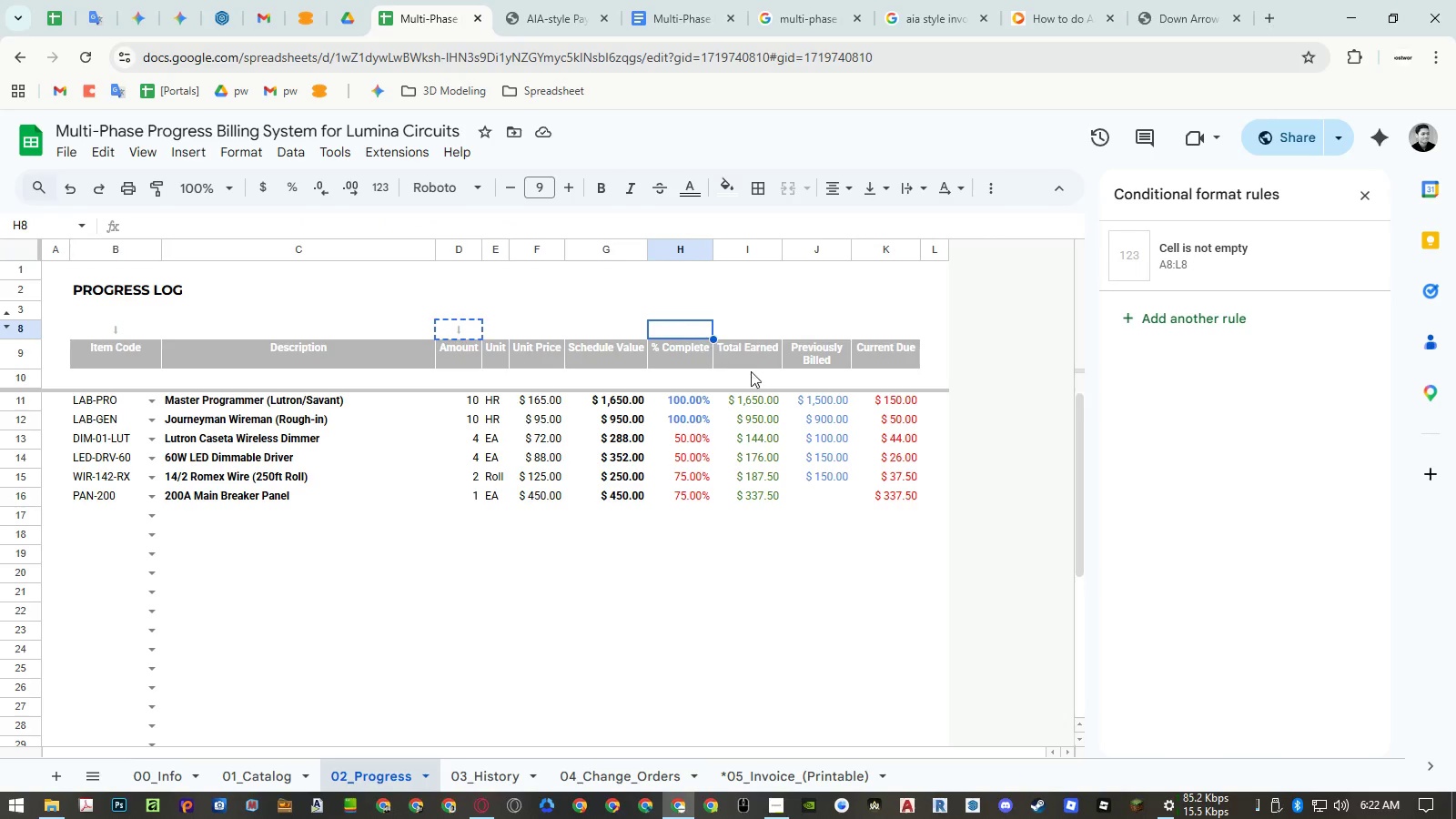 
key(Control+Shift+V)
 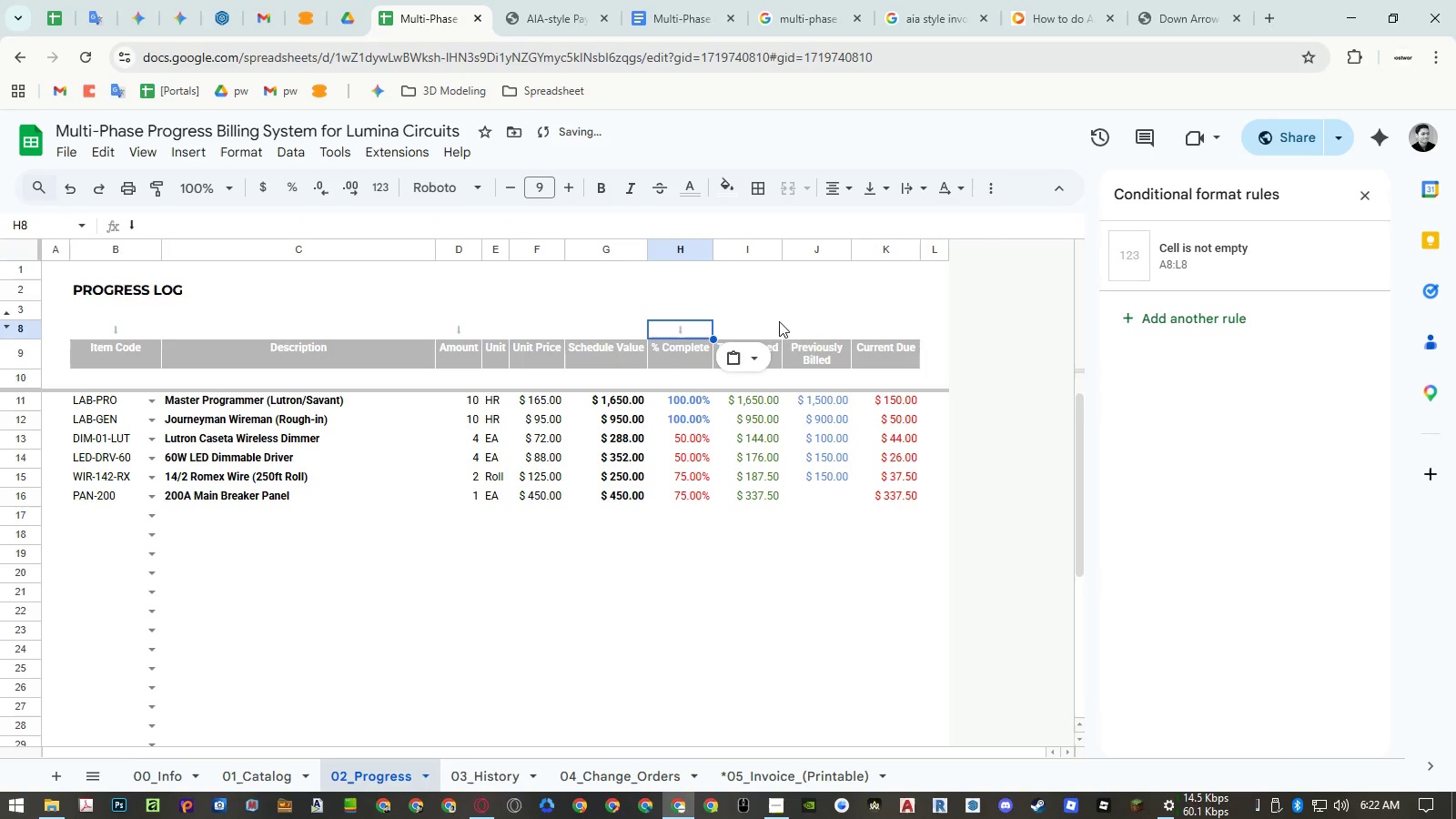 
left_click([782, 317])
 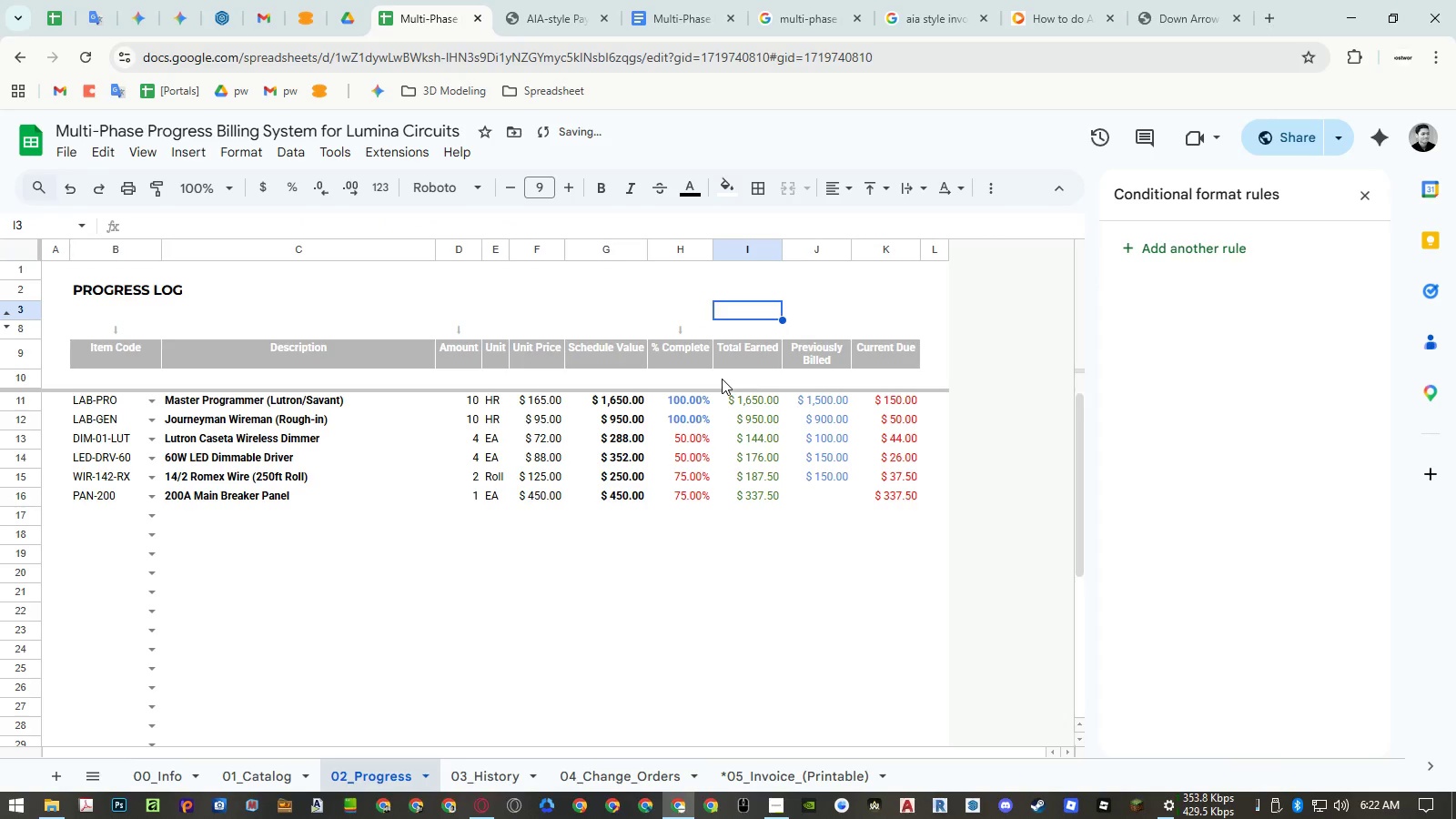 
left_click([722, 379])
 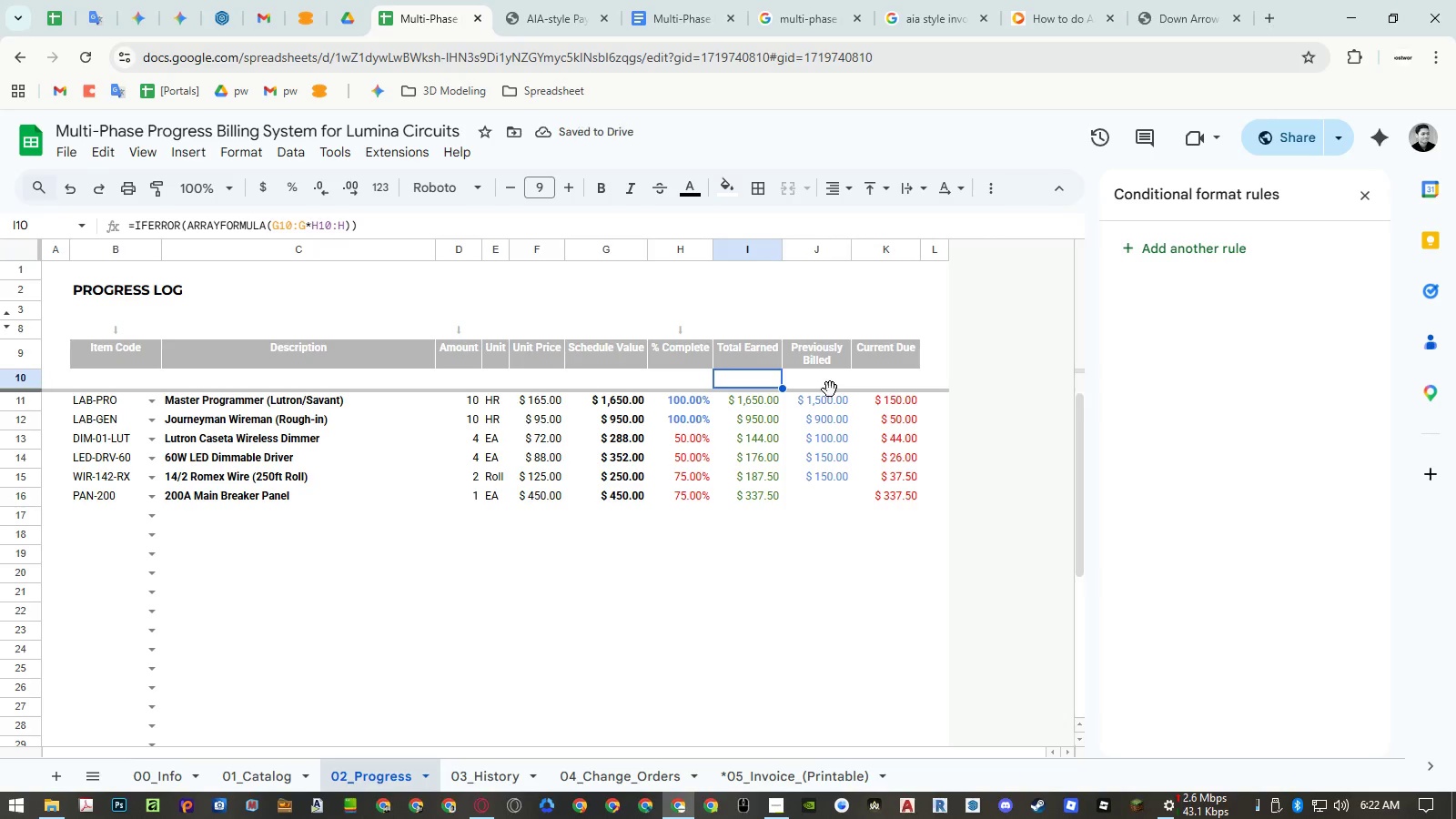 
left_click([824, 385])
 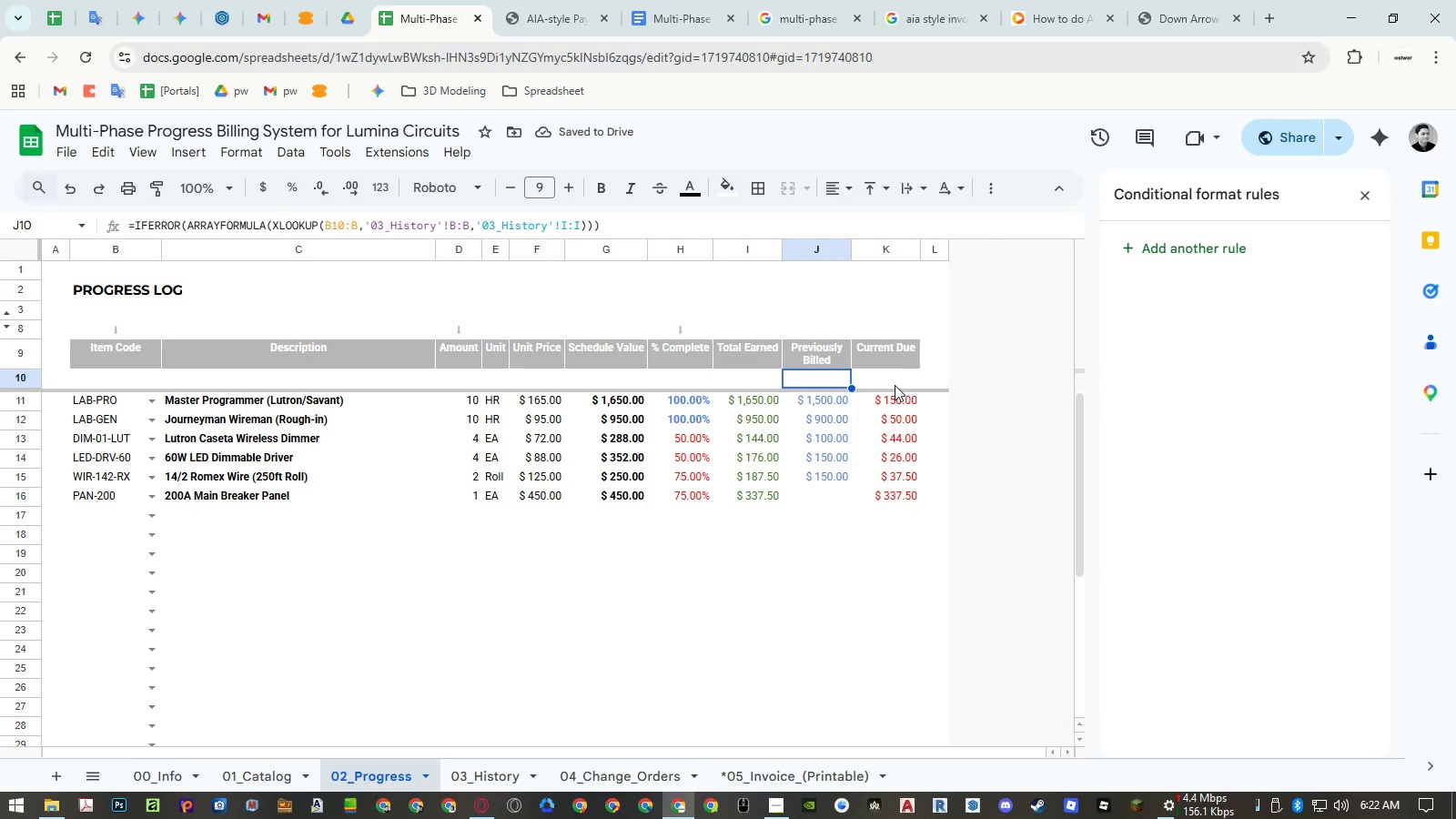 
left_click([895, 385])
 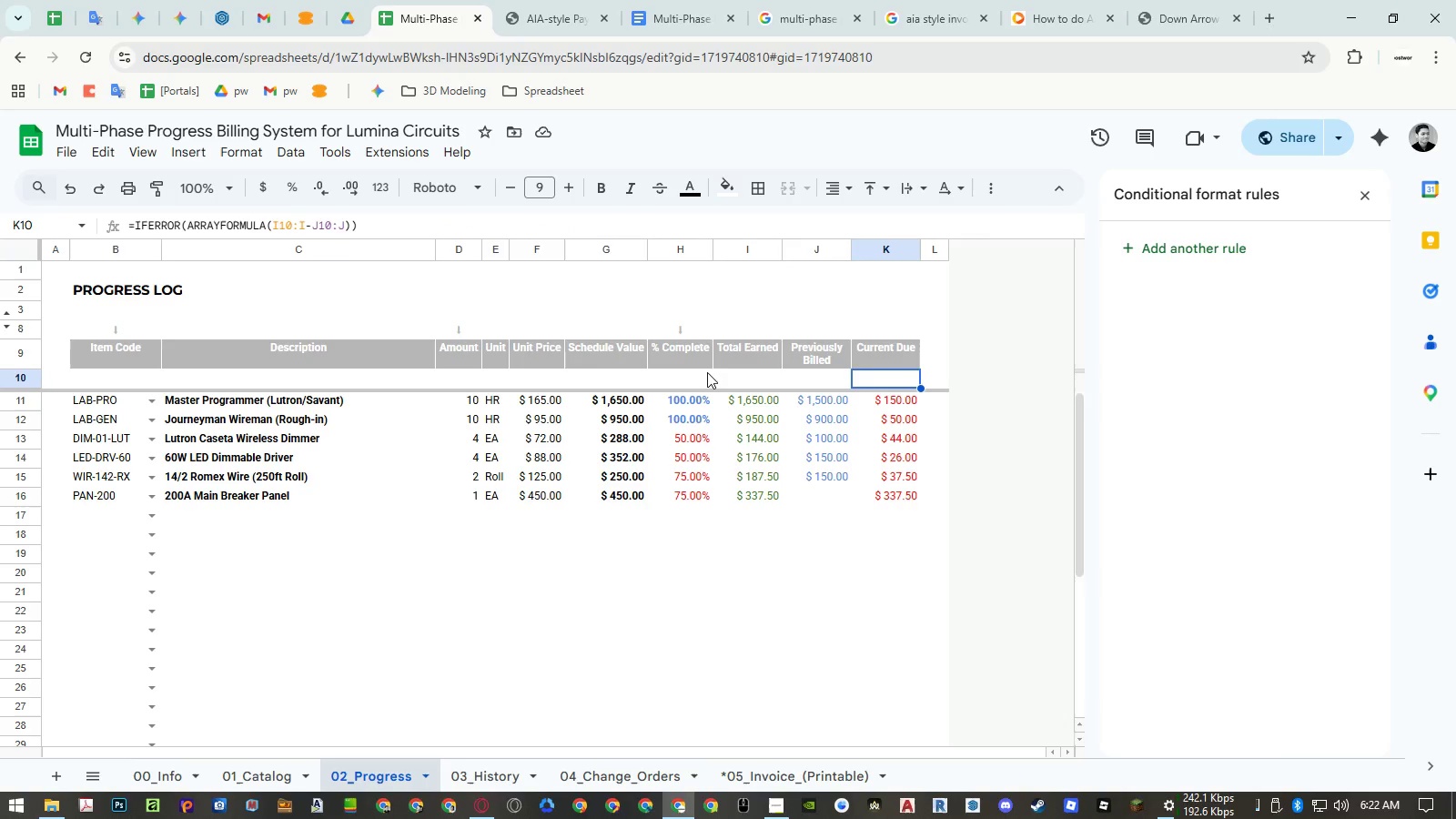 
left_click([124, 373])
 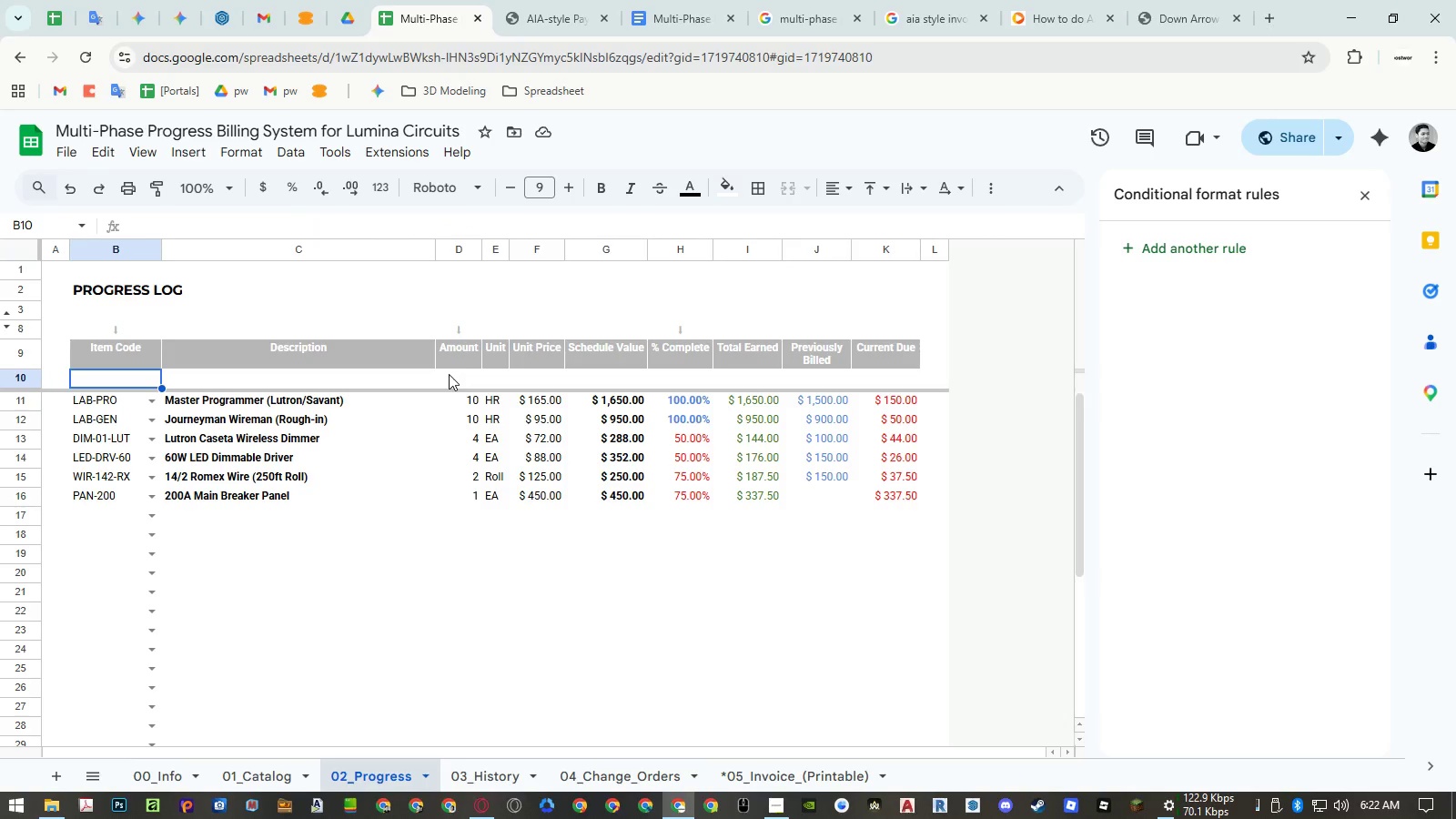 
key(ArrowRight)
 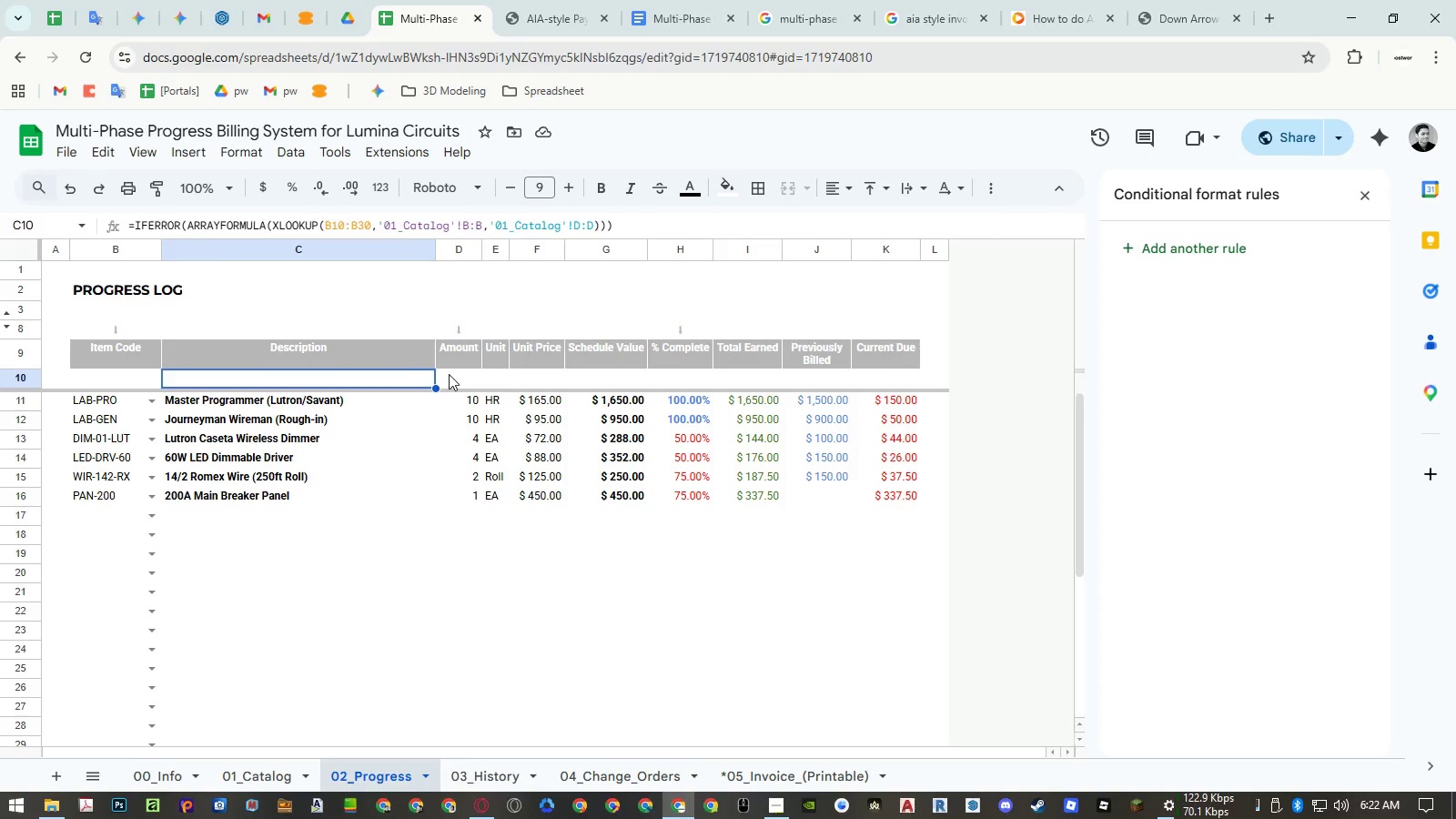 
key(ArrowRight)
 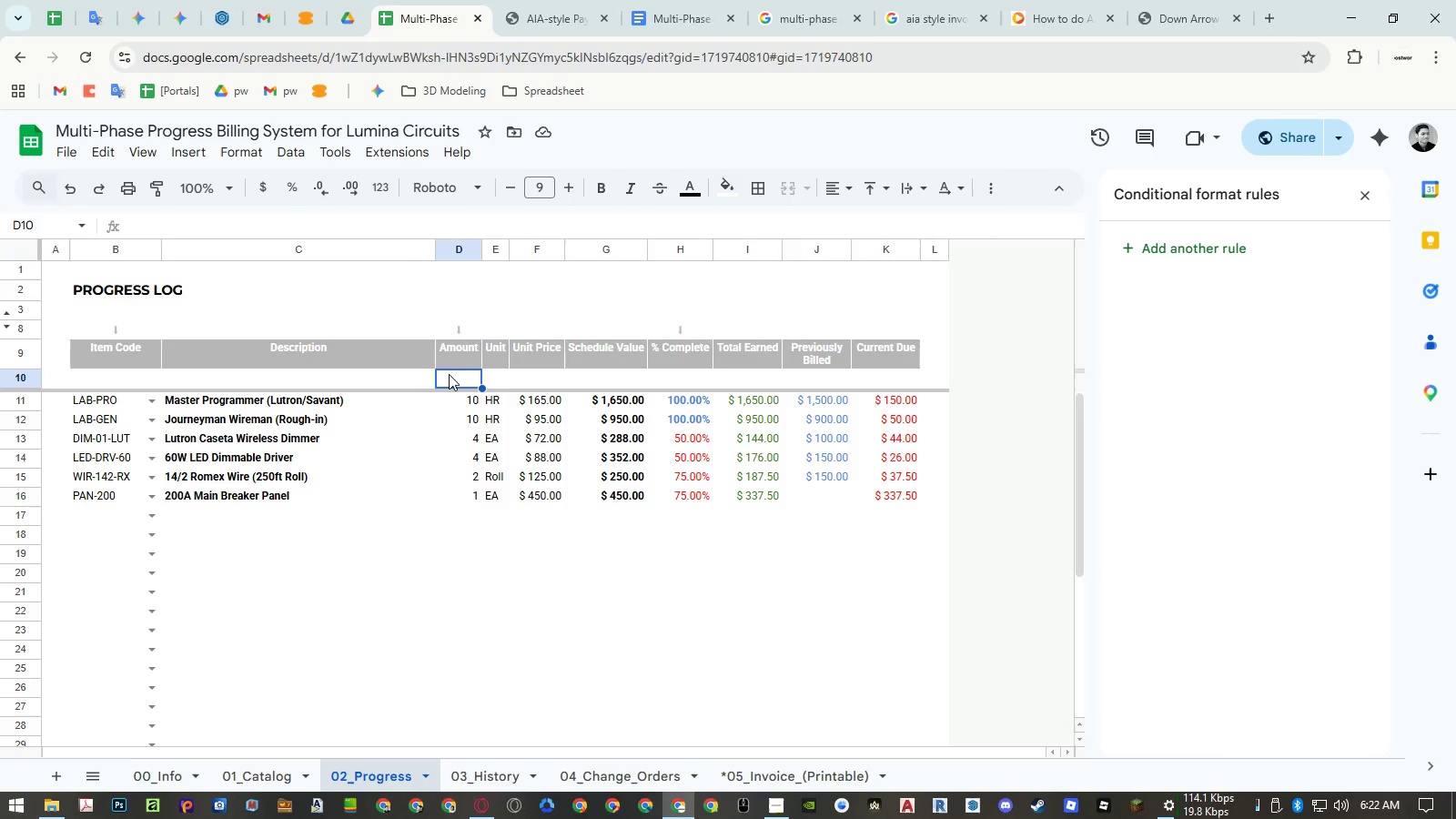 
key(ArrowRight)
 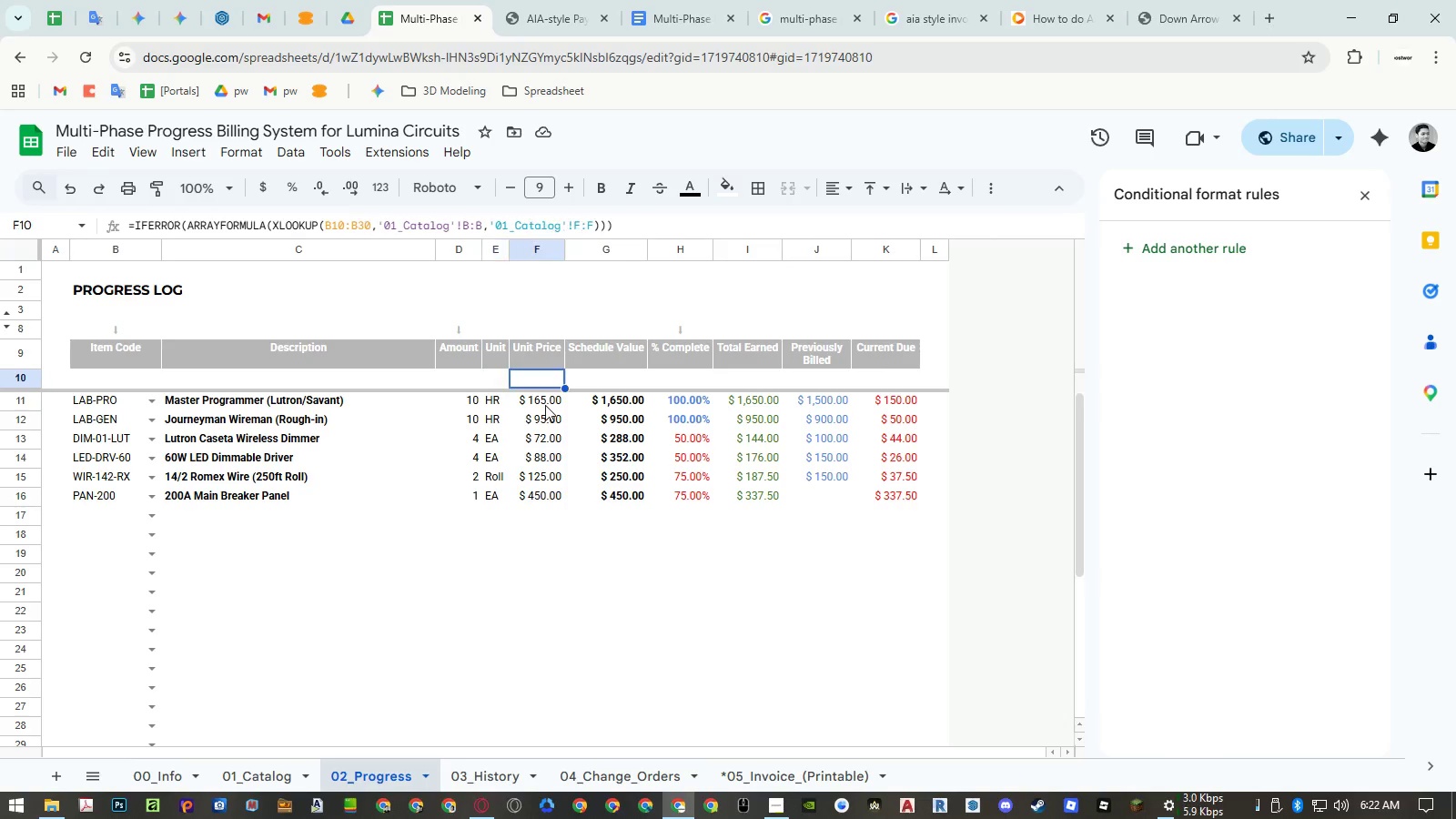 
key(ArrowRight)
 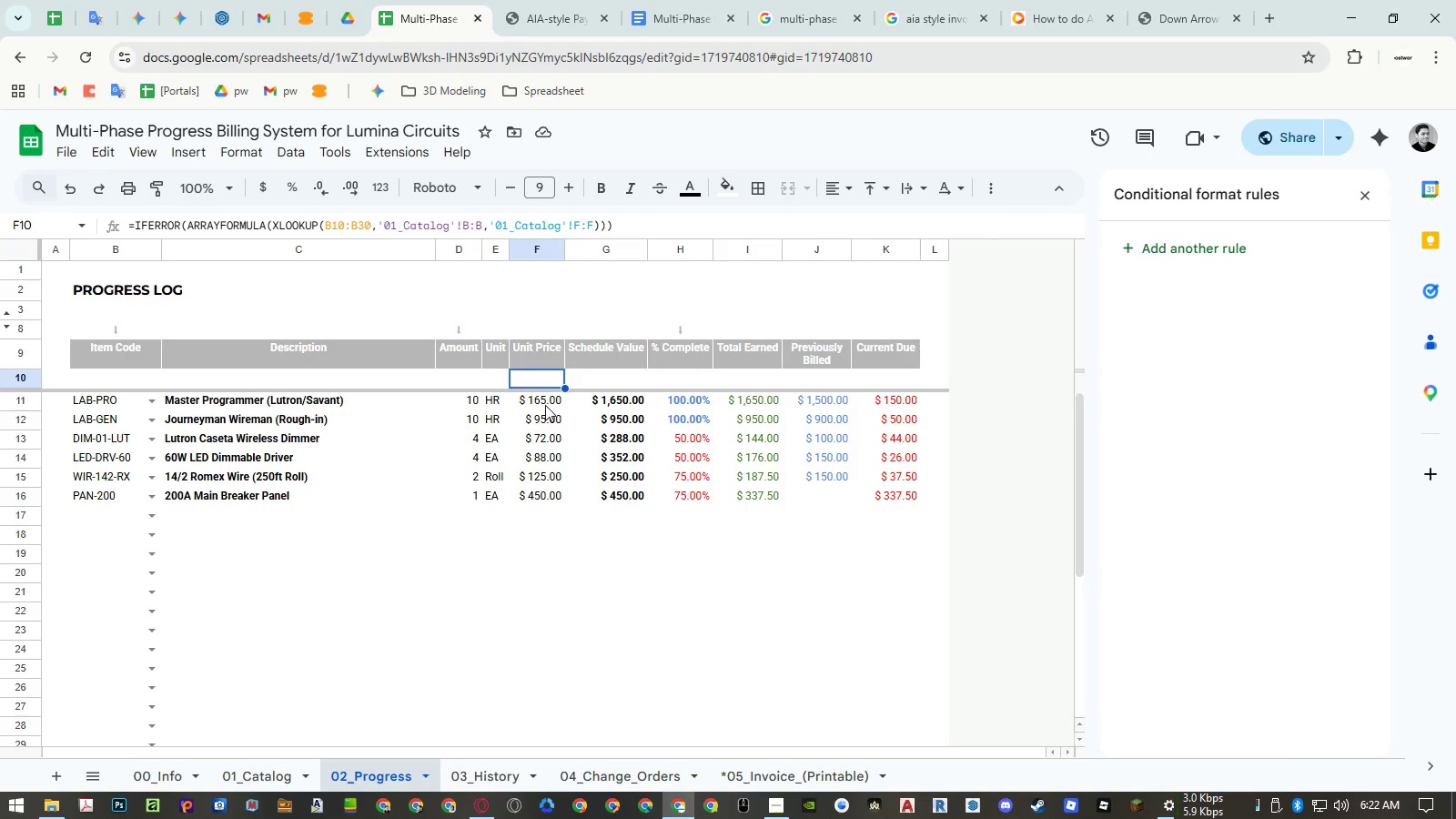 
key(ArrowRight)
 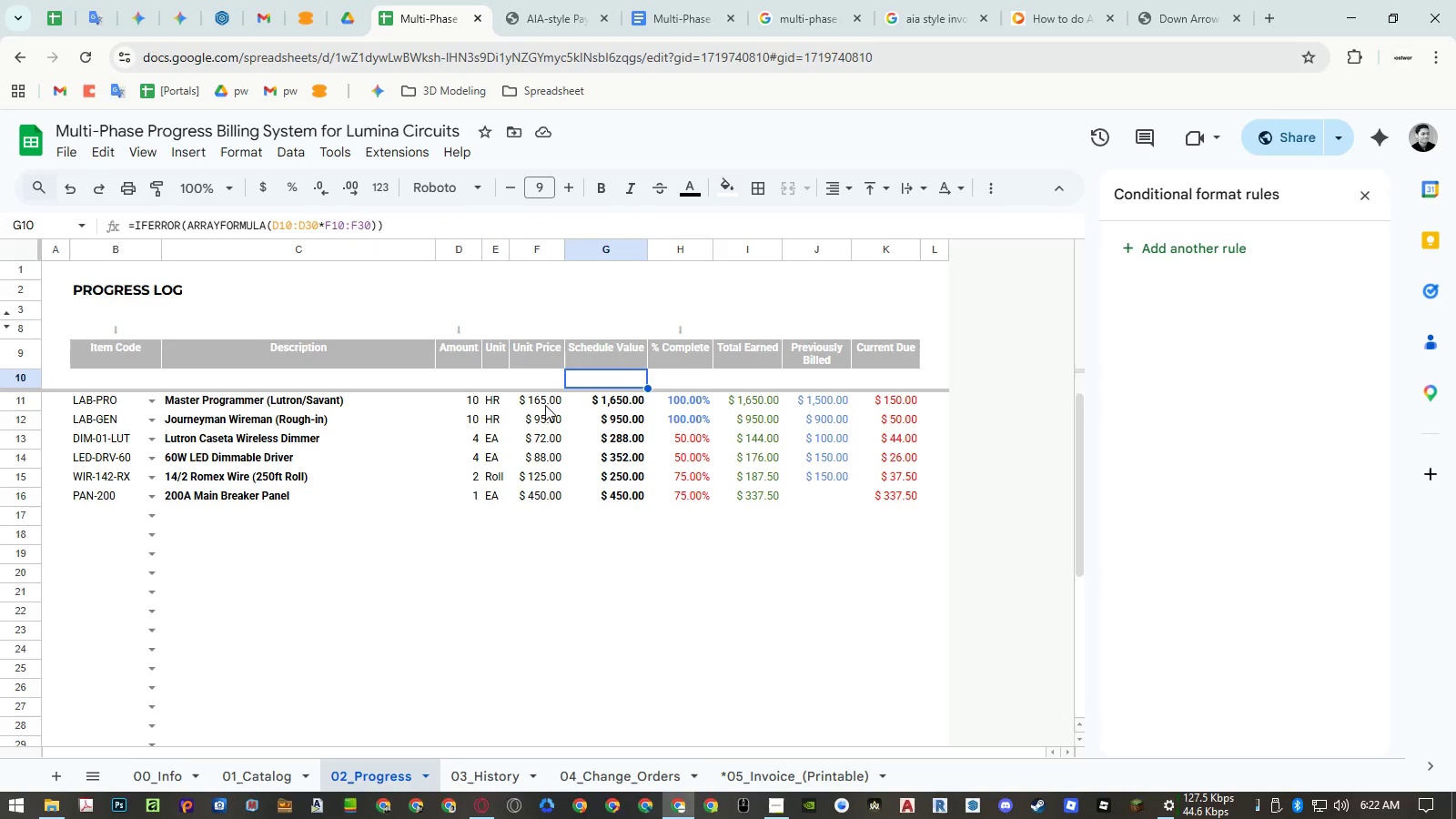 
key(ArrowRight)
 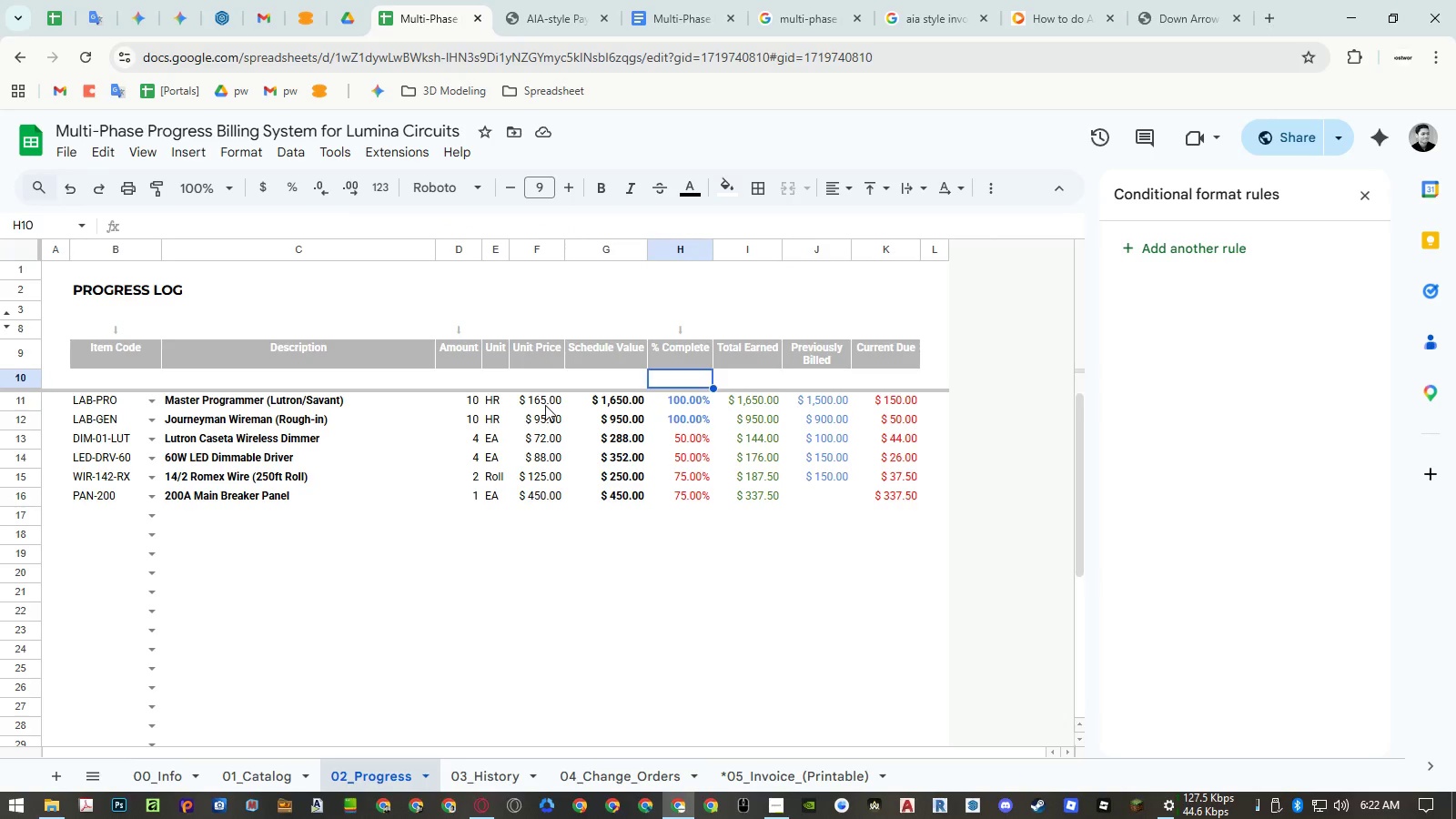 
key(ArrowRight)
 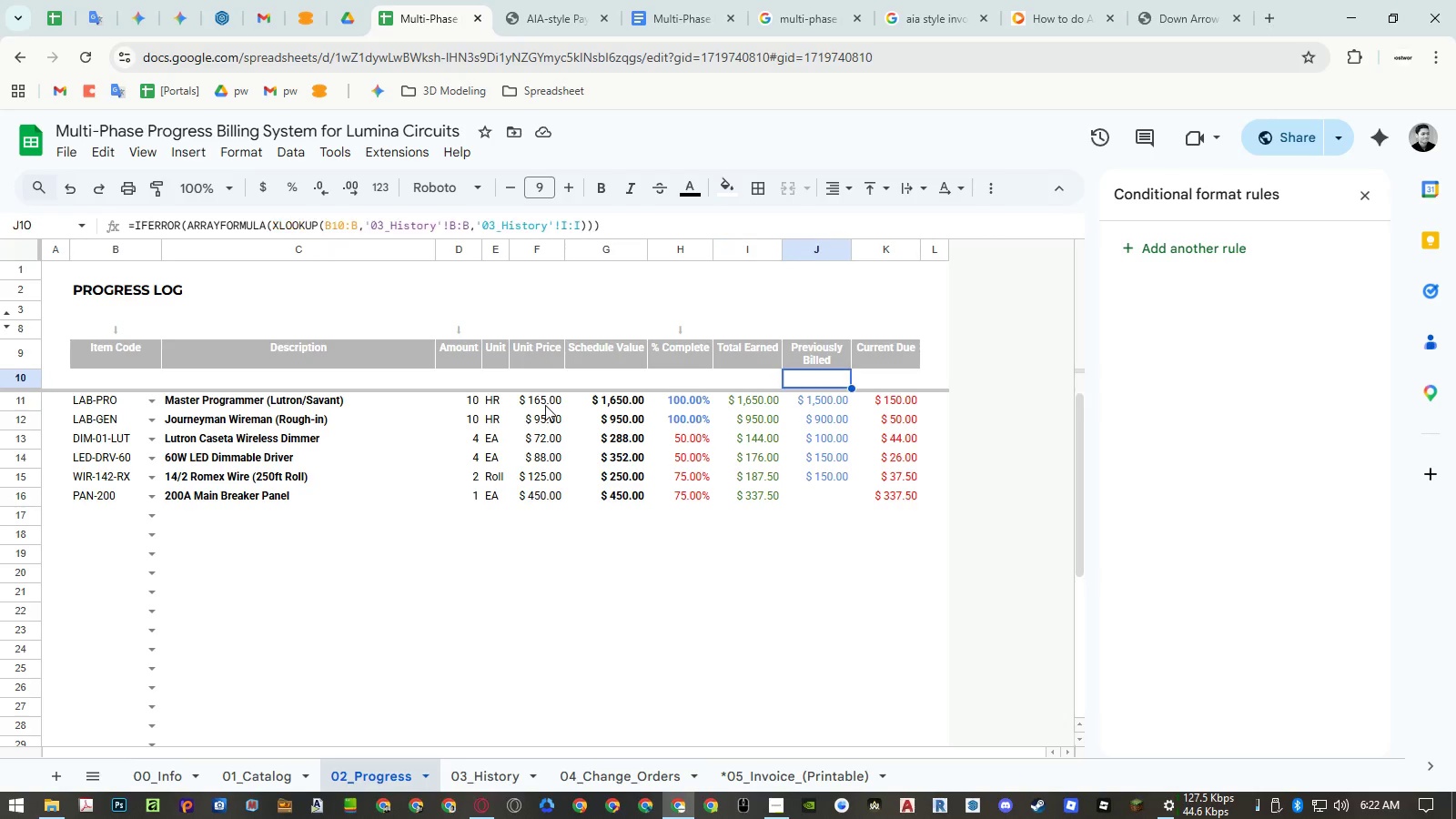 
key(ArrowRight)
 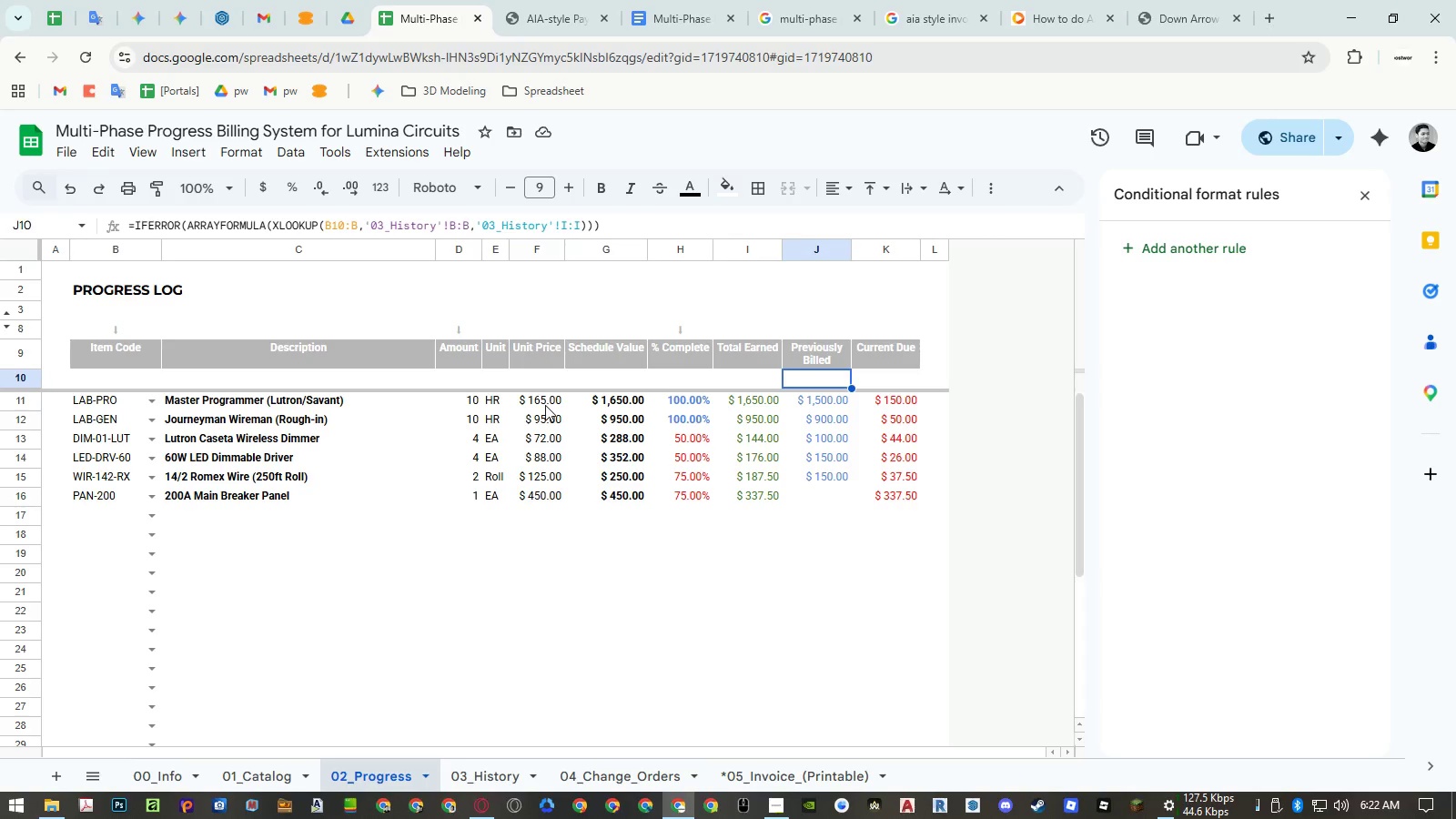 
key(ArrowRight)
 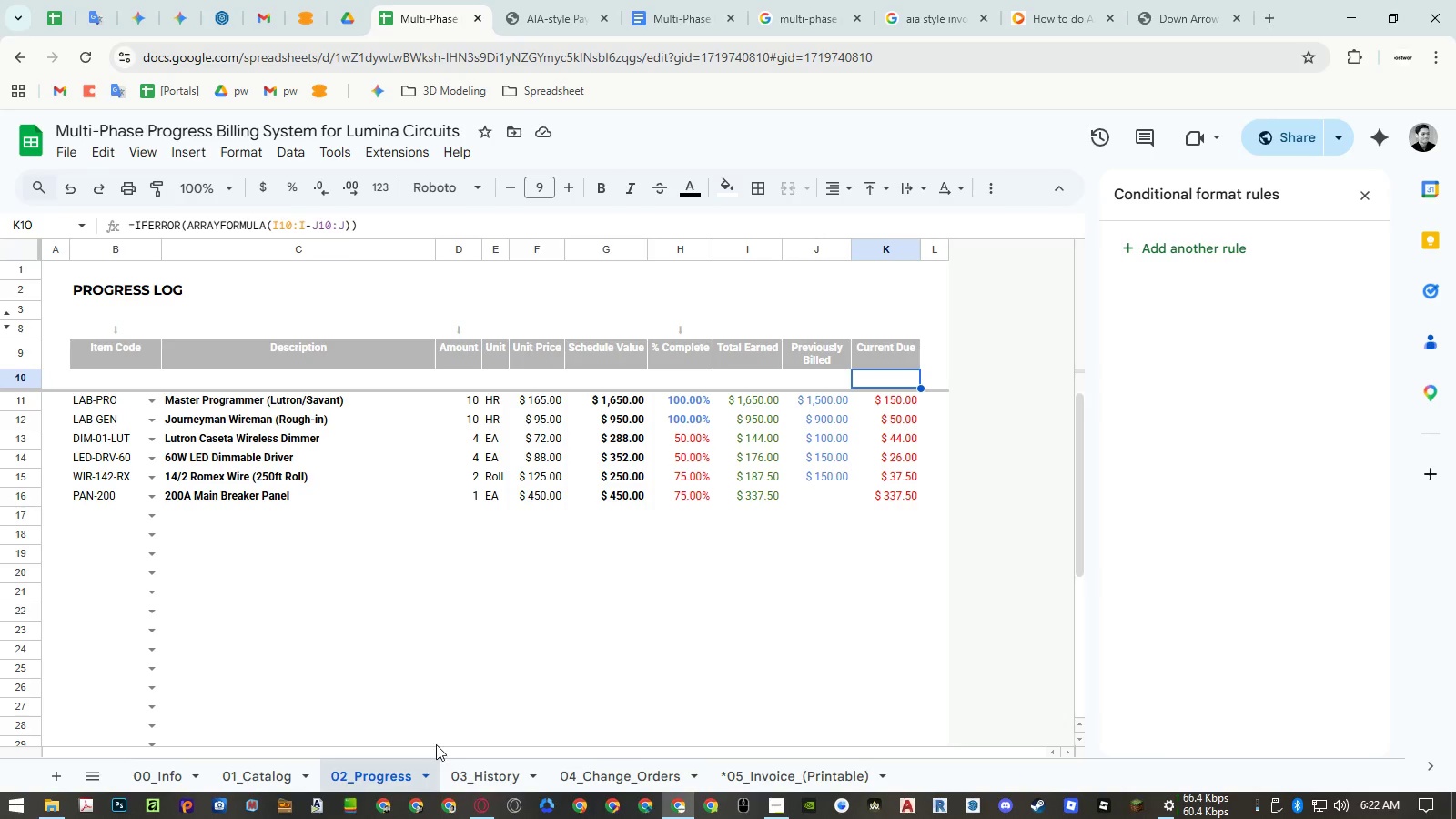 
left_click([481, 765])
 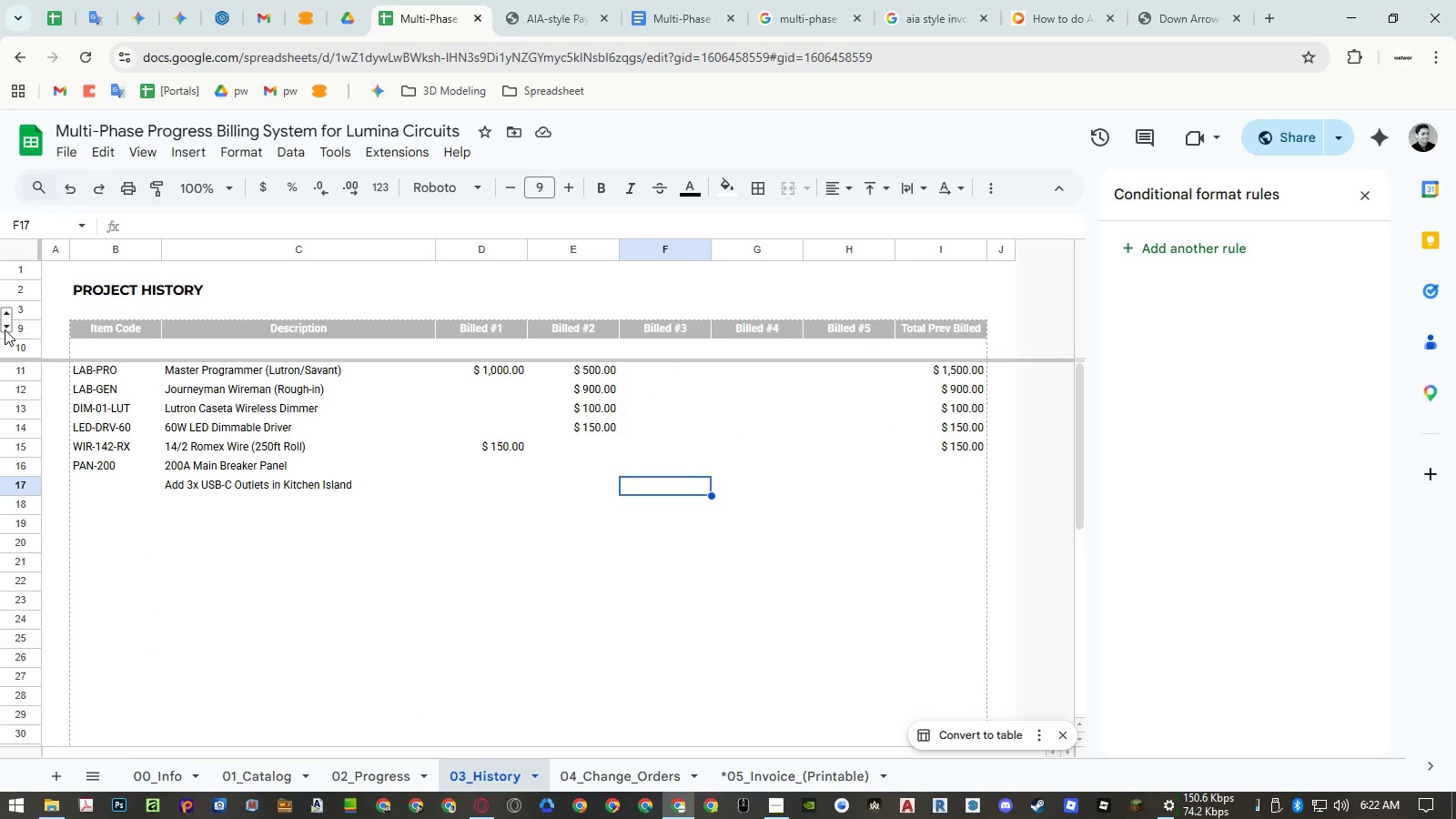 
left_click([6, 329])
 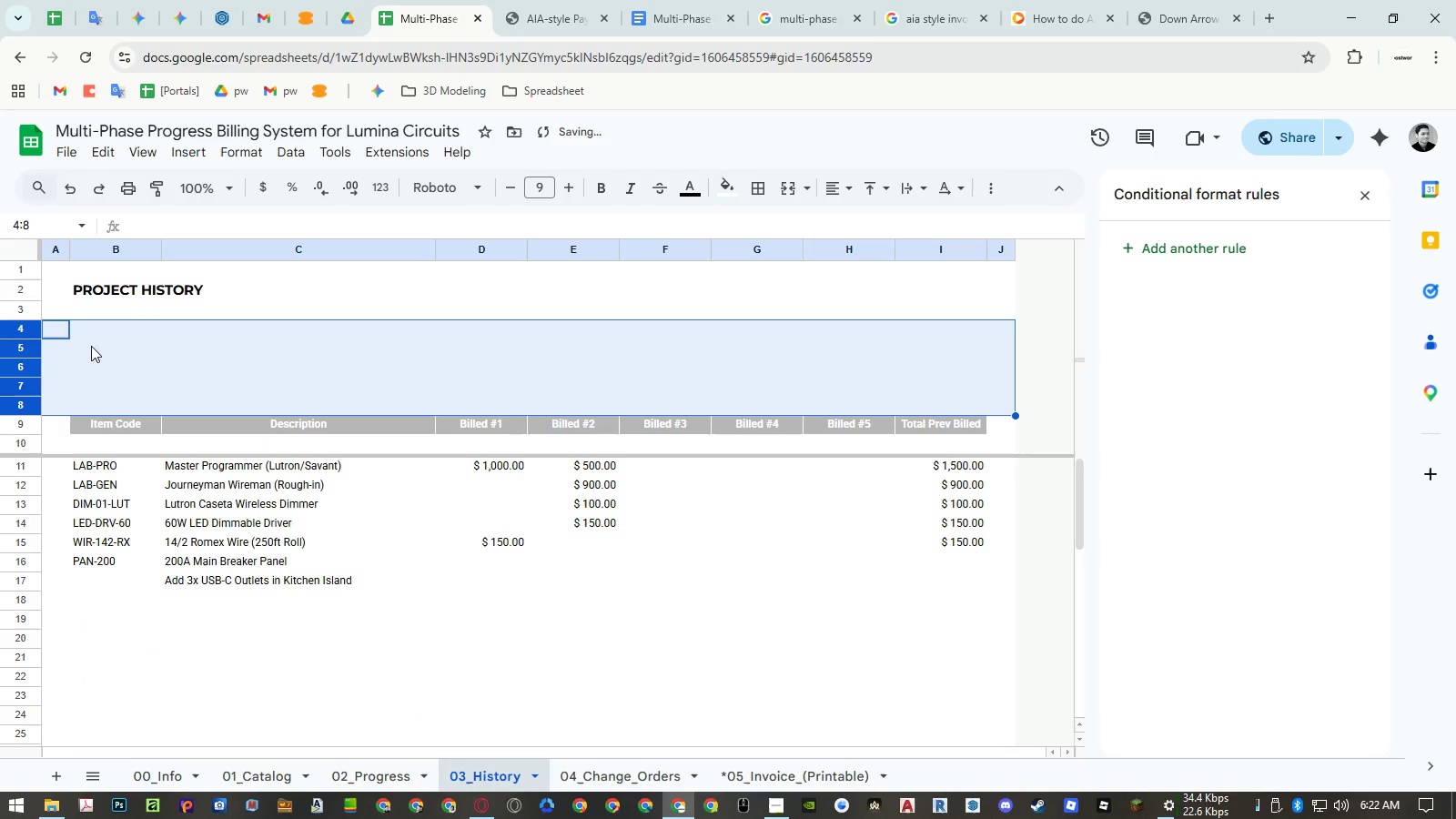 
left_click([113, 368])
 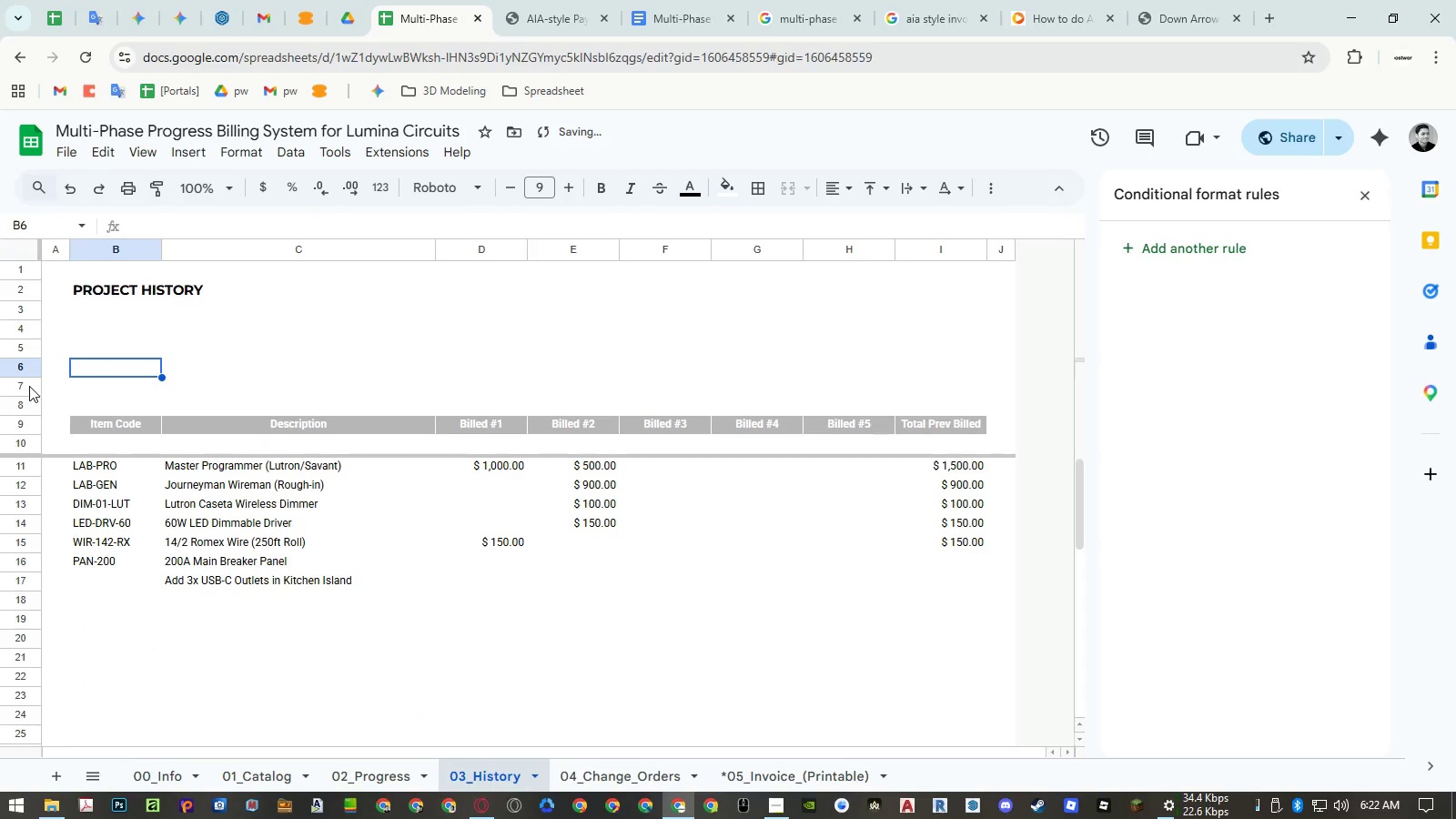 
left_click_drag(start_coordinate=[29, 386], to_coordinate=[31, 333])
 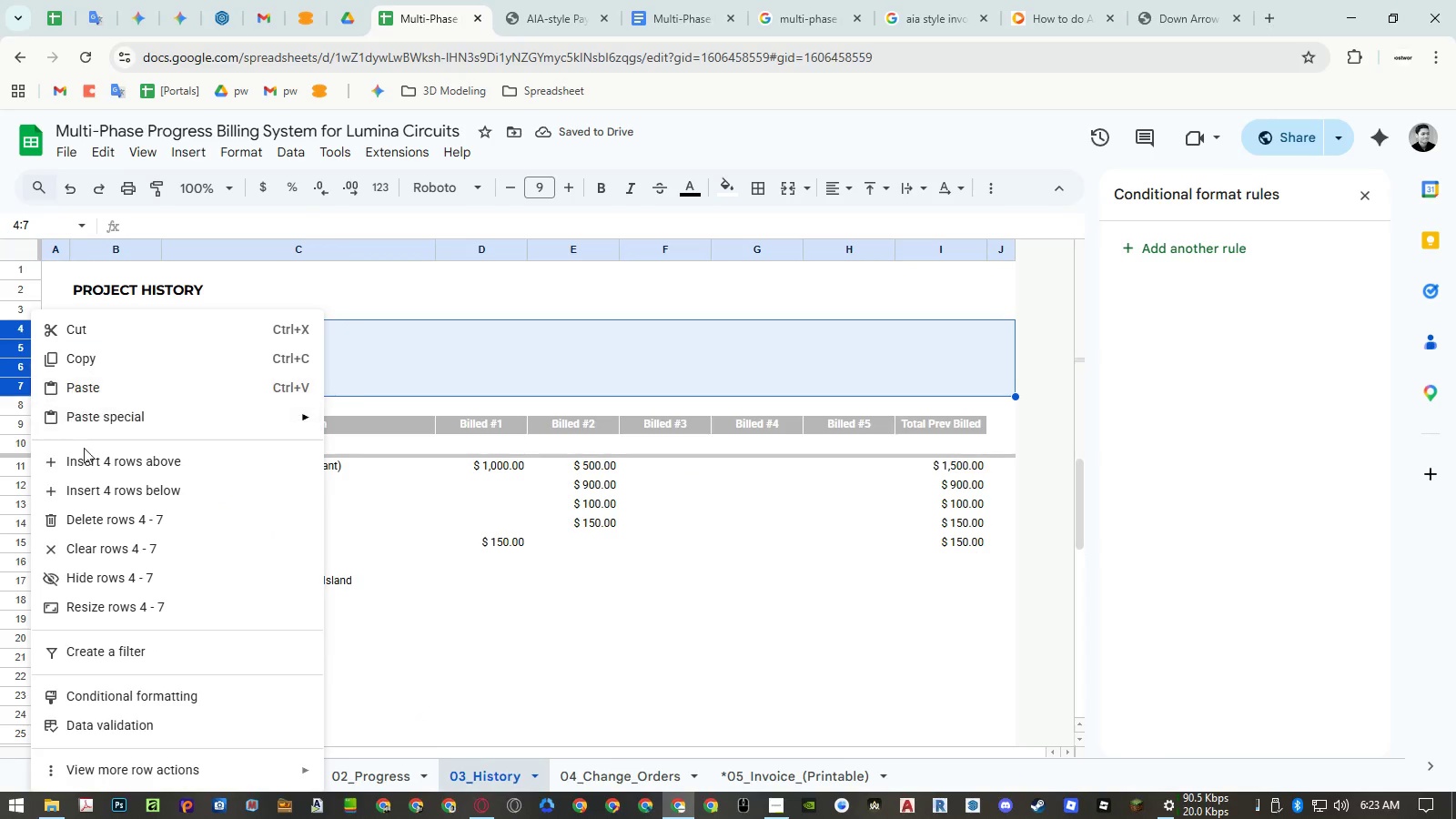 
right_click([31, 333])
 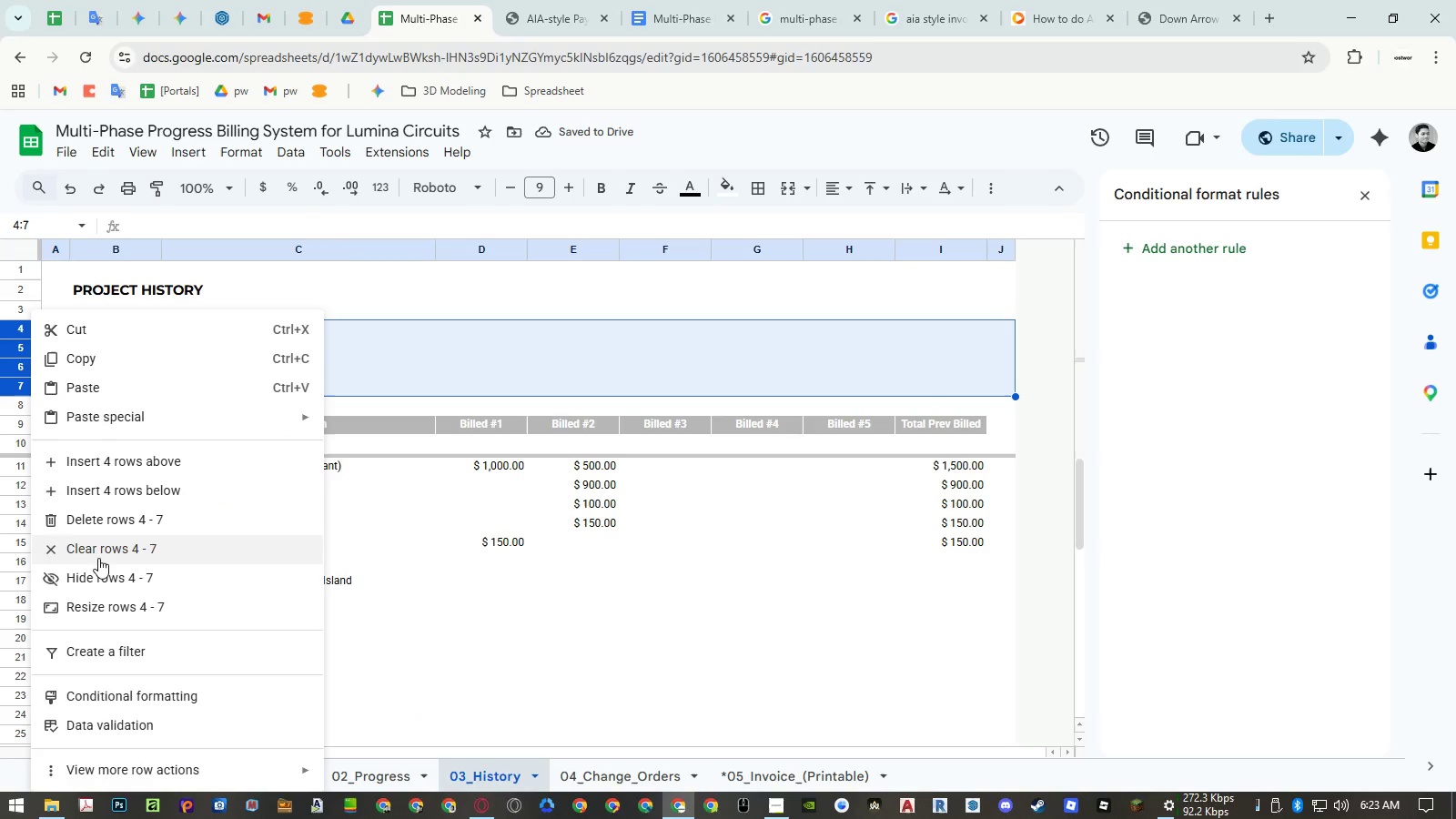 
left_click([101, 574])
 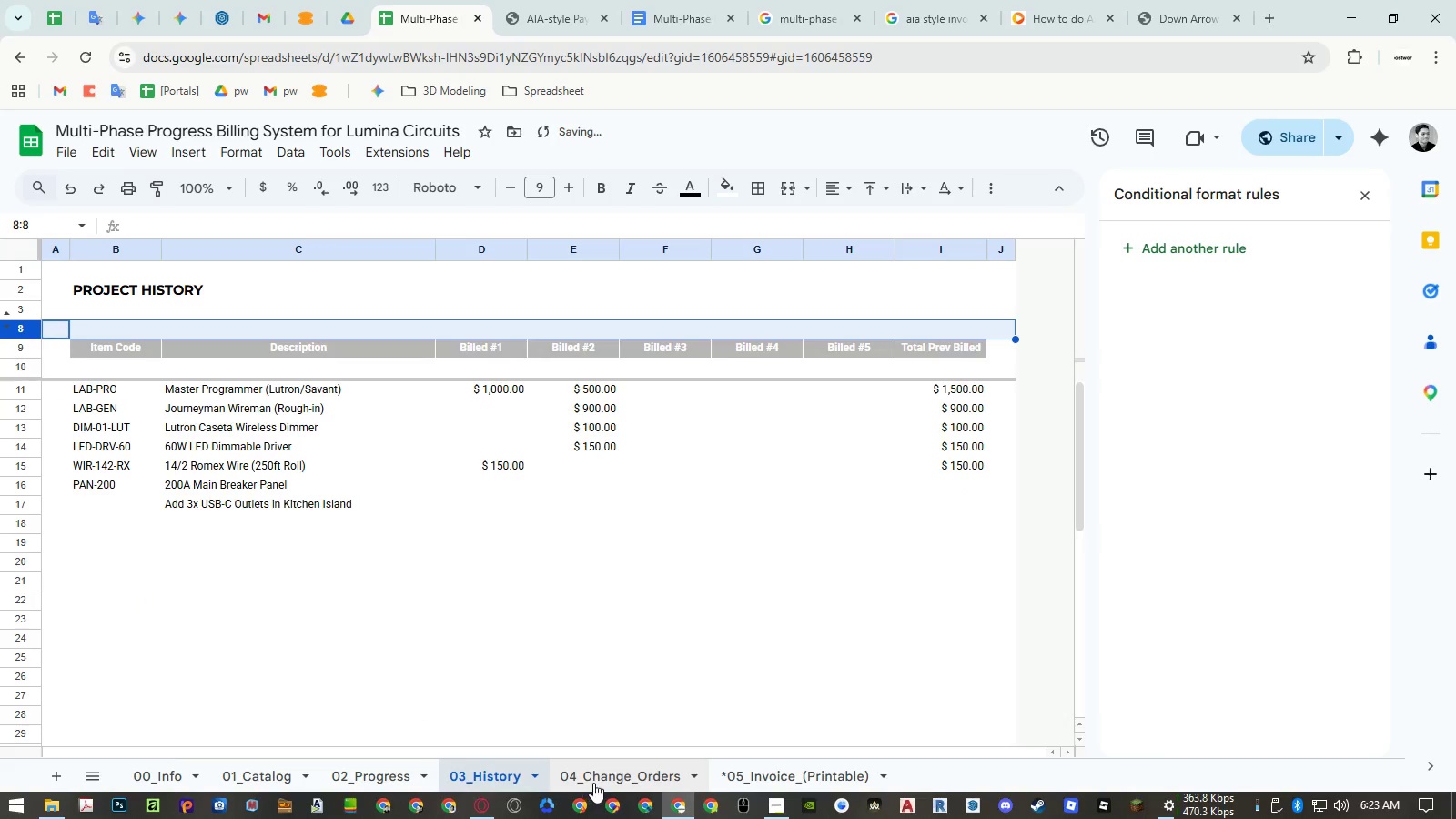 
left_click([594, 781])
 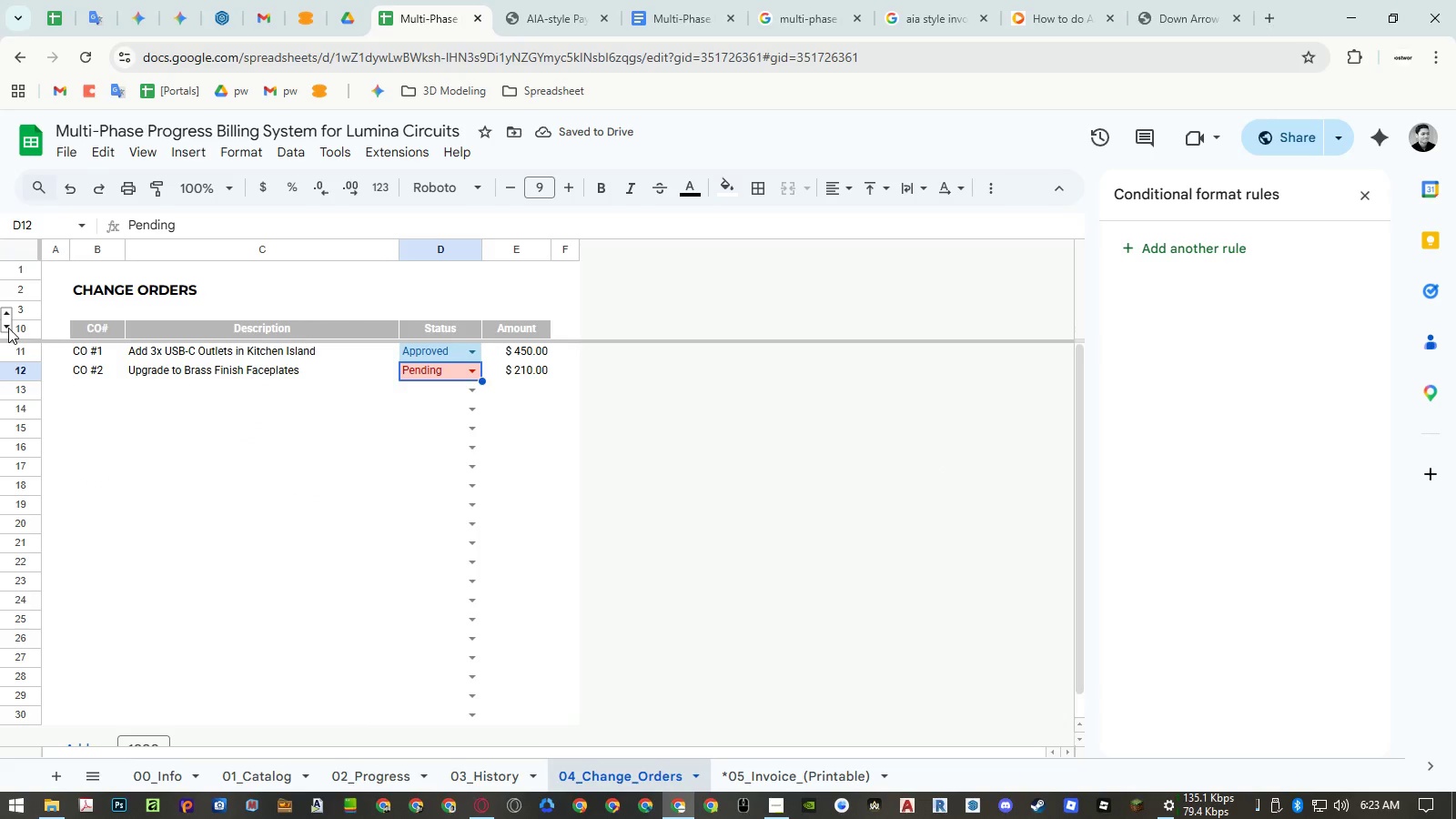 
left_click([8, 328])
 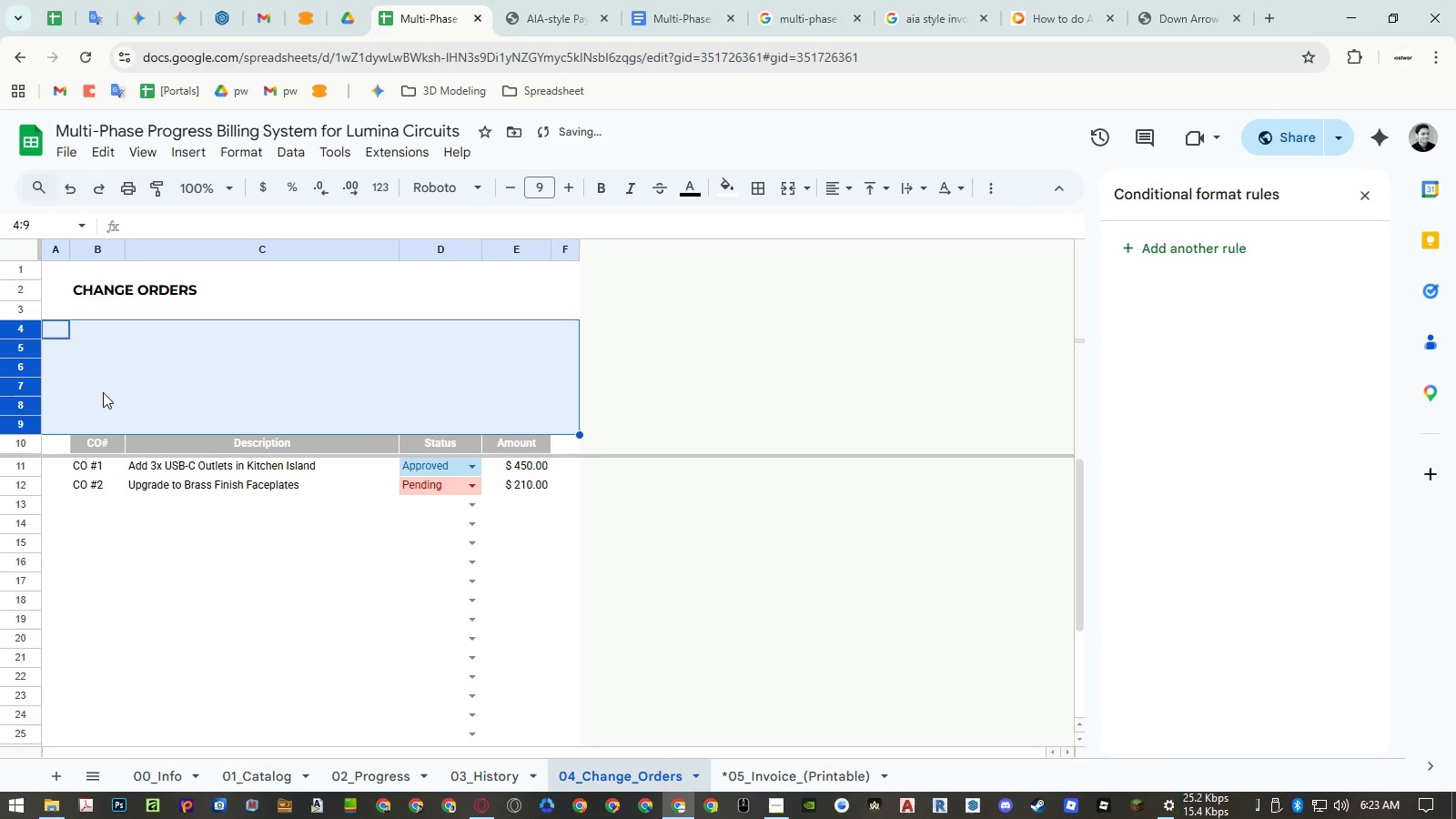 
left_click([103, 392])
 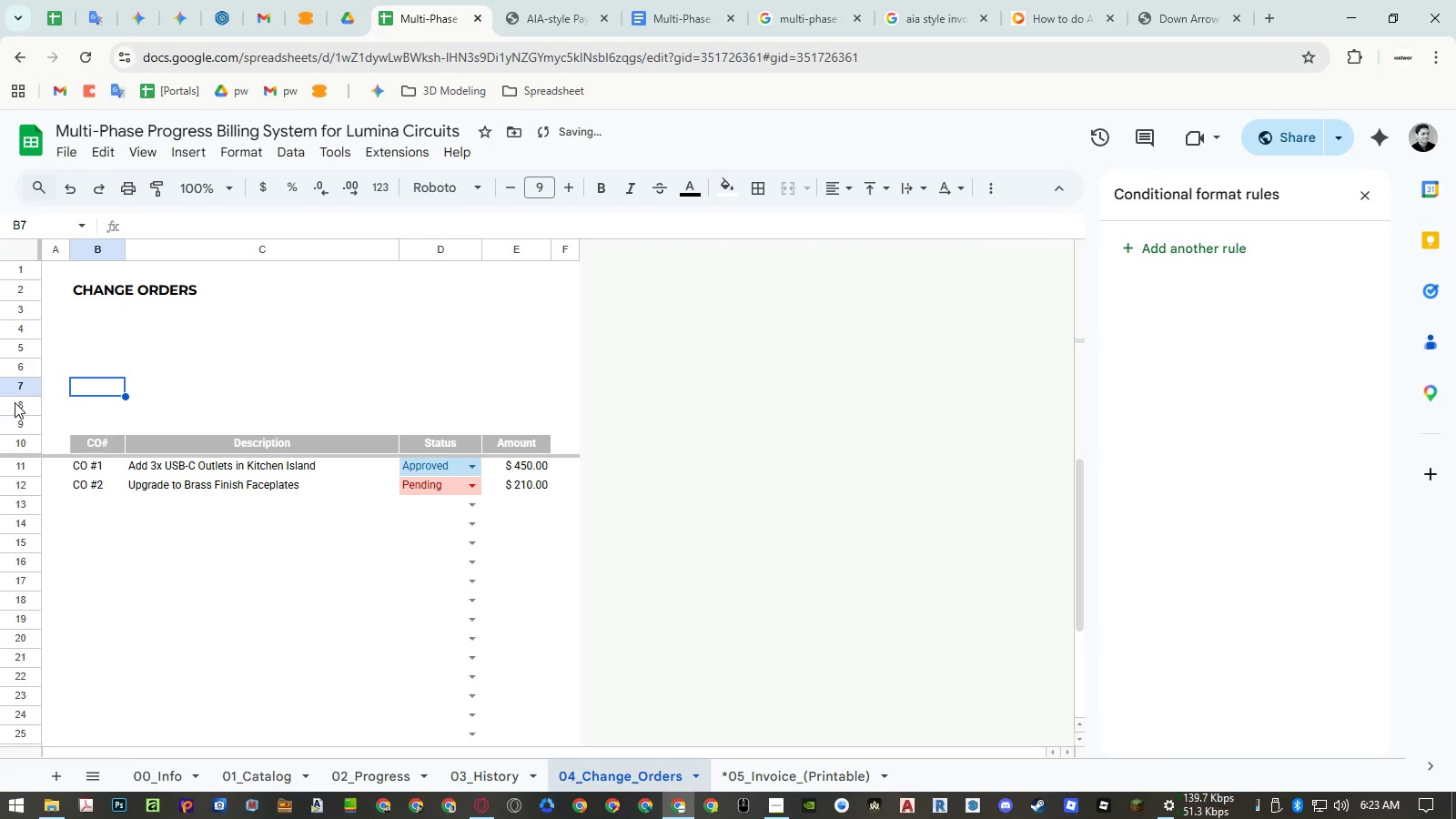 
left_click_drag(start_coordinate=[15, 403], to_coordinate=[25, 337])
 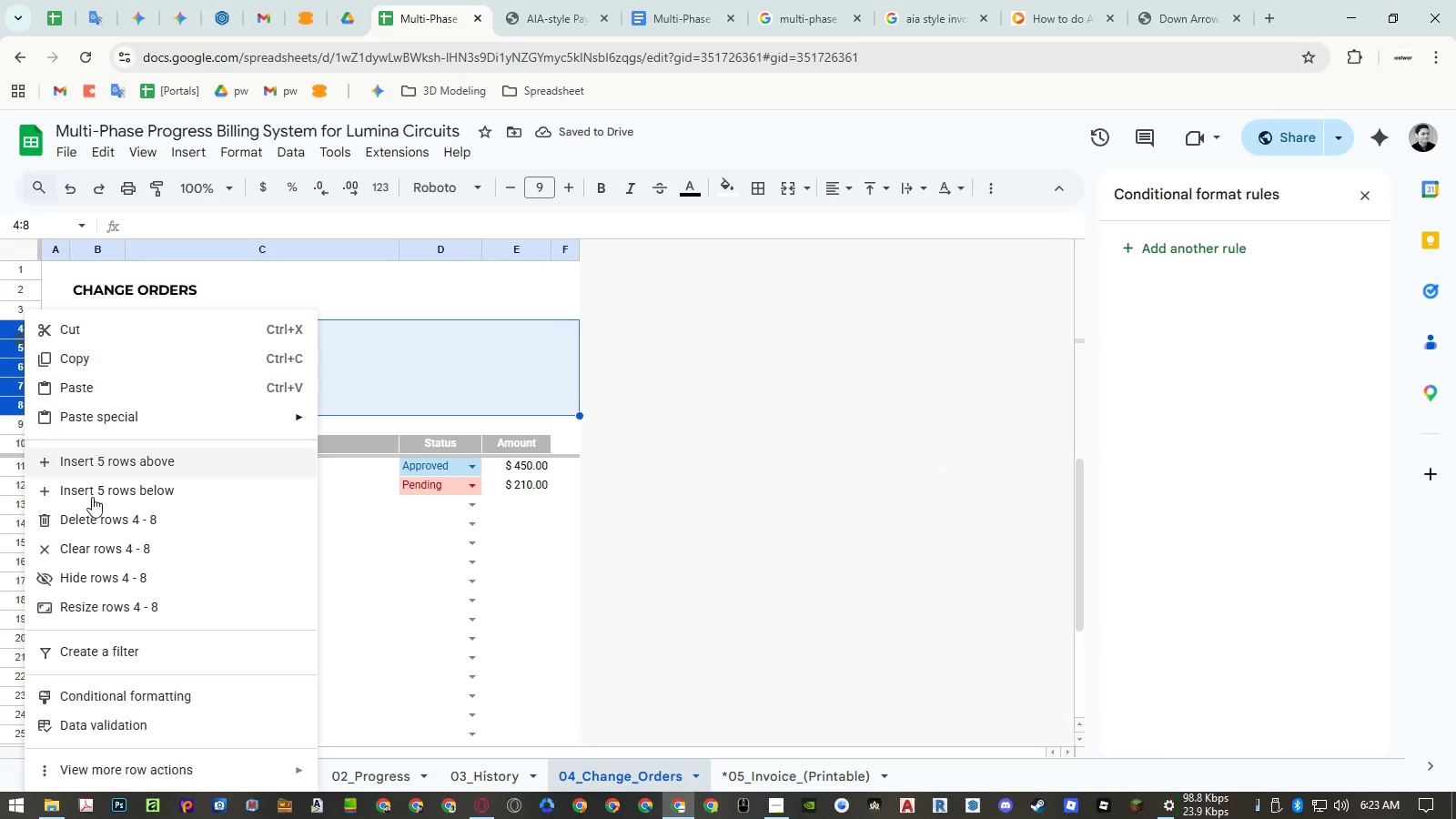 
right_click([25, 337])
 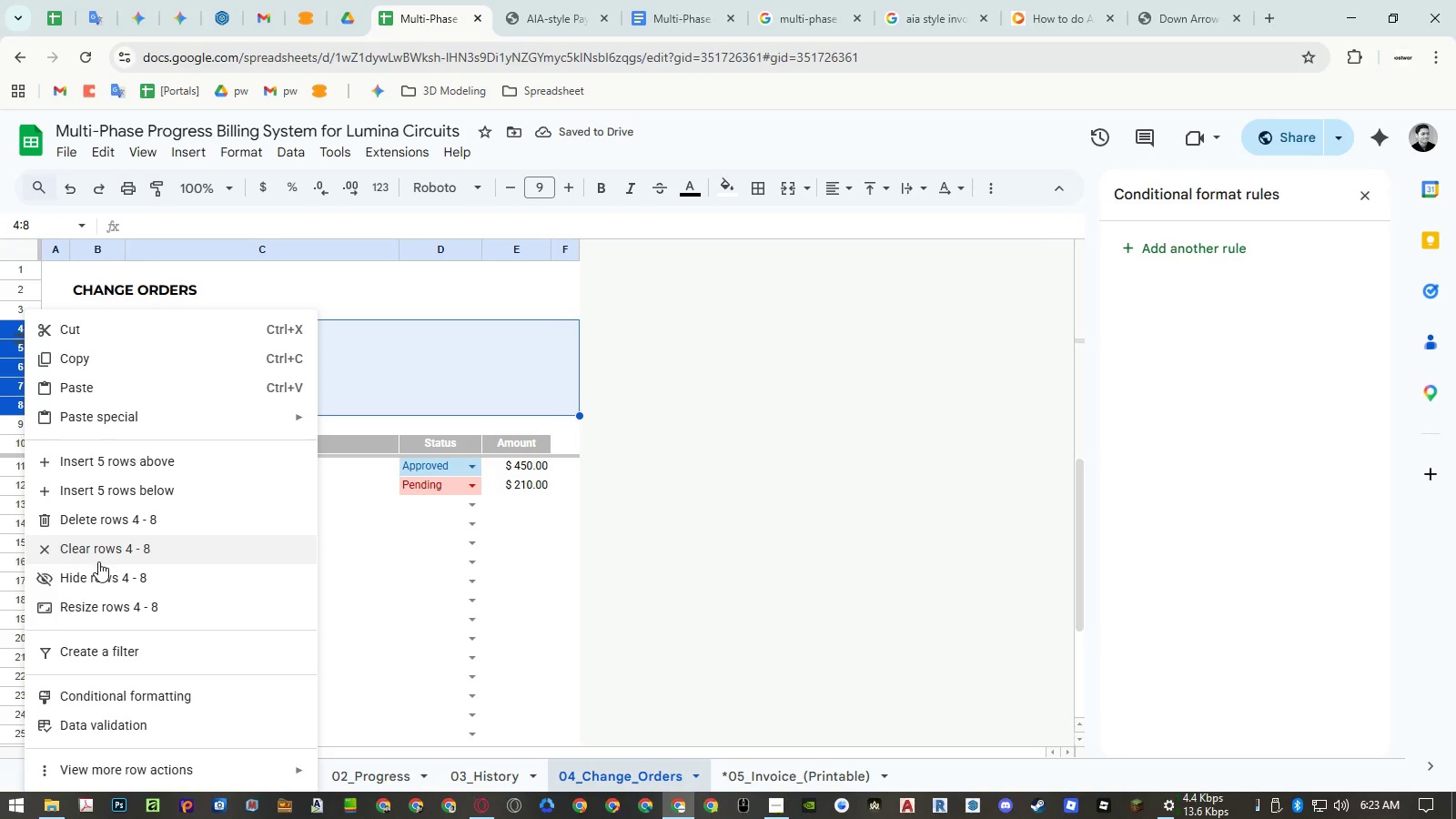 
left_click([100, 573])
 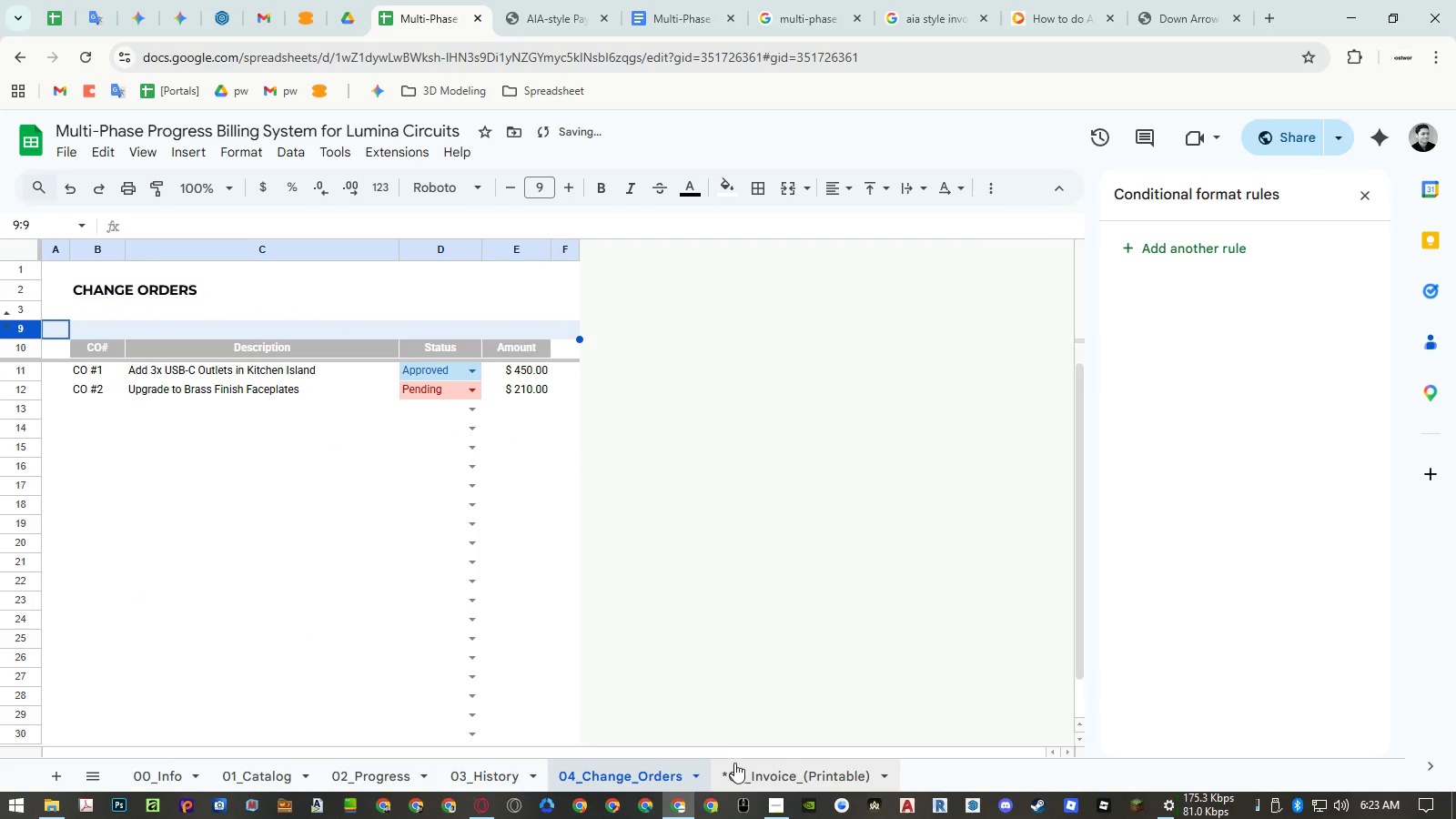 
left_click([746, 771])
 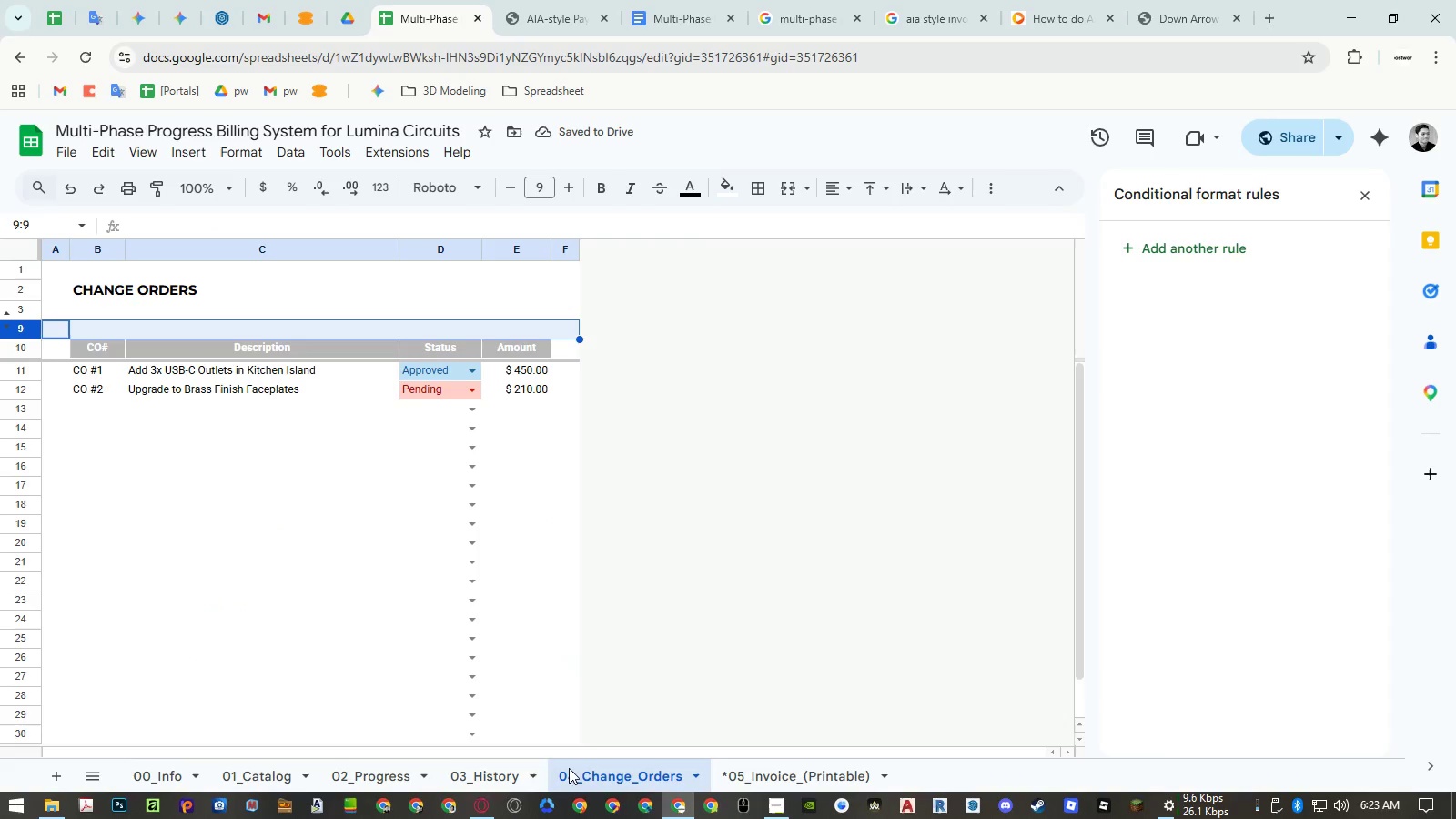 
double_click([497, 771])
 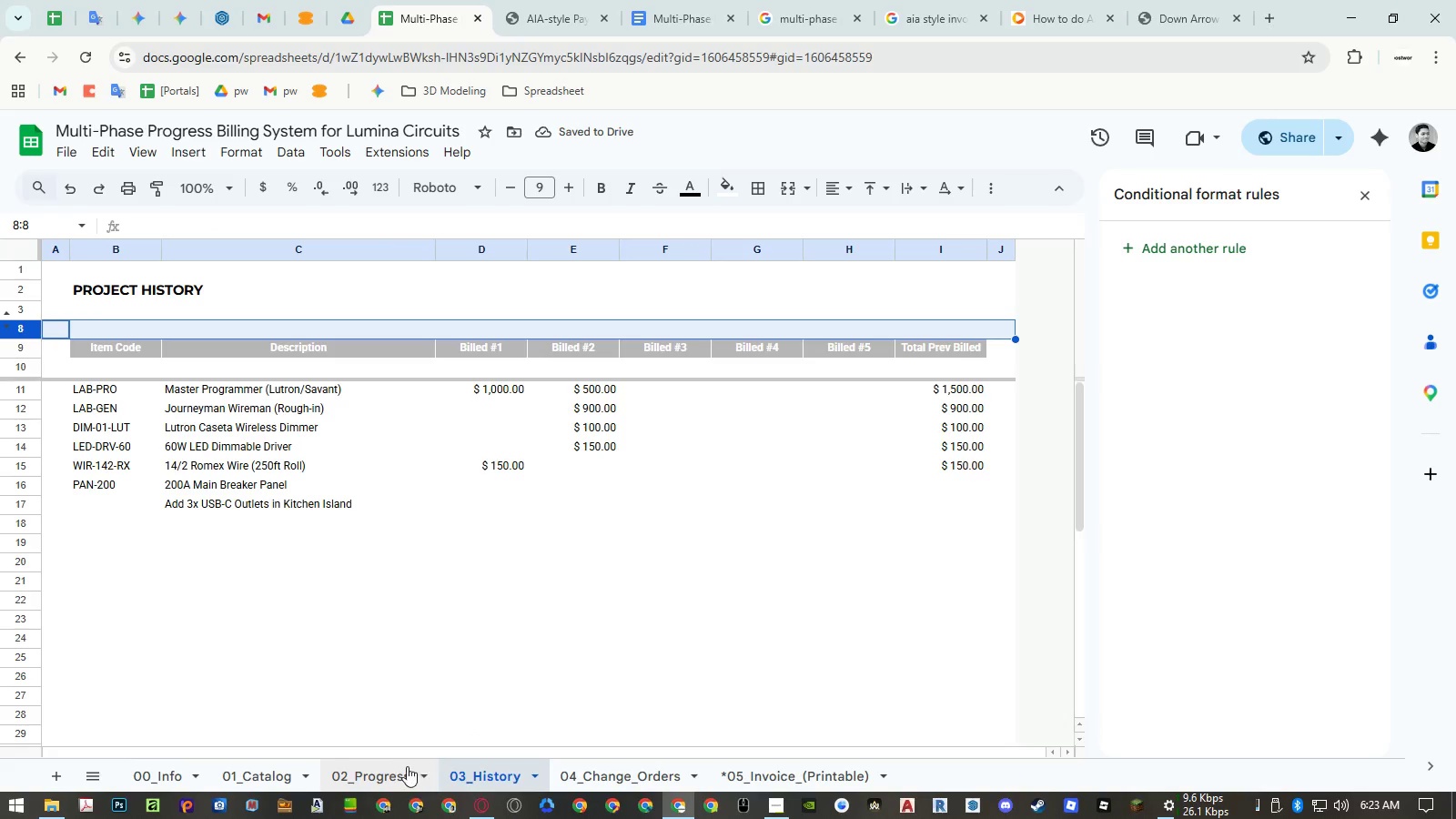 
left_click([402, 765])
 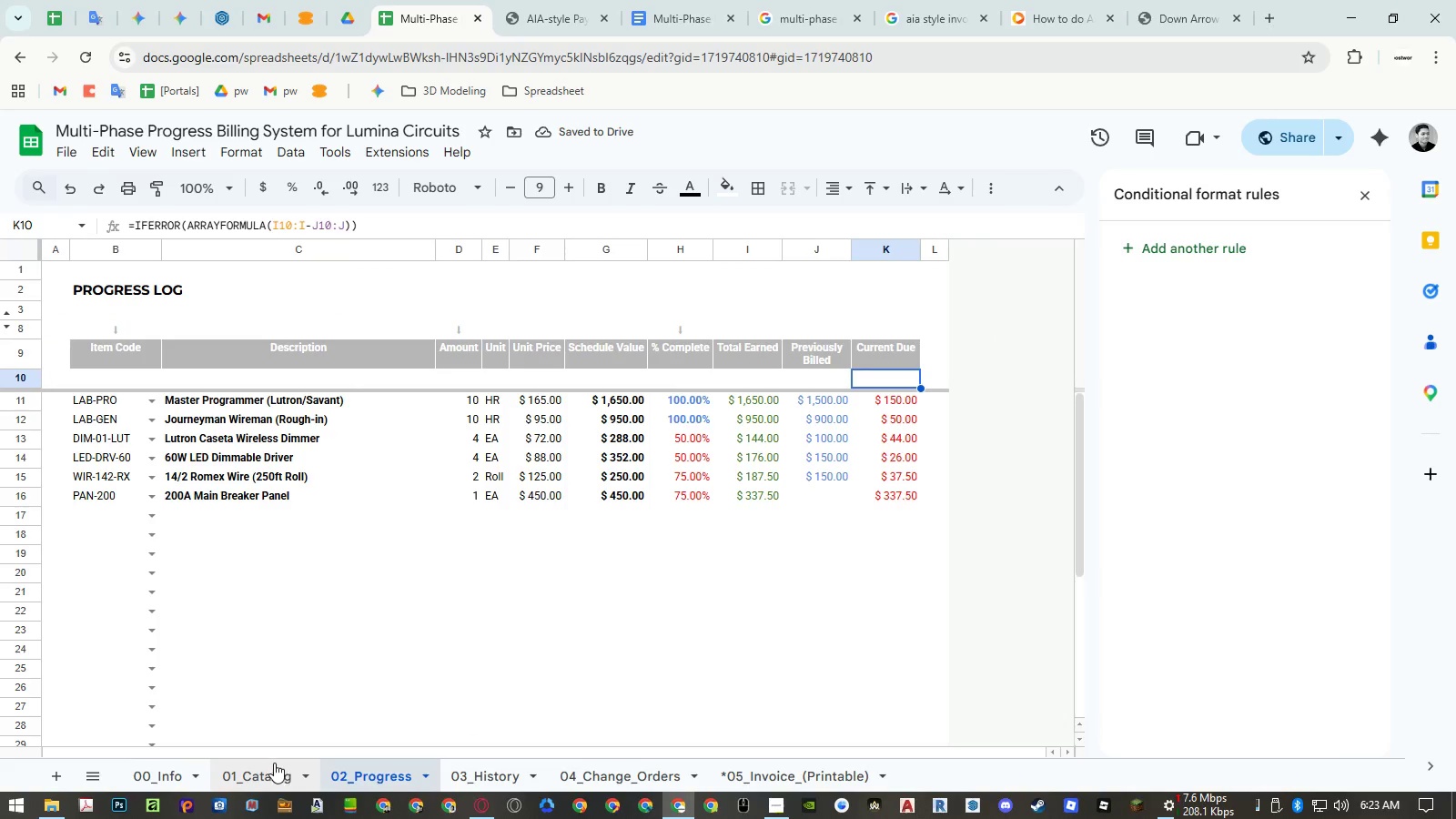 
left_click([268, 761])
 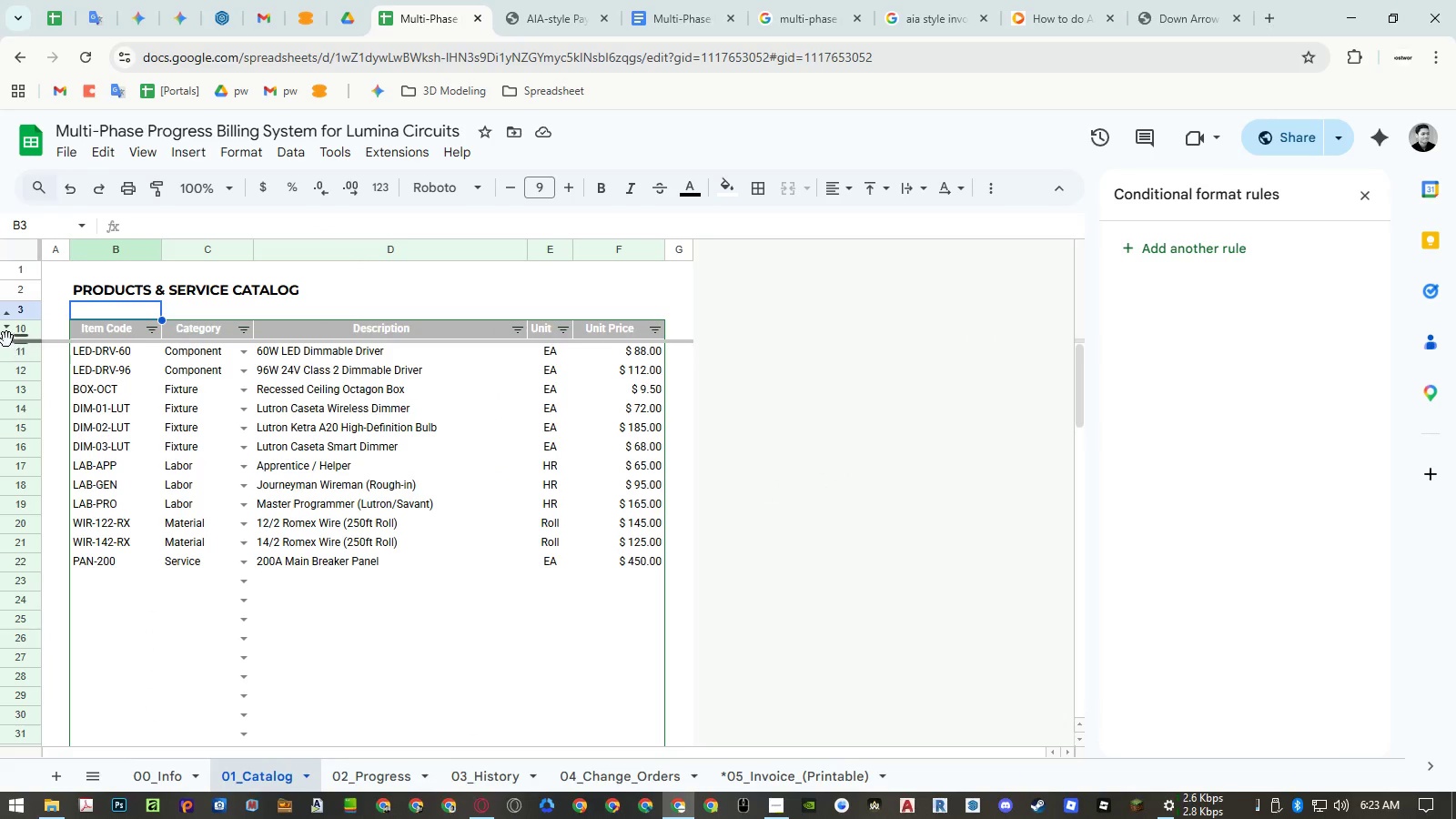 
left_click([6, 329])
 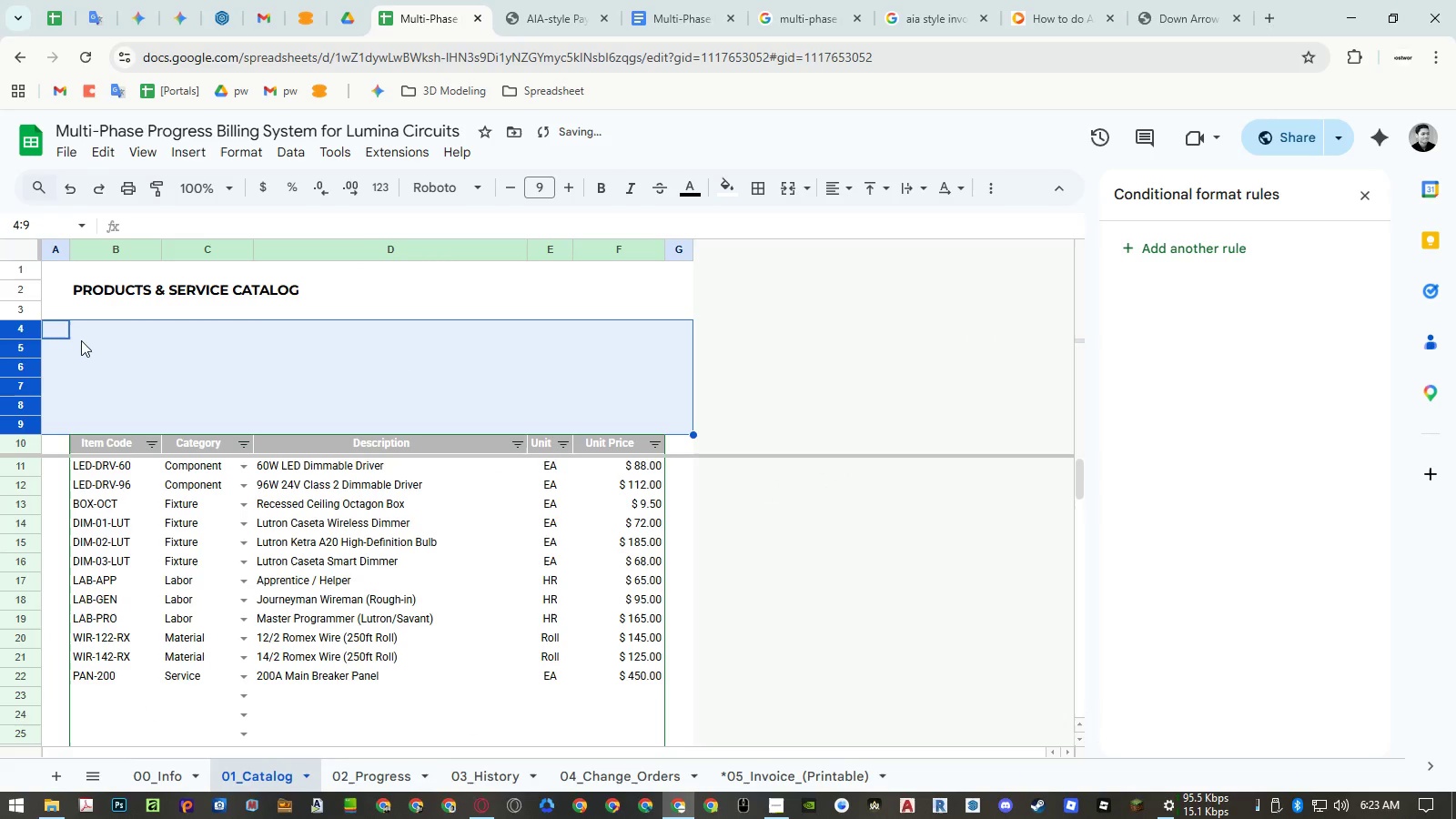 
left_click([81, 340])
 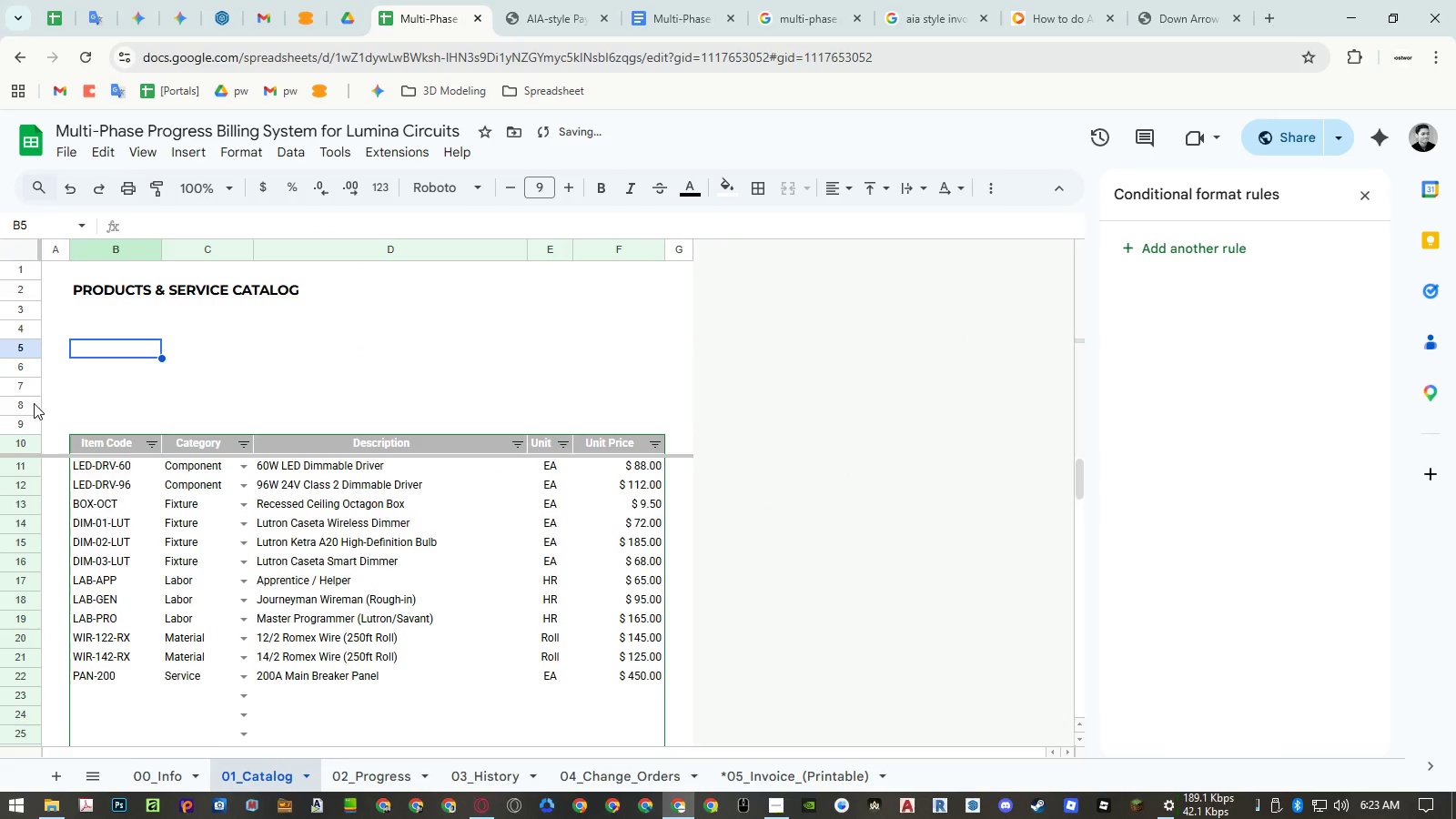 
left_click_drag(start_coordinate=[34, 404], to_coordinate=[26, 334])
 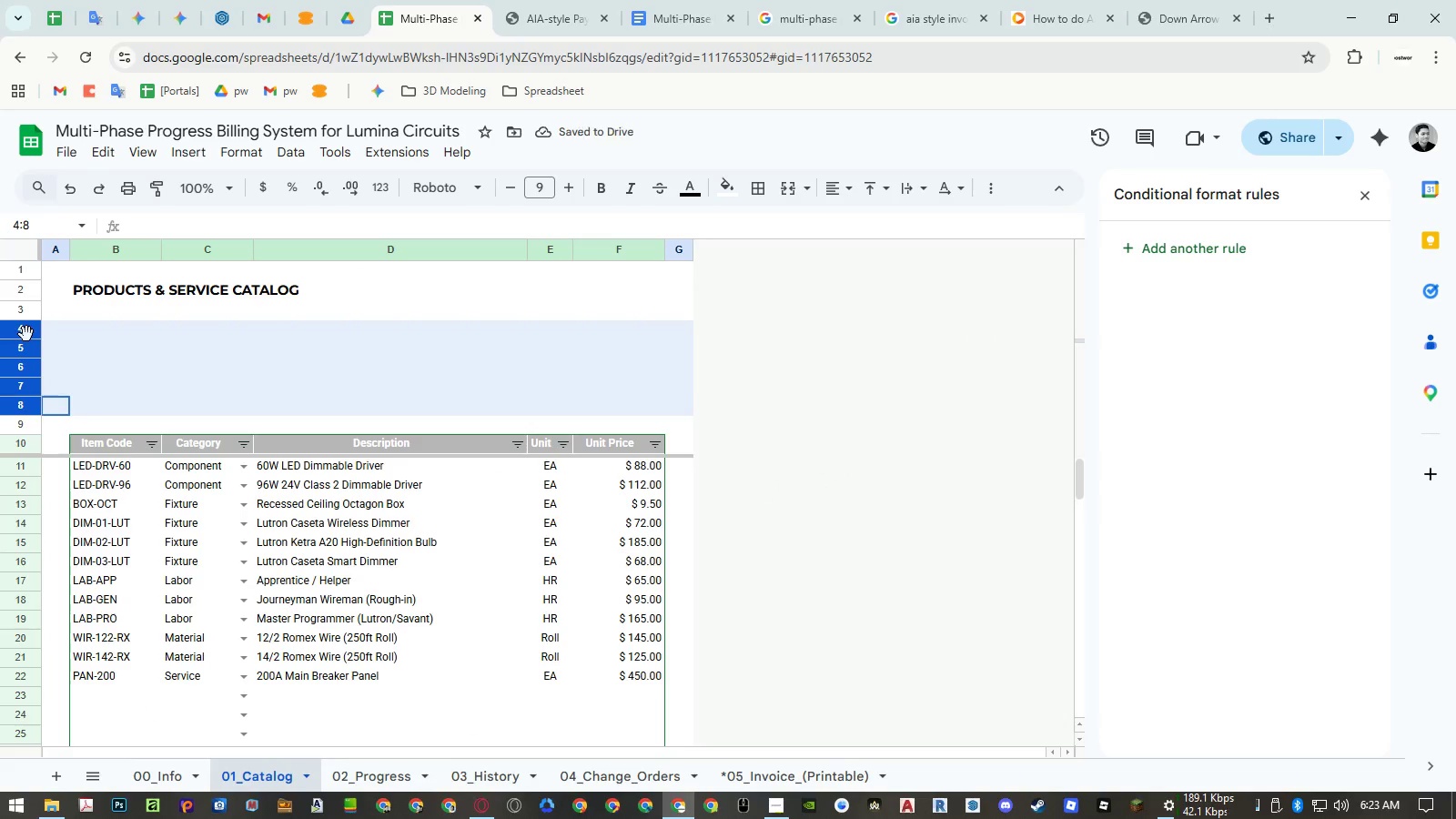 
right_click([26, 334])
 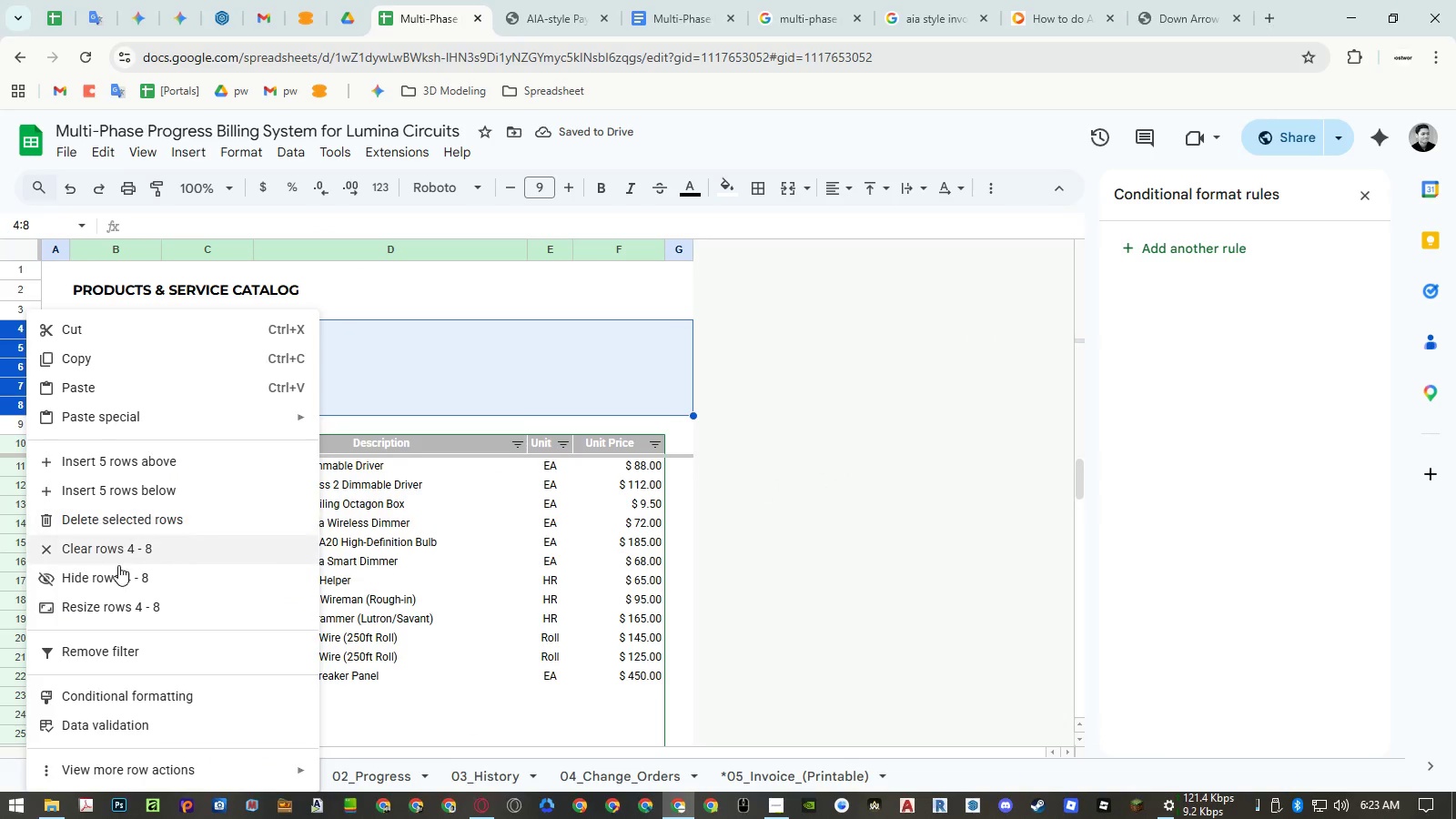 
left_click([120, 572])
 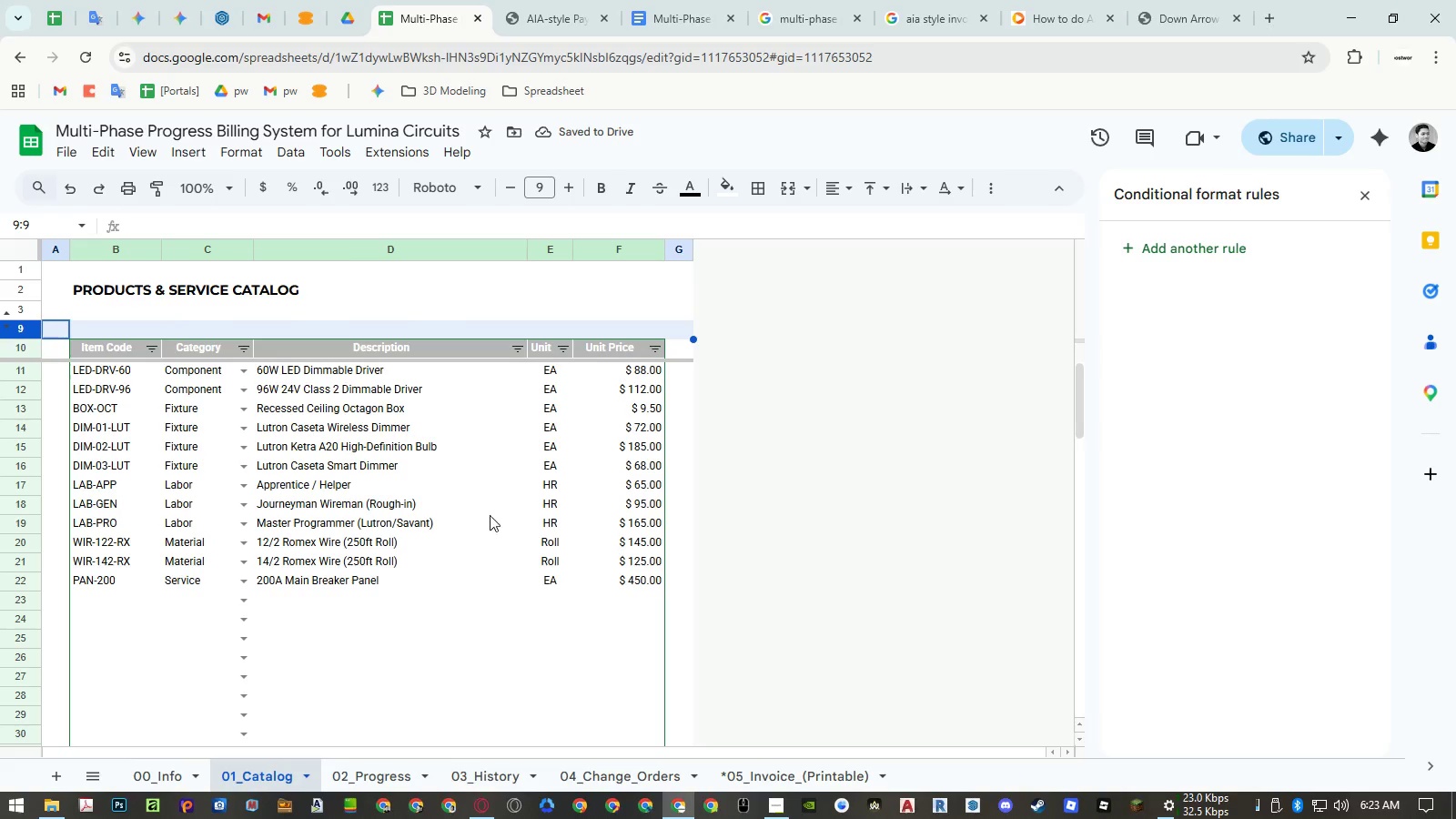 
left_click([381, 772])
 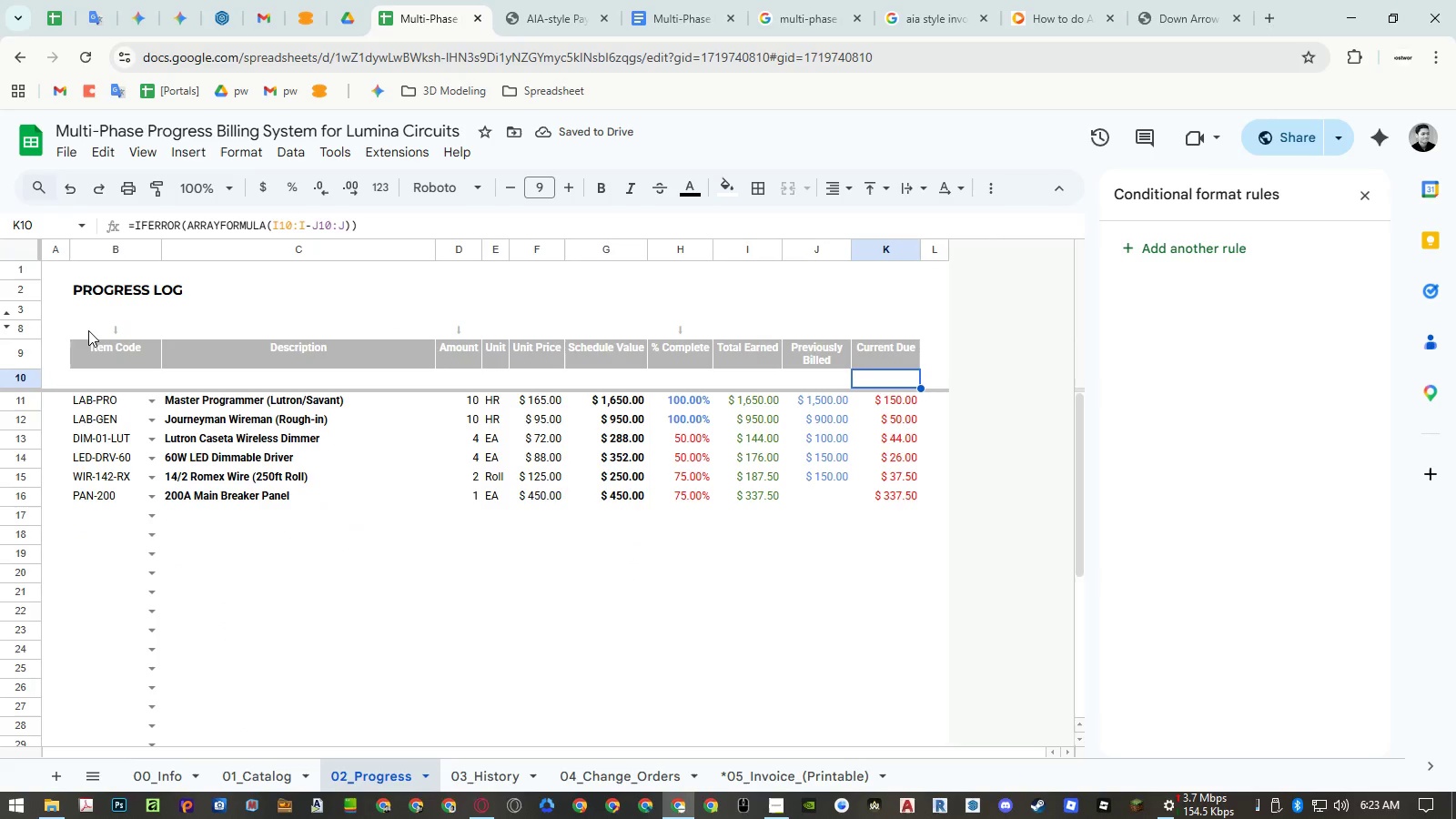 
left_click([89, 330])
 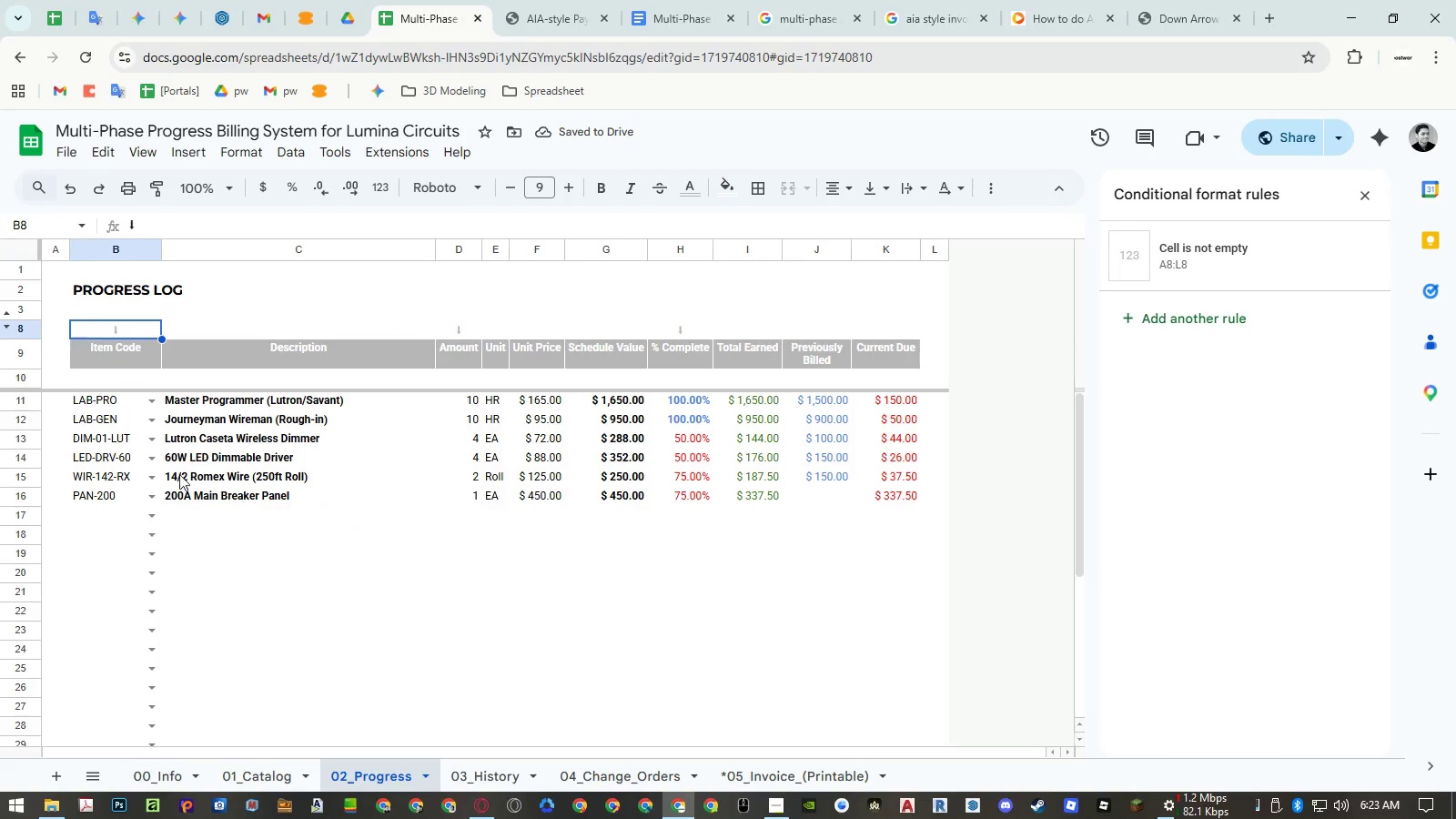 
key(Control+ControlLeft)
 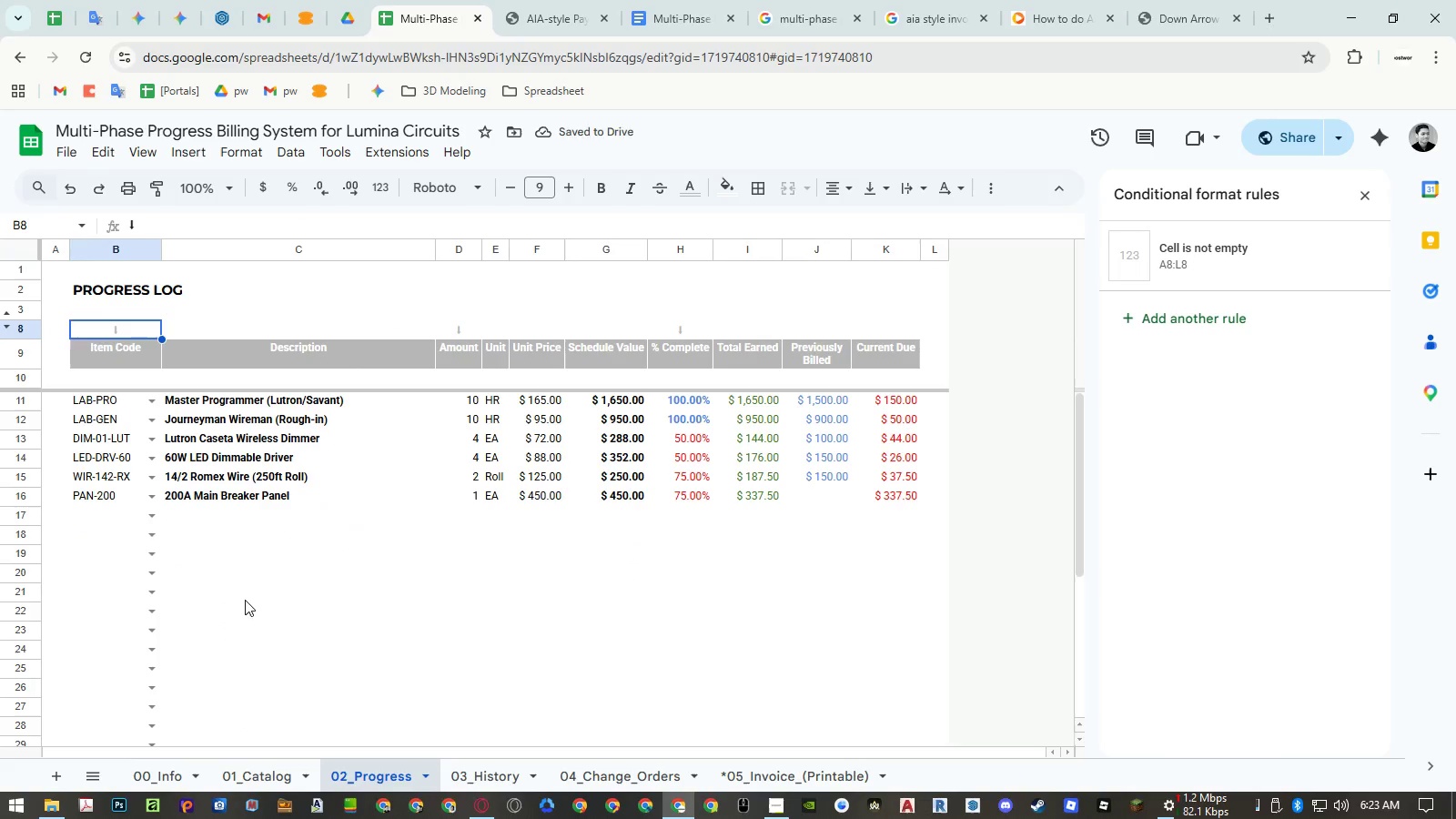 
key(Control+C)
 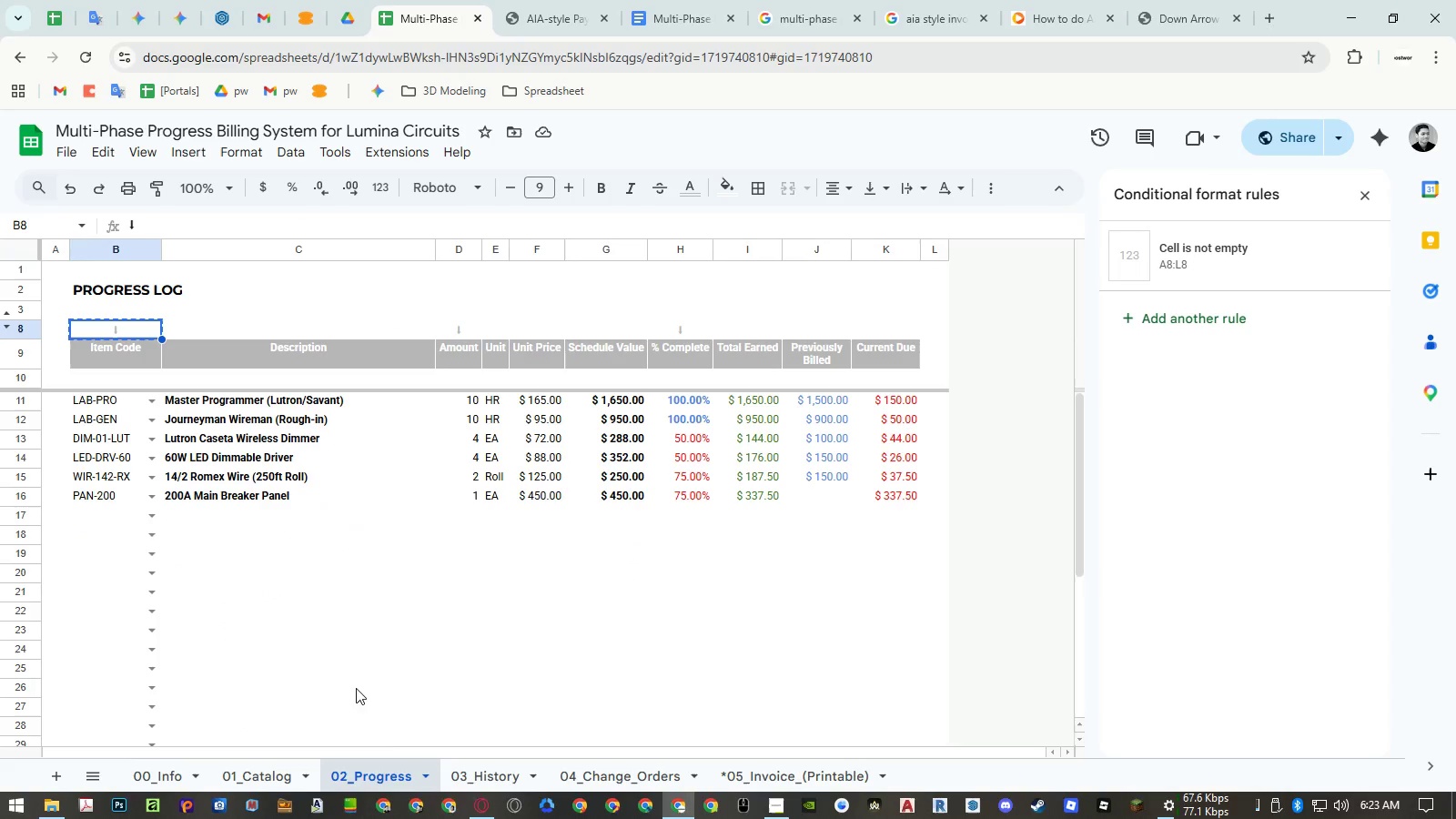 
wait(5.91)
 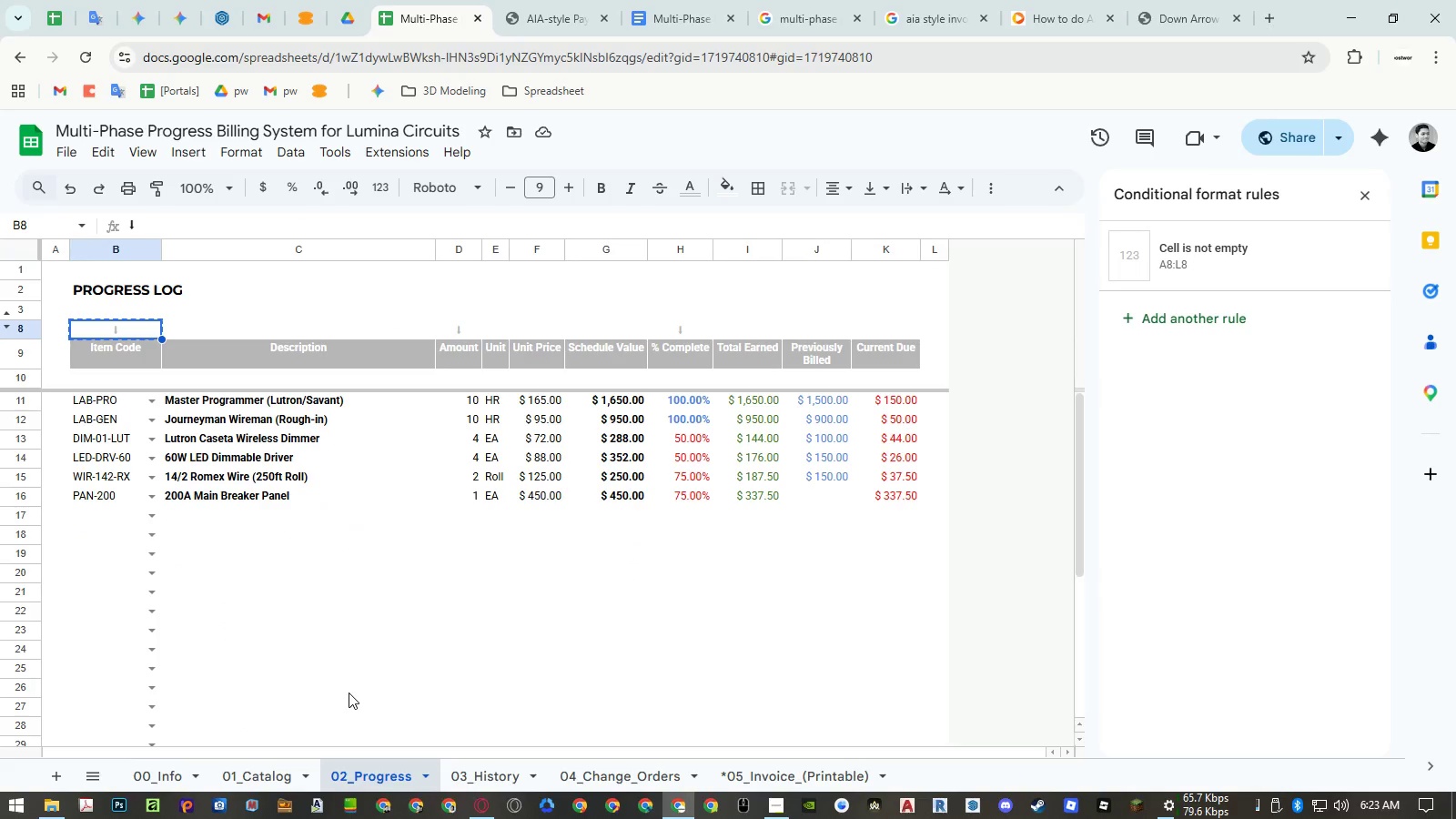 
left_click([451, 771])
 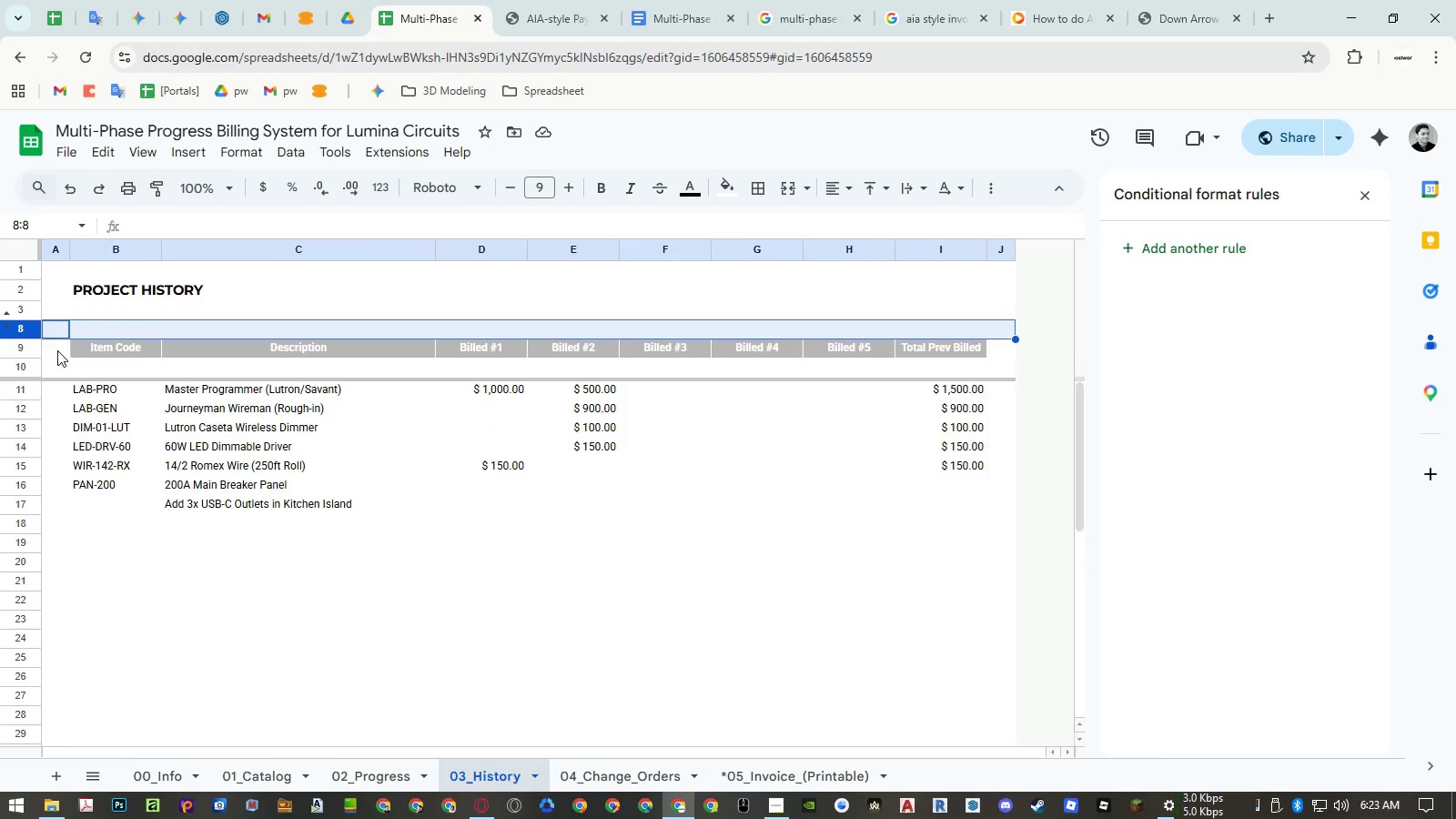 
left_click([56, 333])
 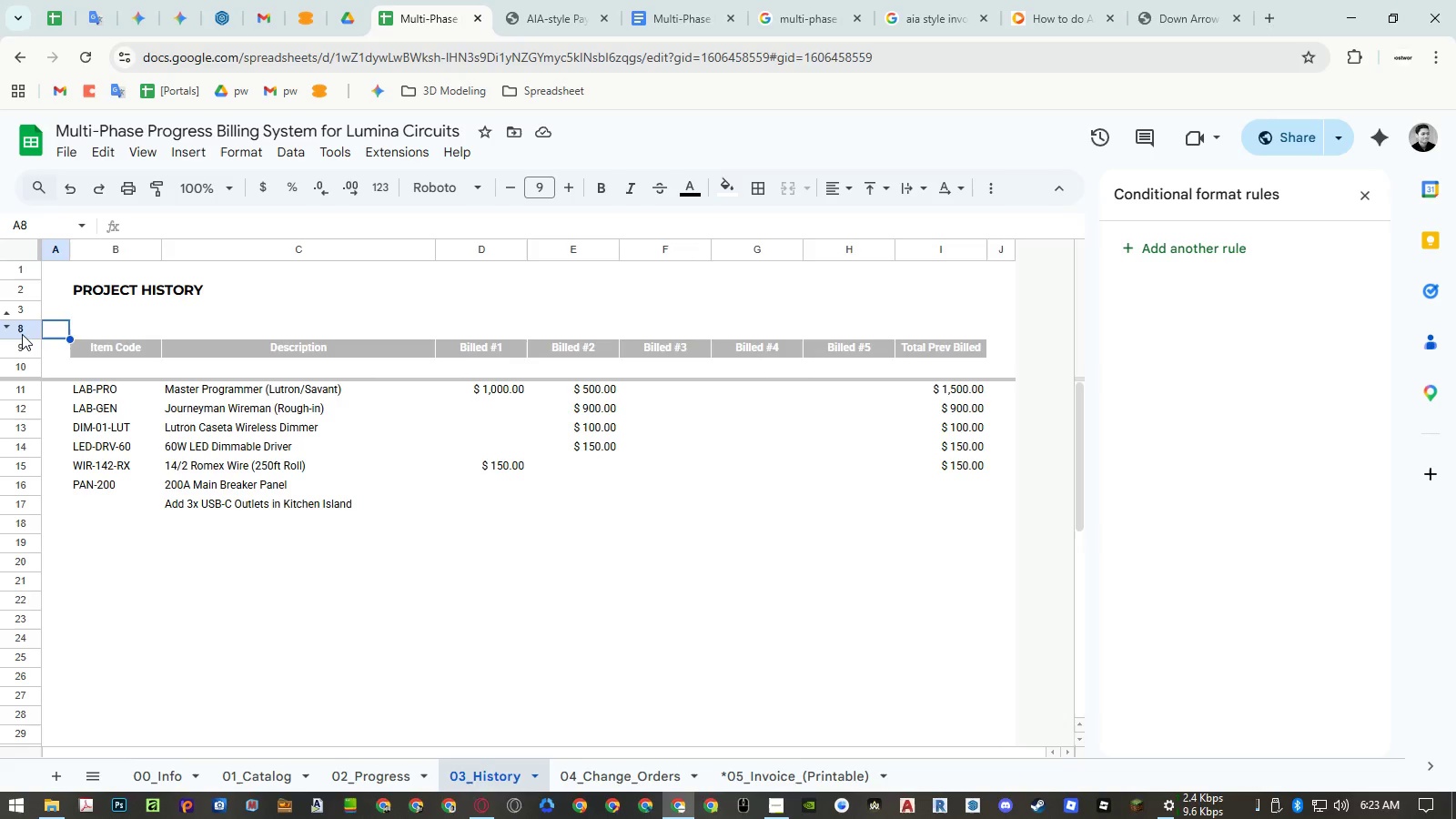 
right_click([22, 333])
 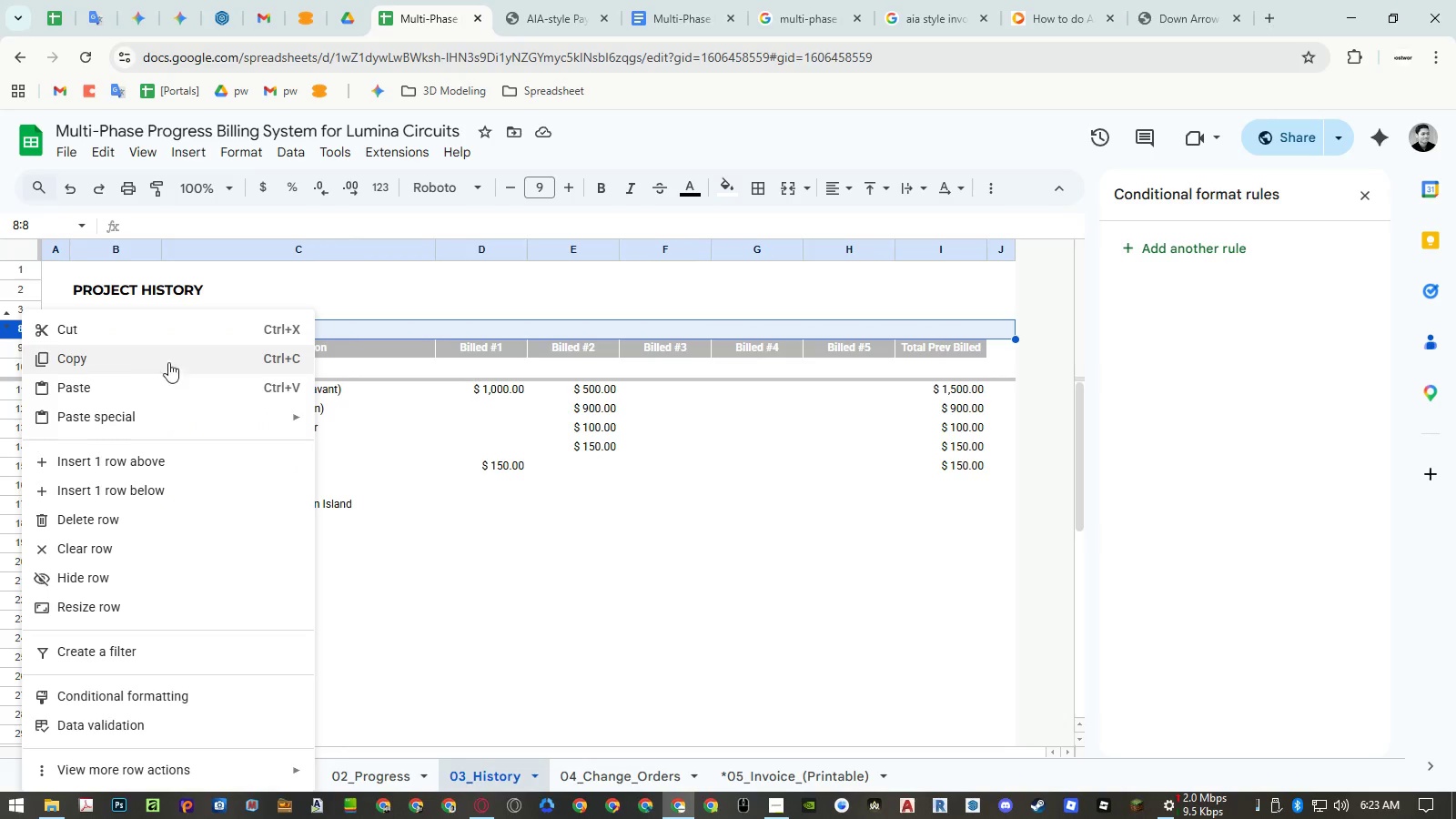 
mouse_move([253, 427])
 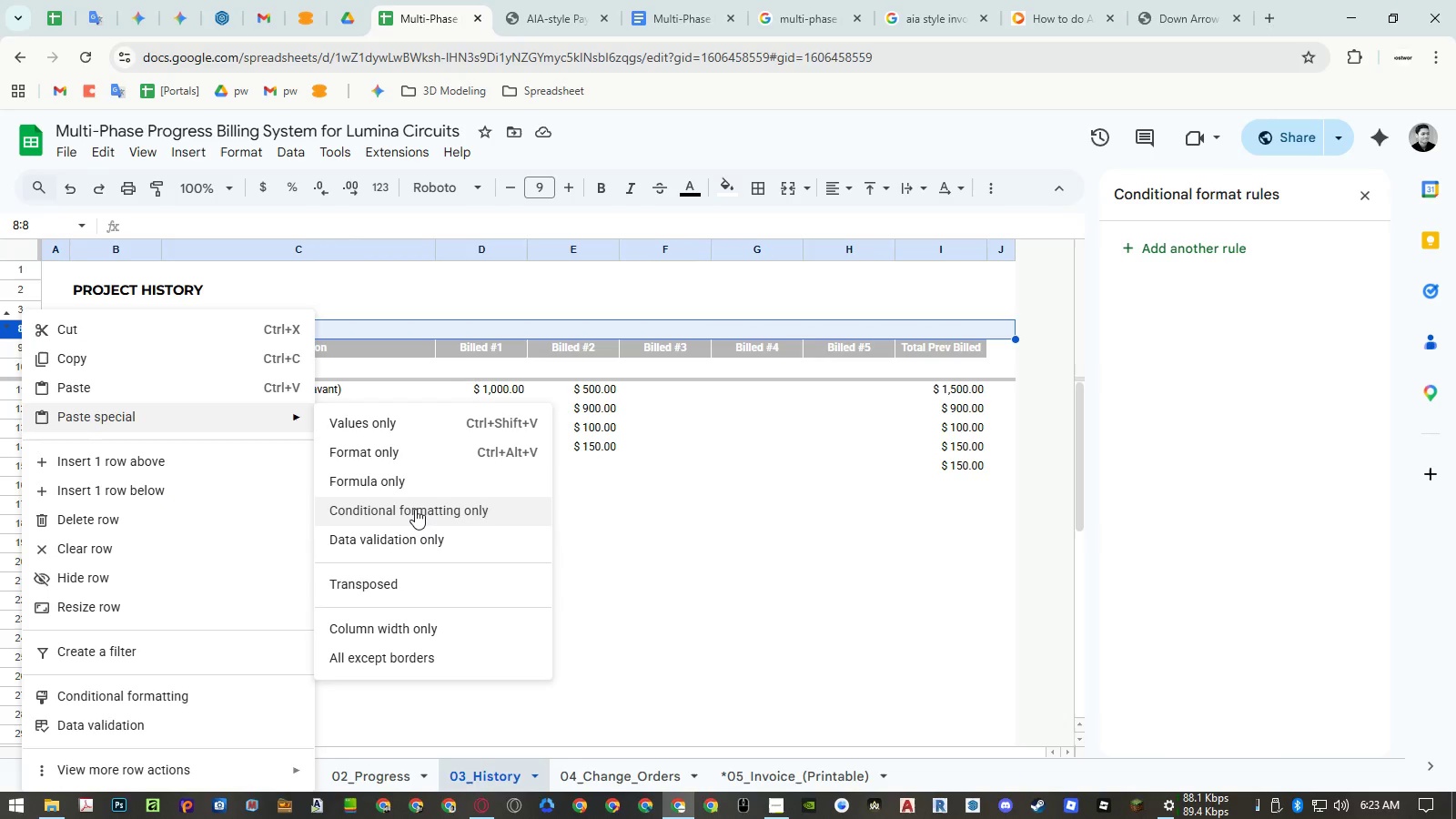 
left_click([415, 509])
 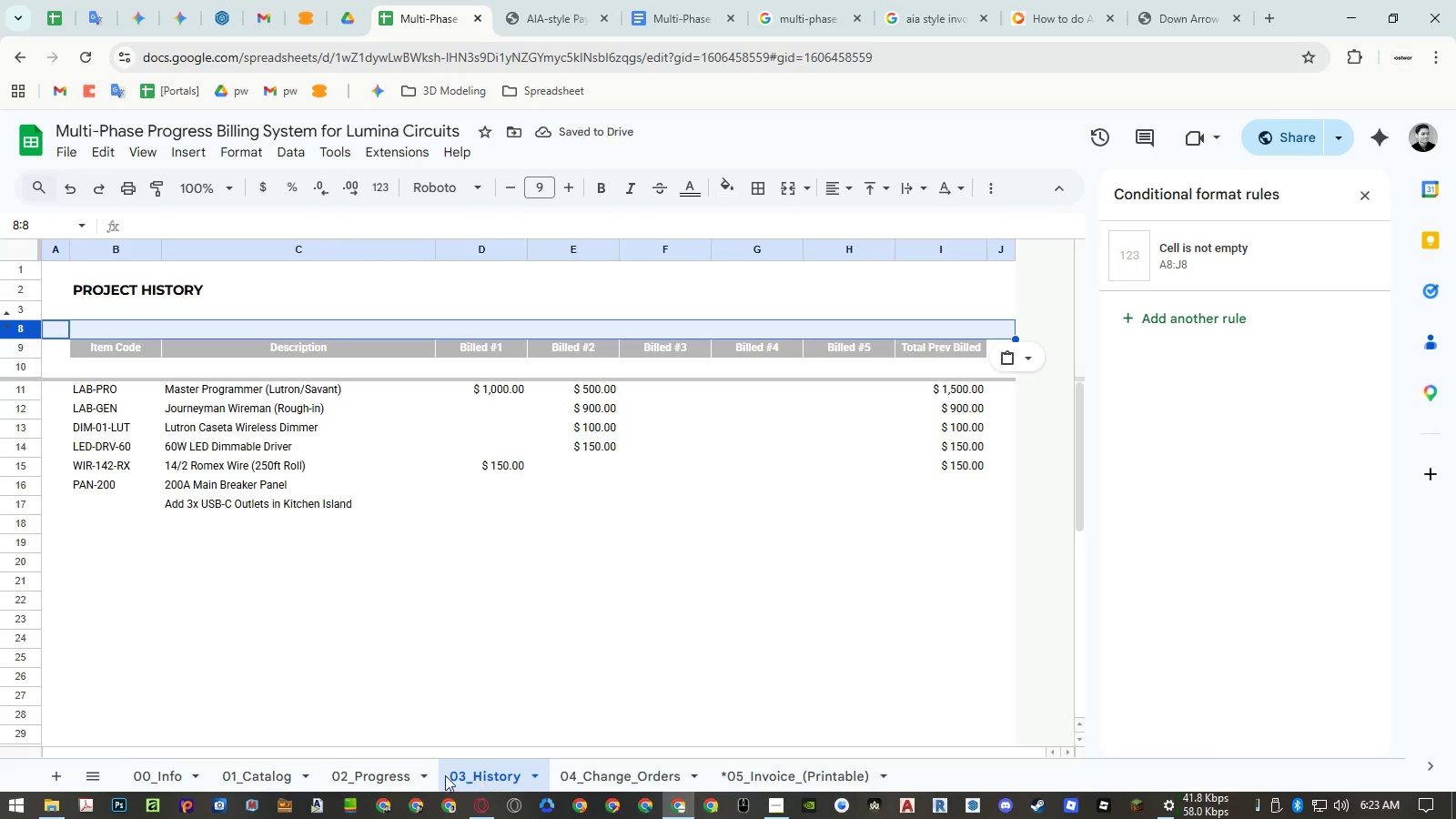 
left_click([297, 773])
 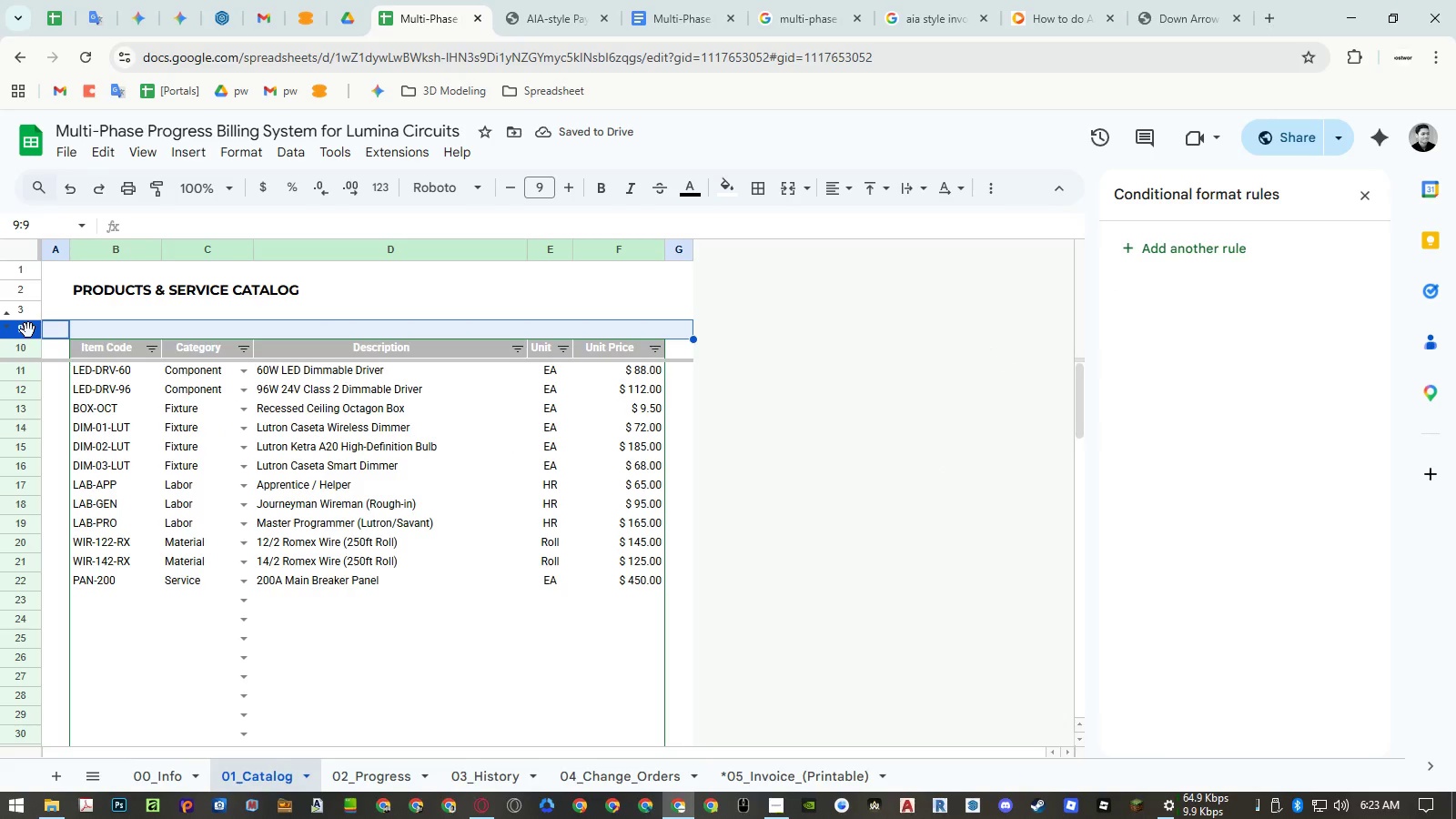 
right_click([28, 330])
 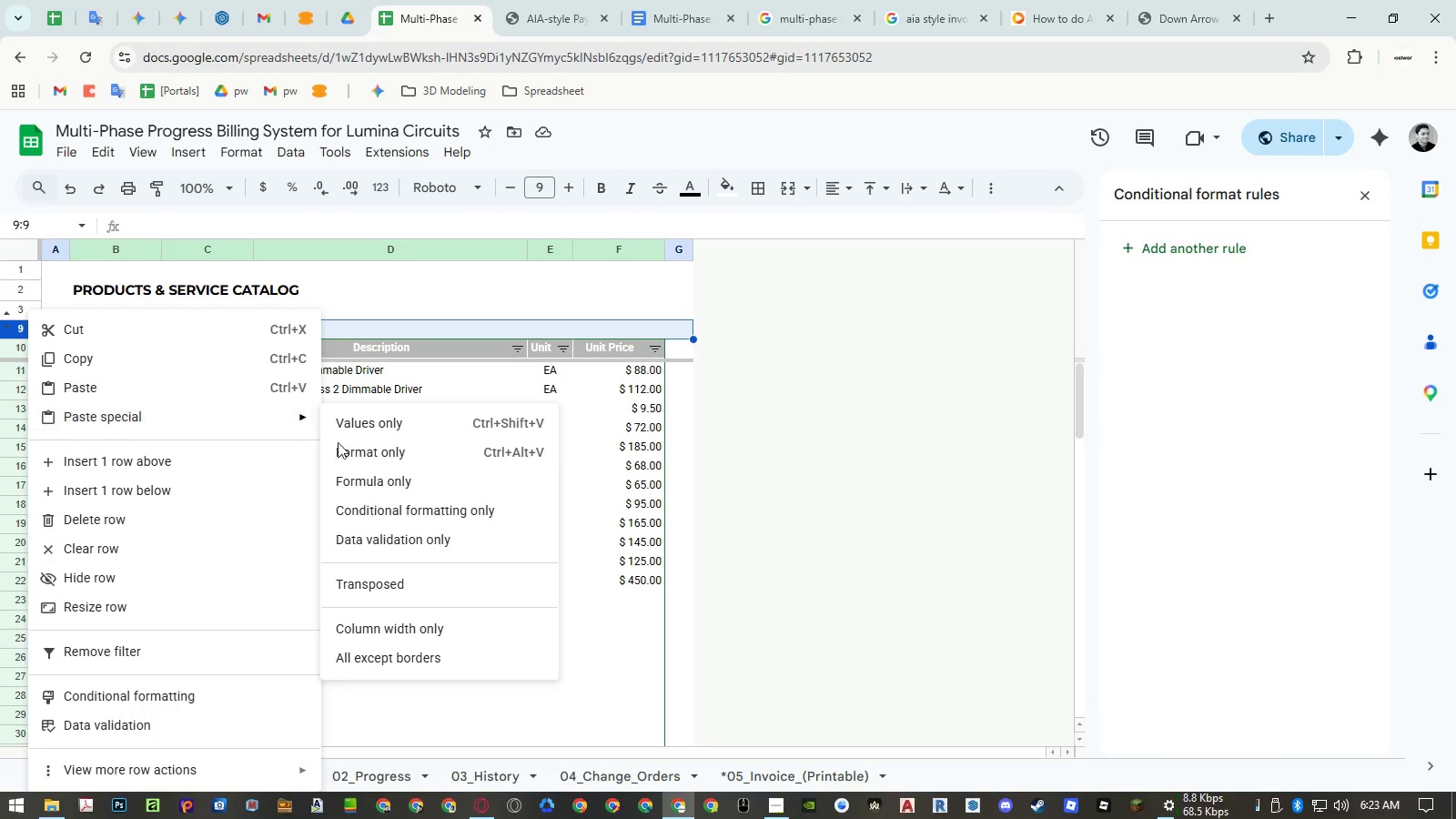 
left_click([405, 504])
 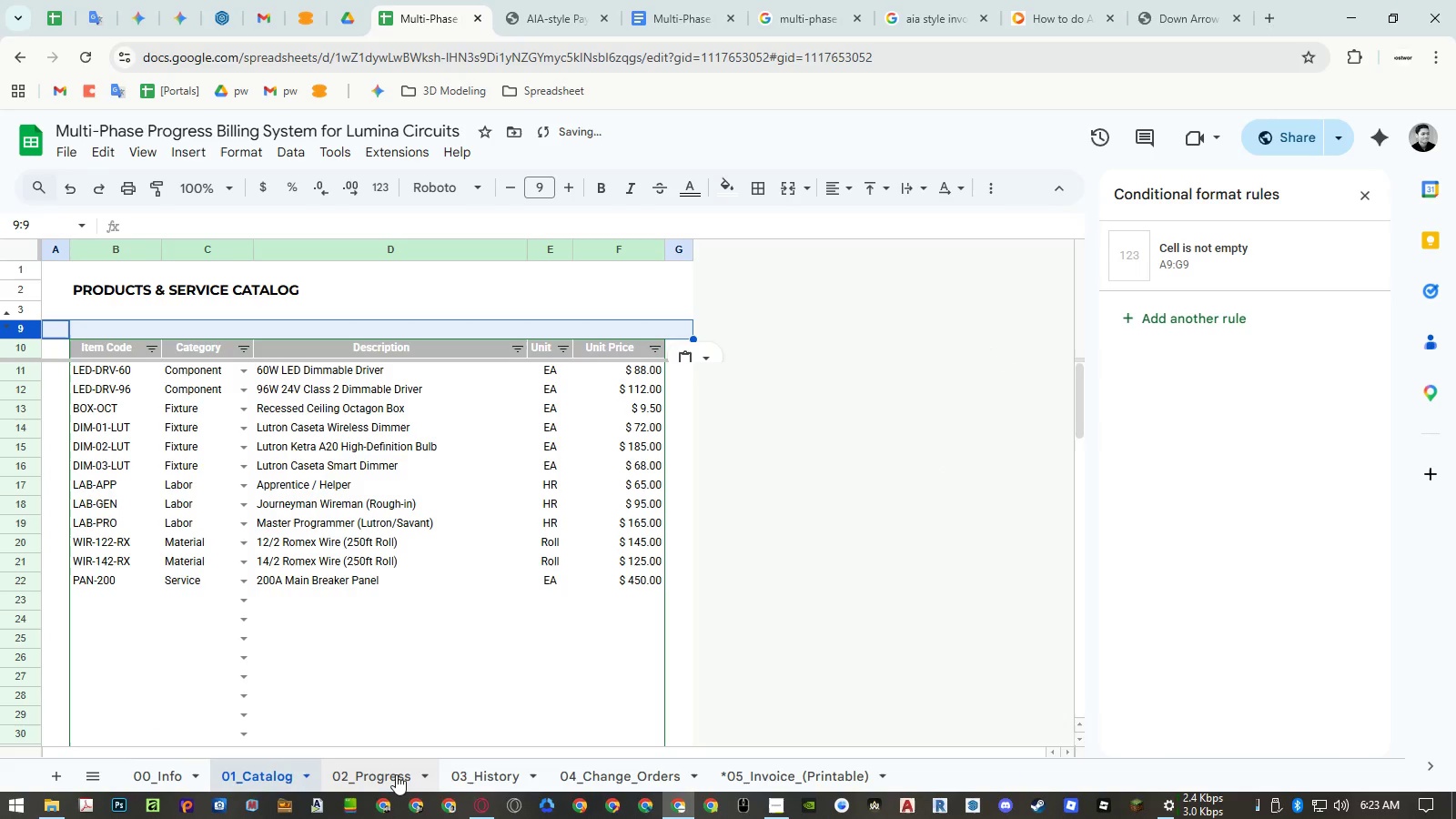 
left_click([395, 775])
 